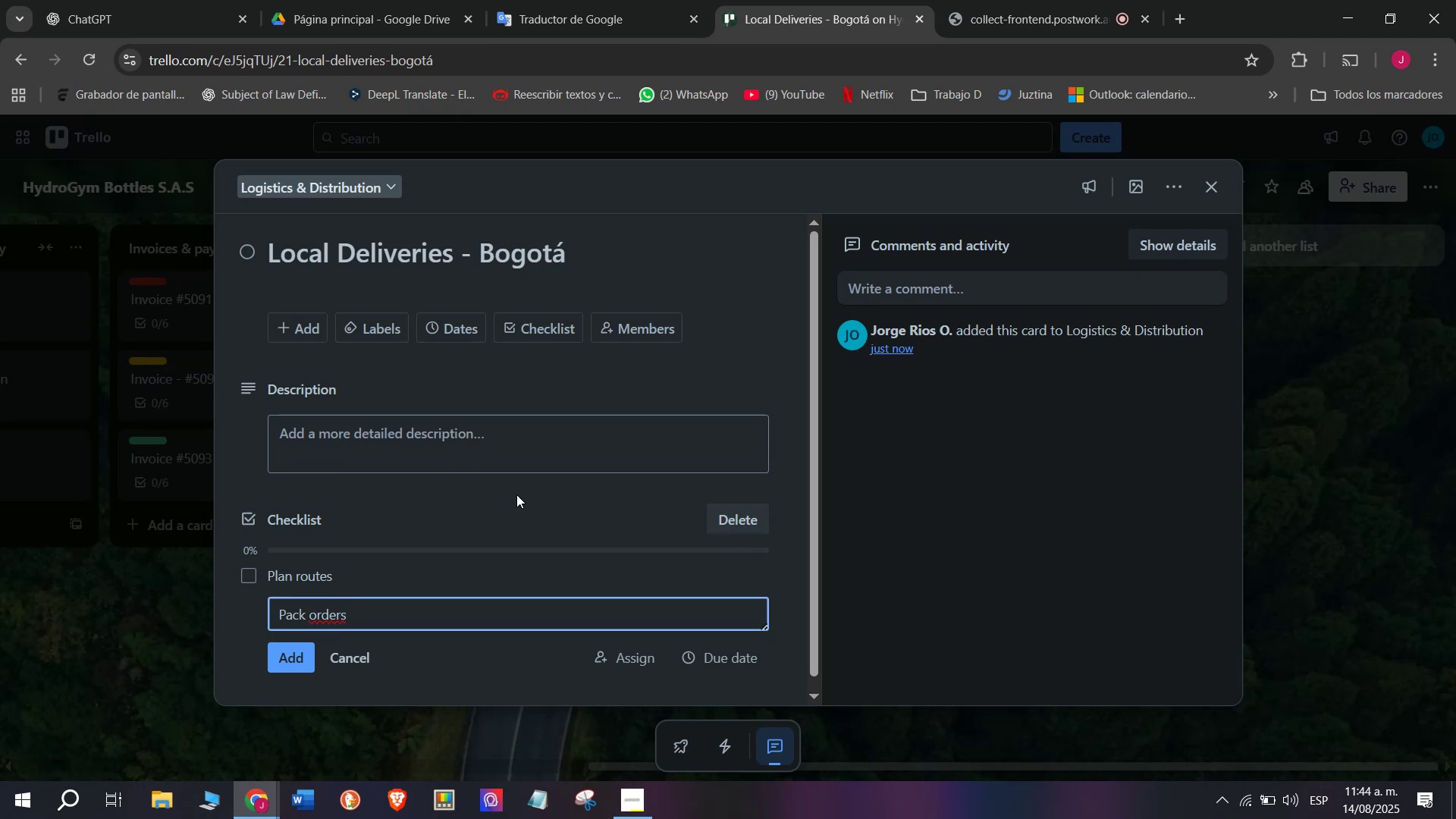 
wait(10.23)
 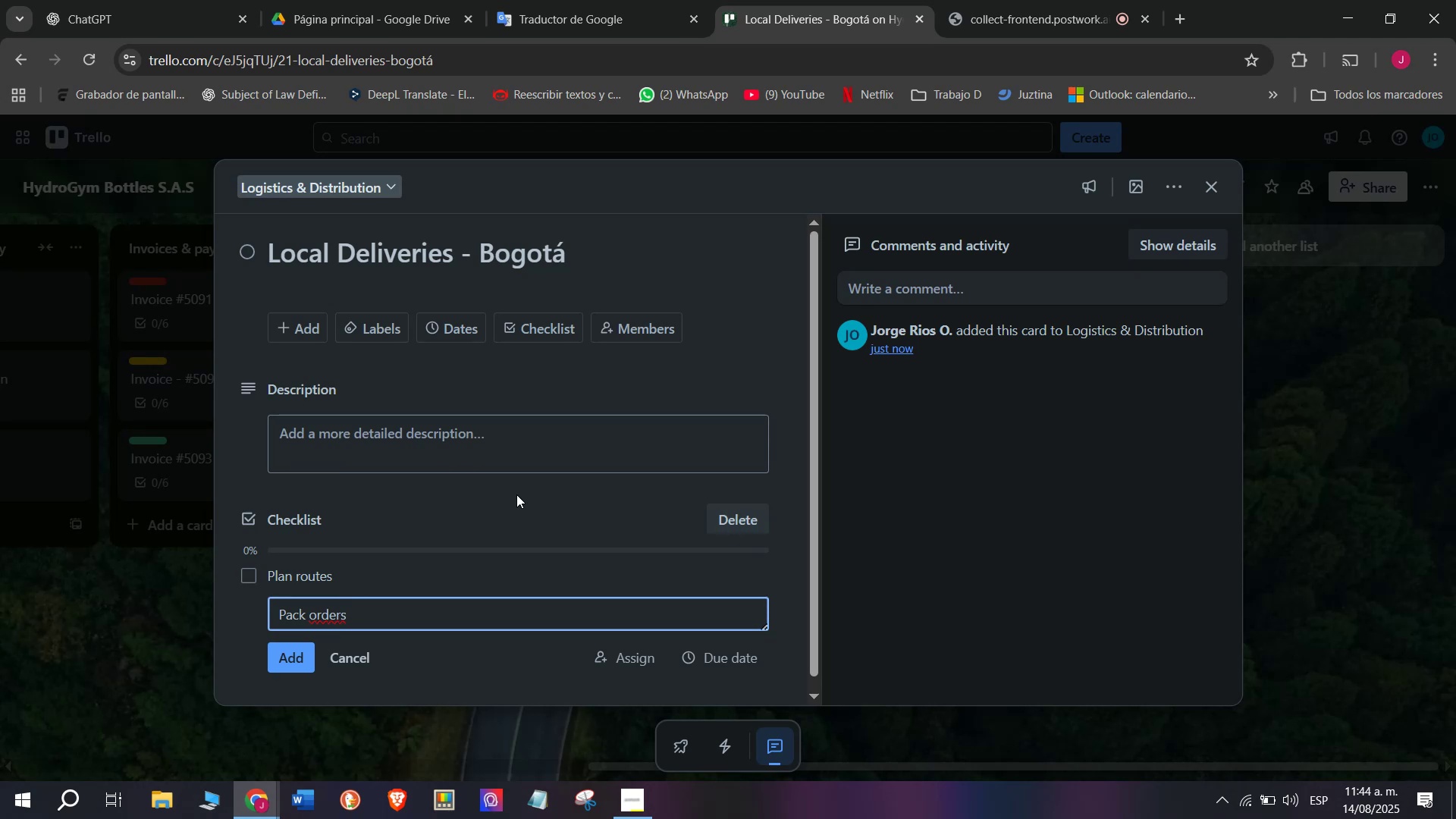 
type( Assing)
key(Backspace)
key(Backspace)
key(Backspace)
key(Backspace)
key(Backspace)
key(Backspace)
key(Backspace)
 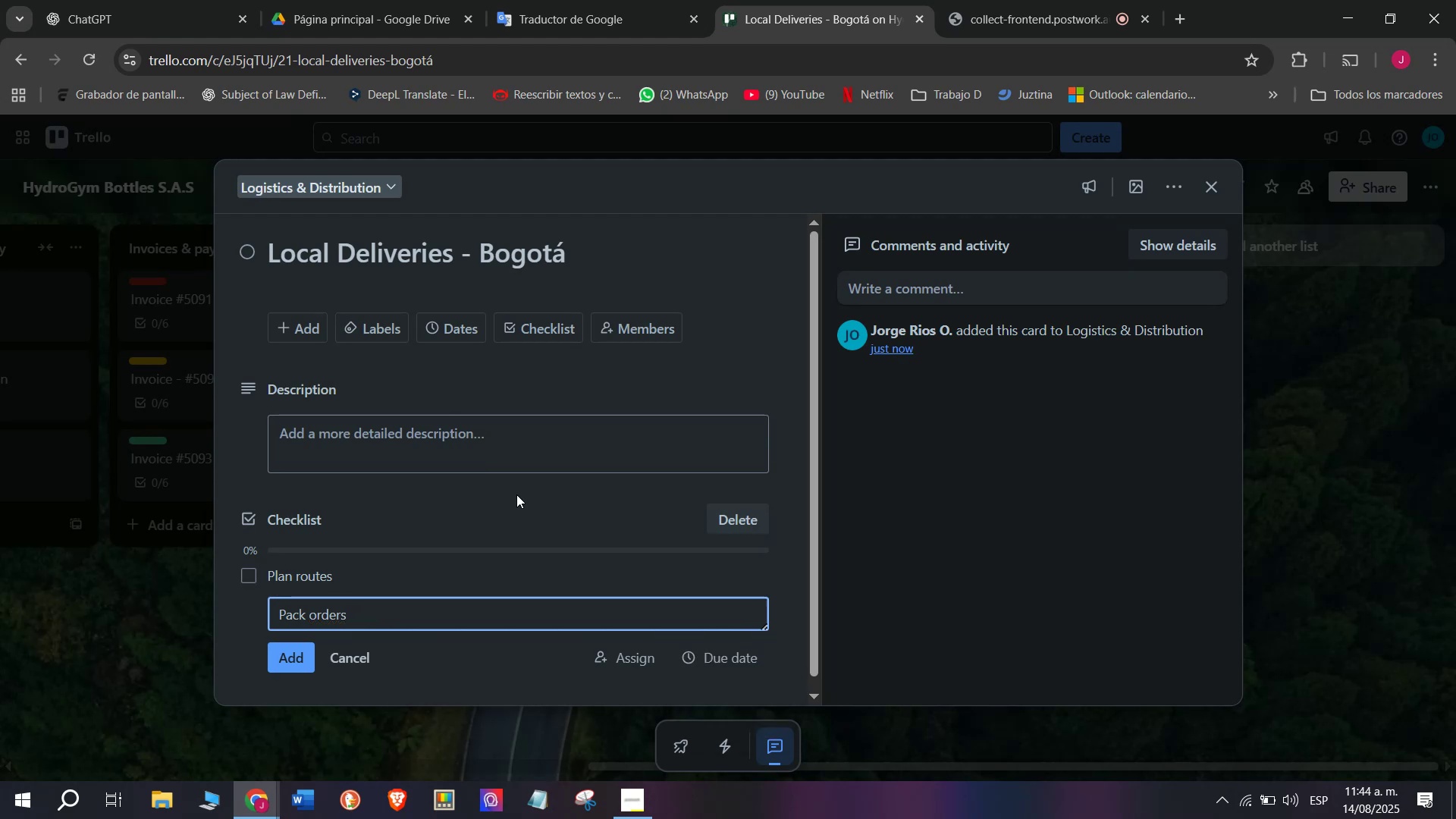 
key(Enter)
 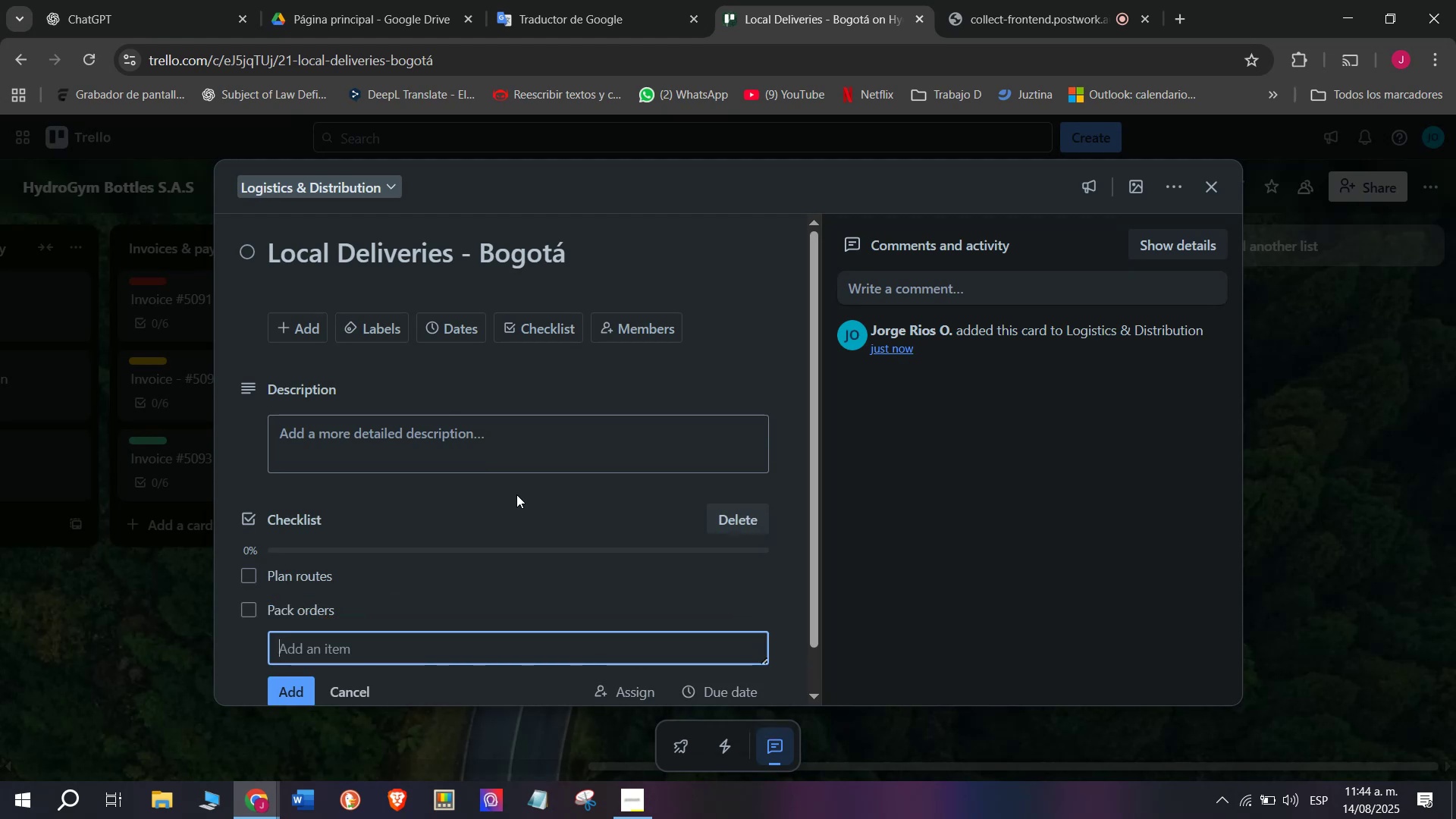 
type(Assing delivery c)
key(Backspace)
type(vehicule)
 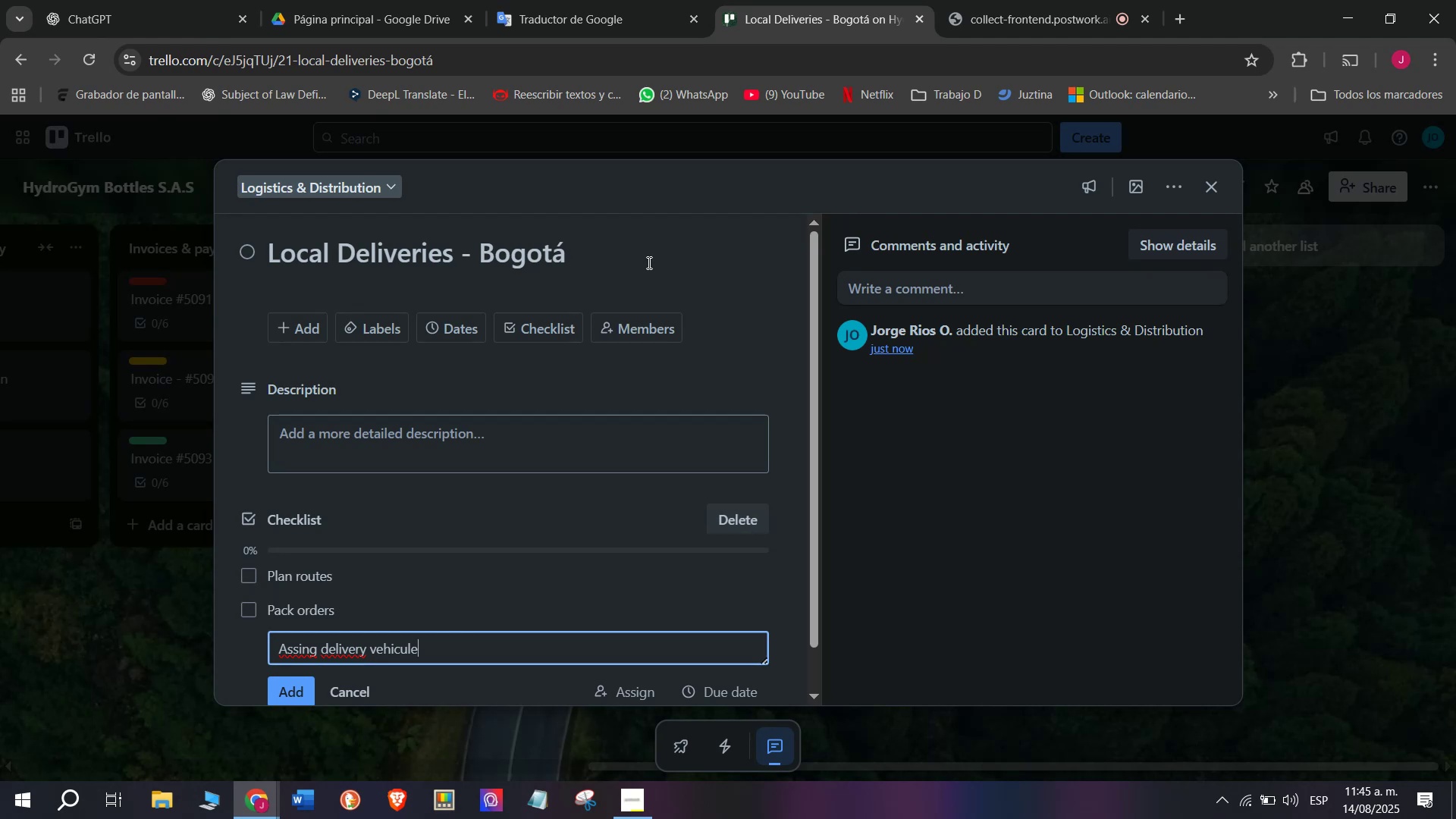 
wait(67.61)
 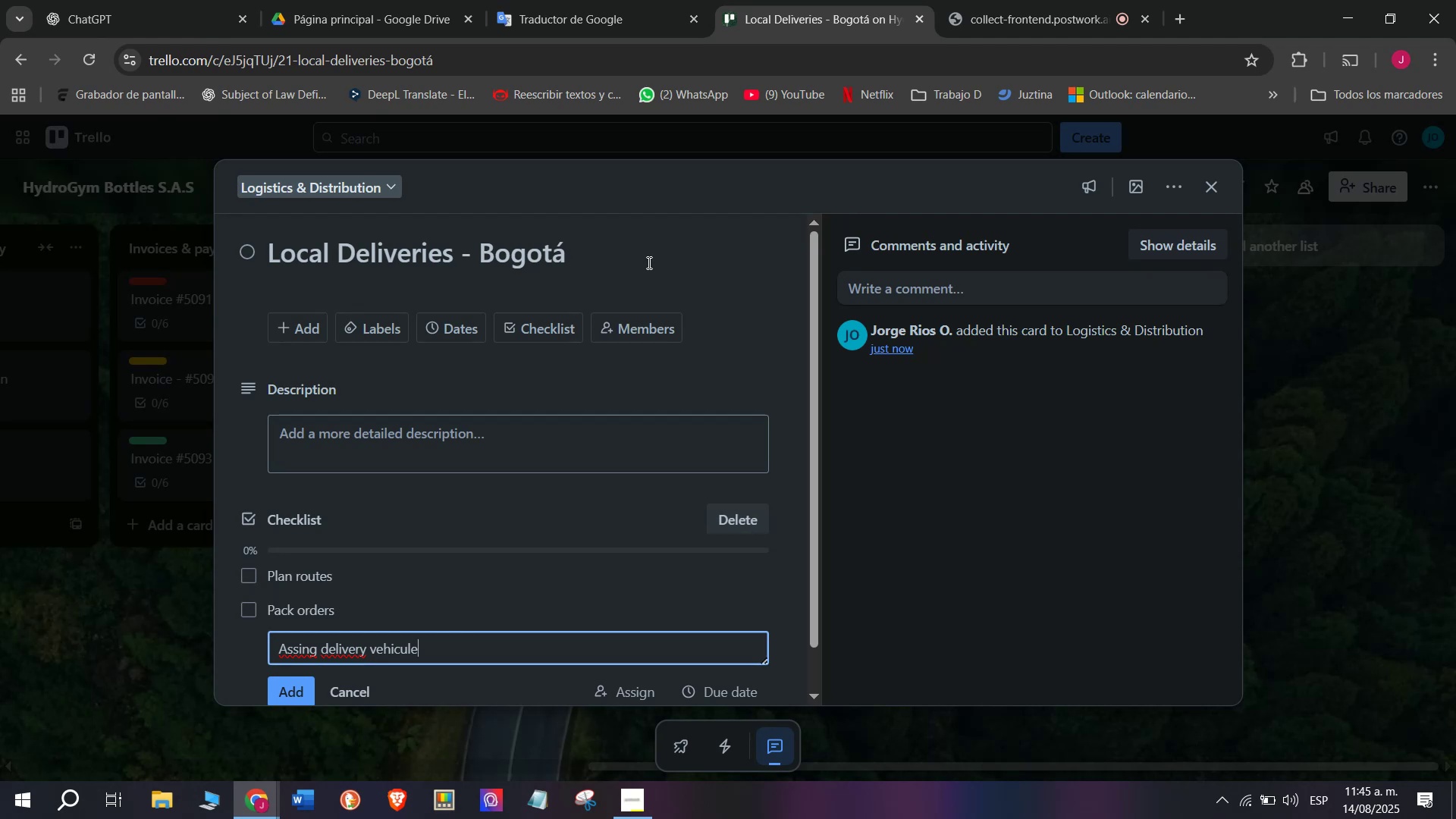 
key(Backspace)
 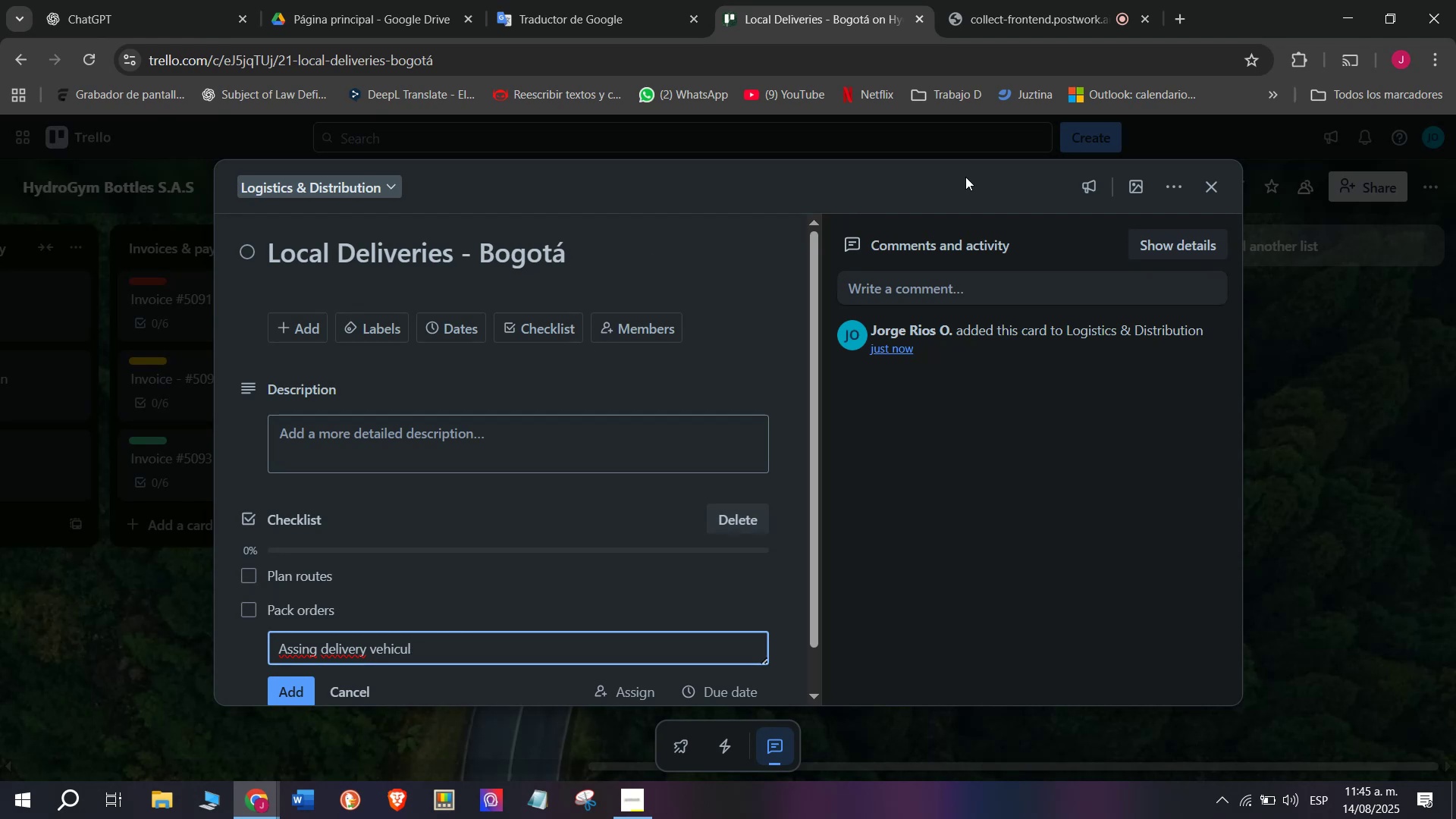 
key(Backspace)
 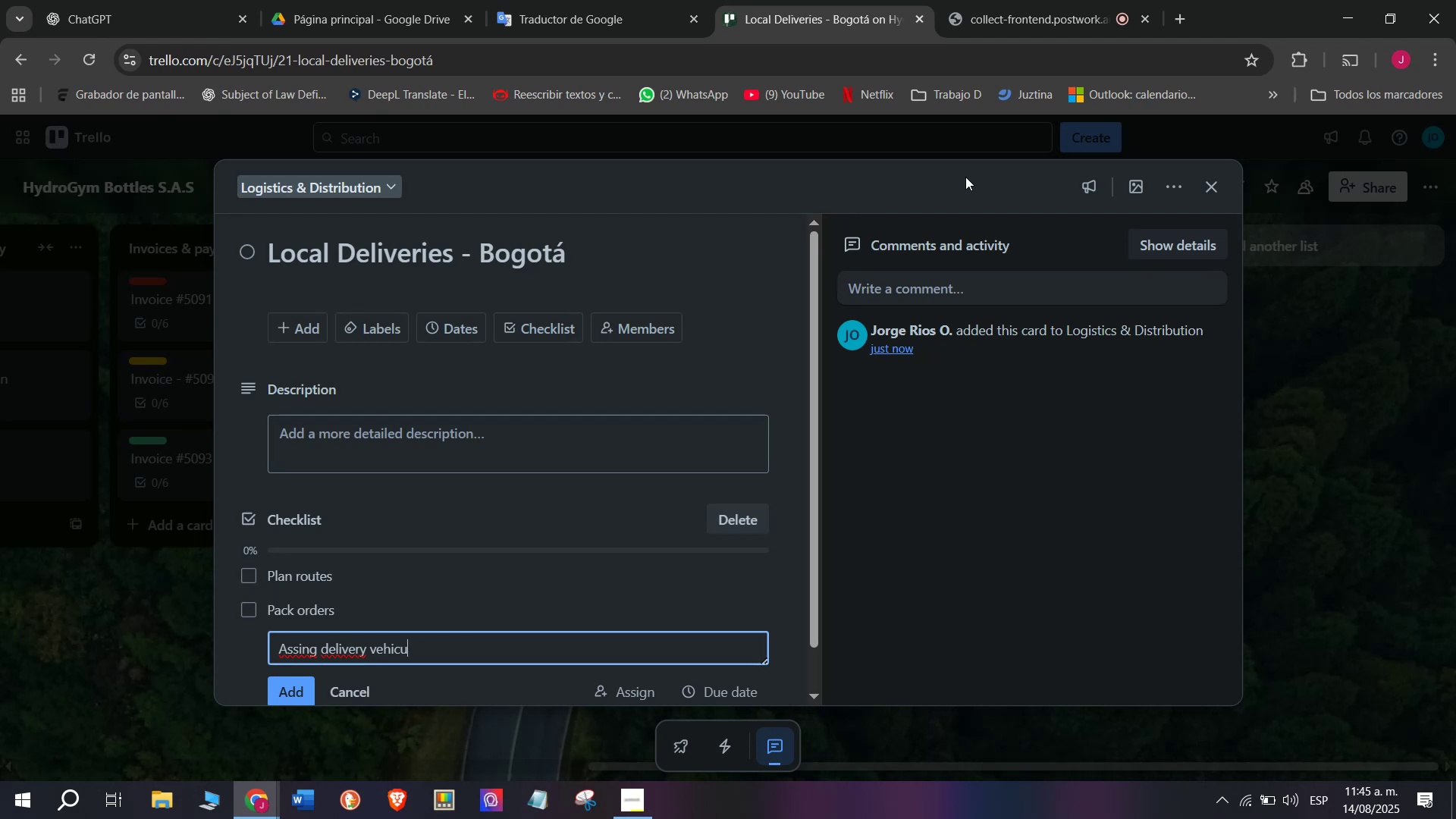 
key(Backspace)
 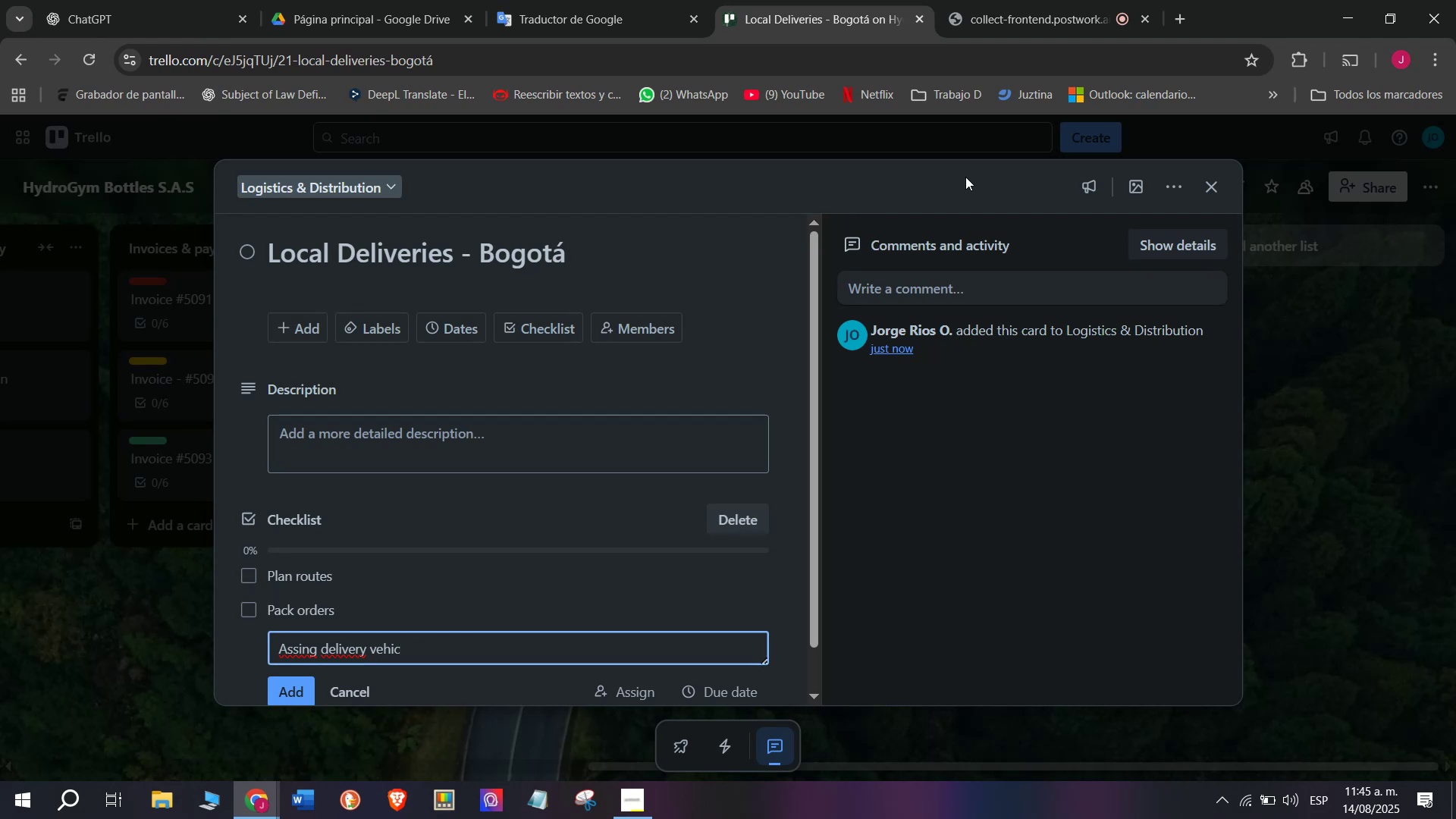 
key(Backspace)
 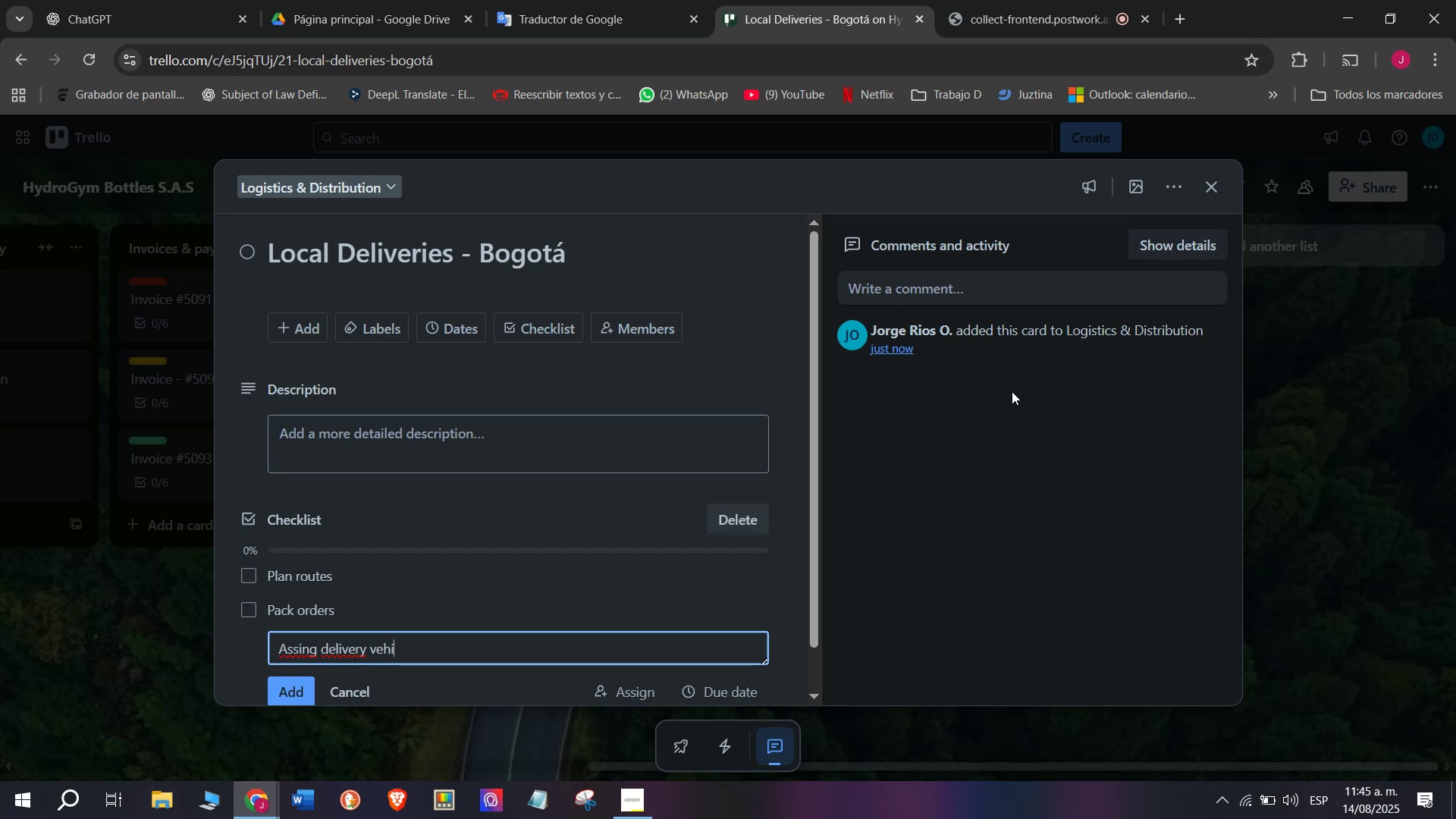 
wait(7.75)
 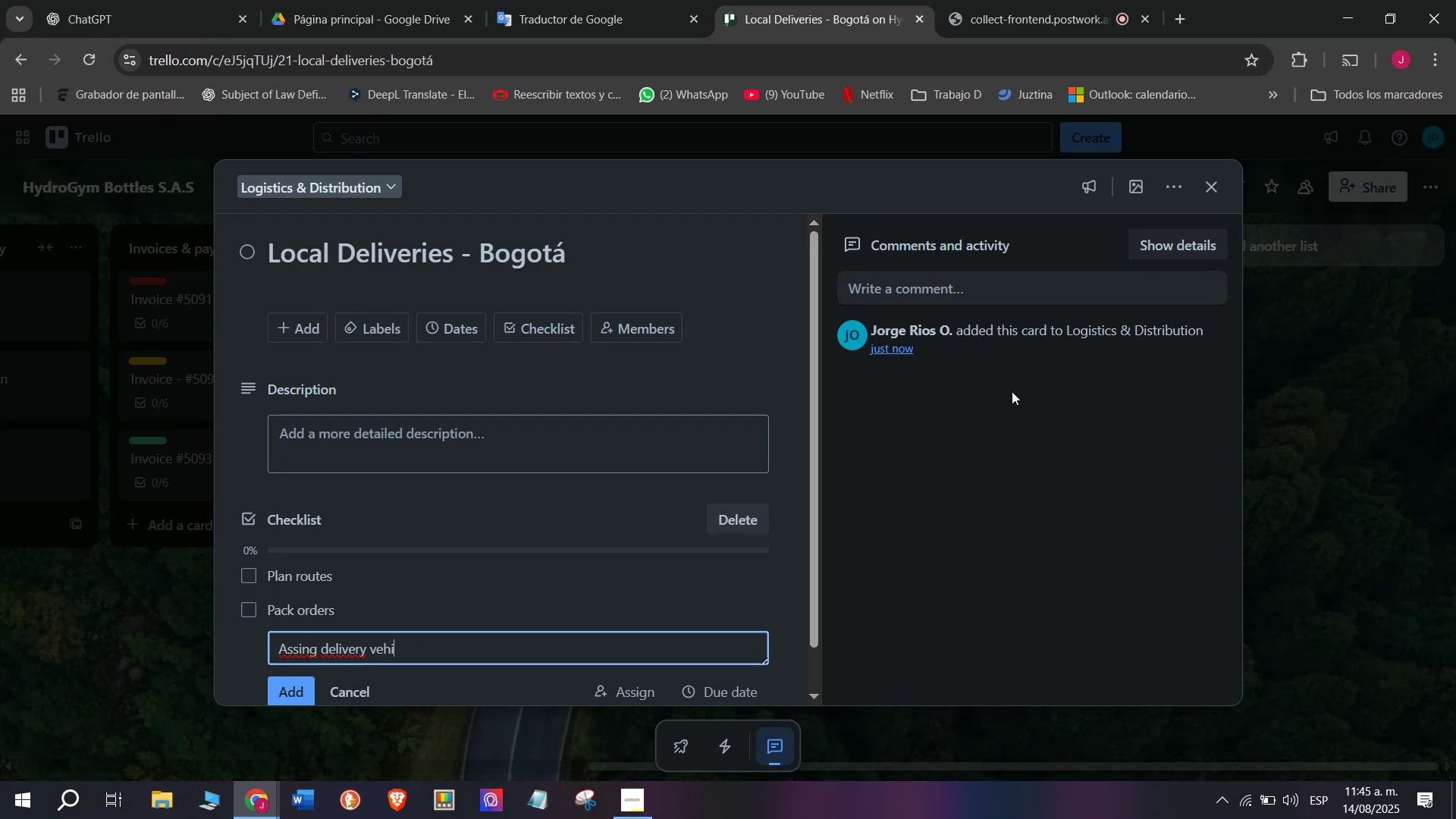 
type(cle)
 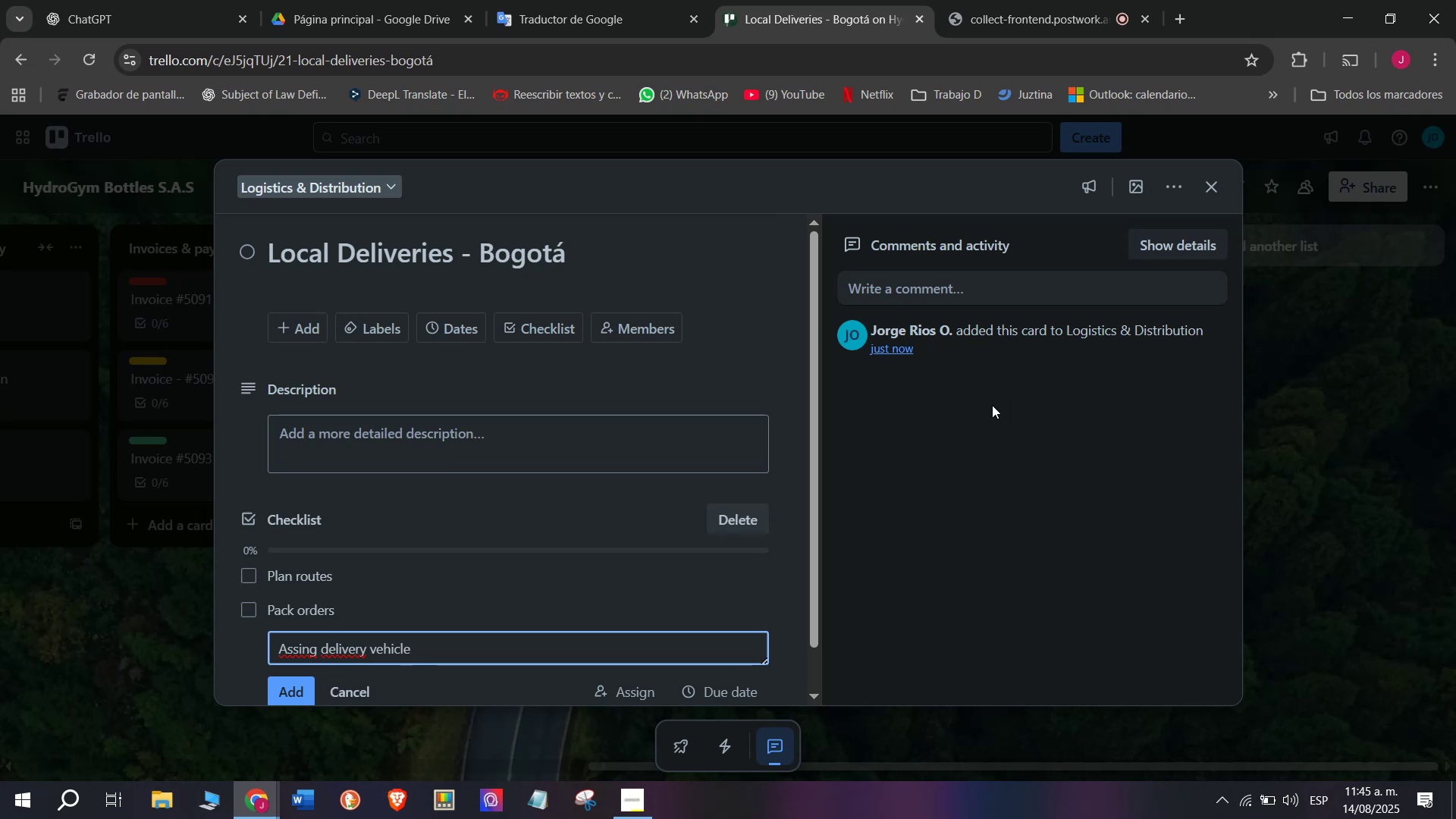 
key(Enter)
 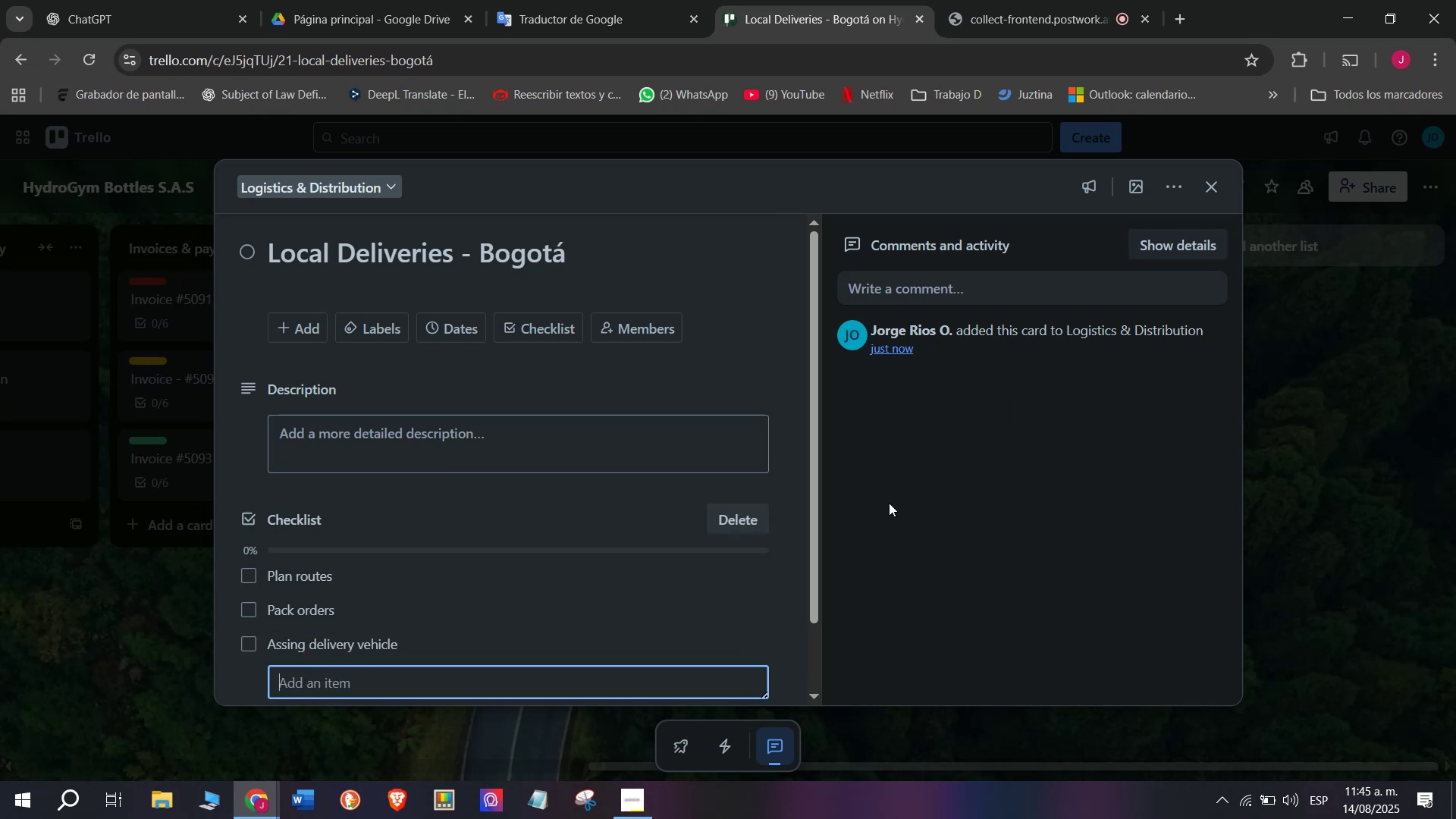 
scroll: coordinate [659, 515], scroll_direction: down, amount: 1.0
 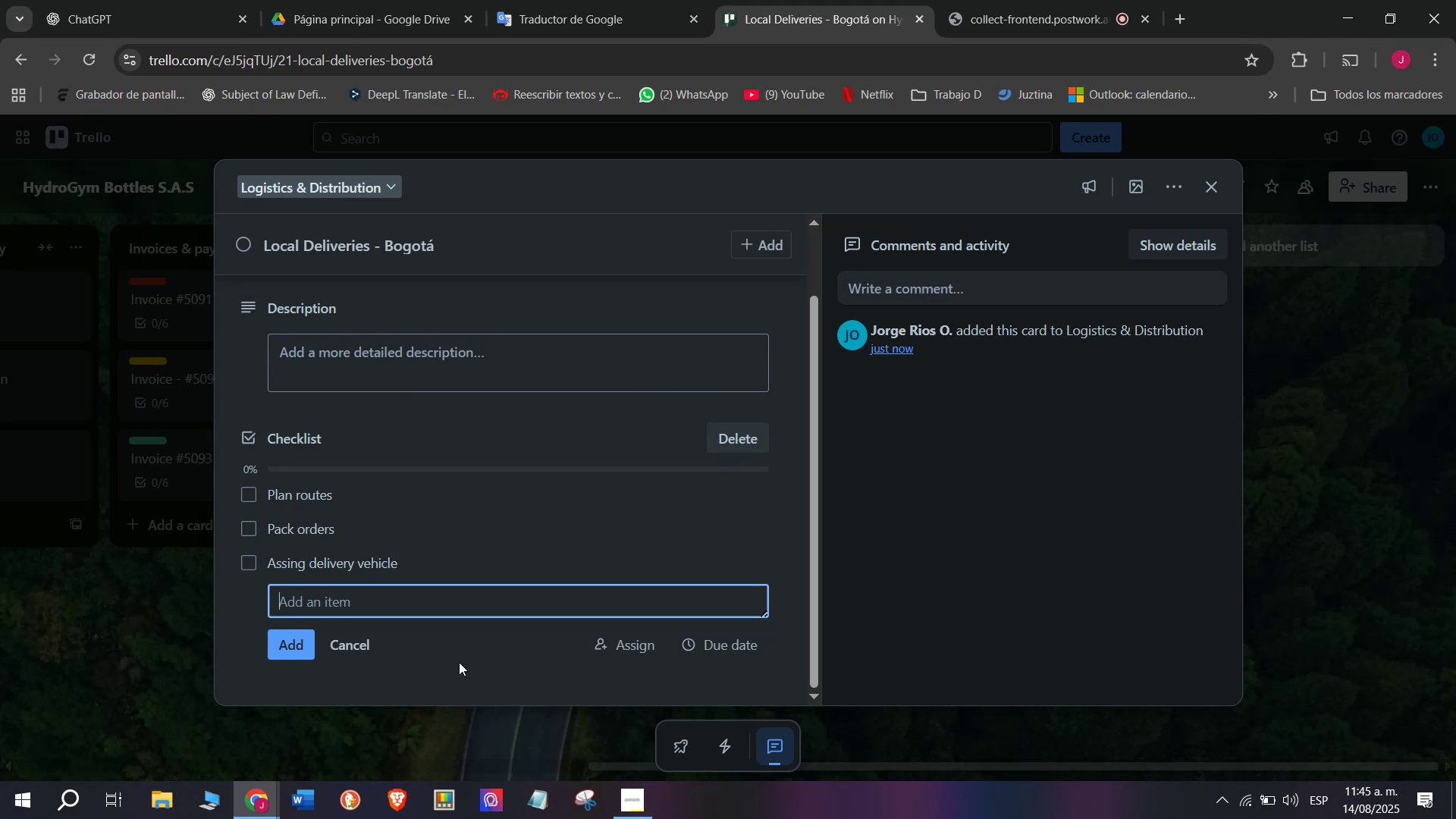 
type(Deliver)
 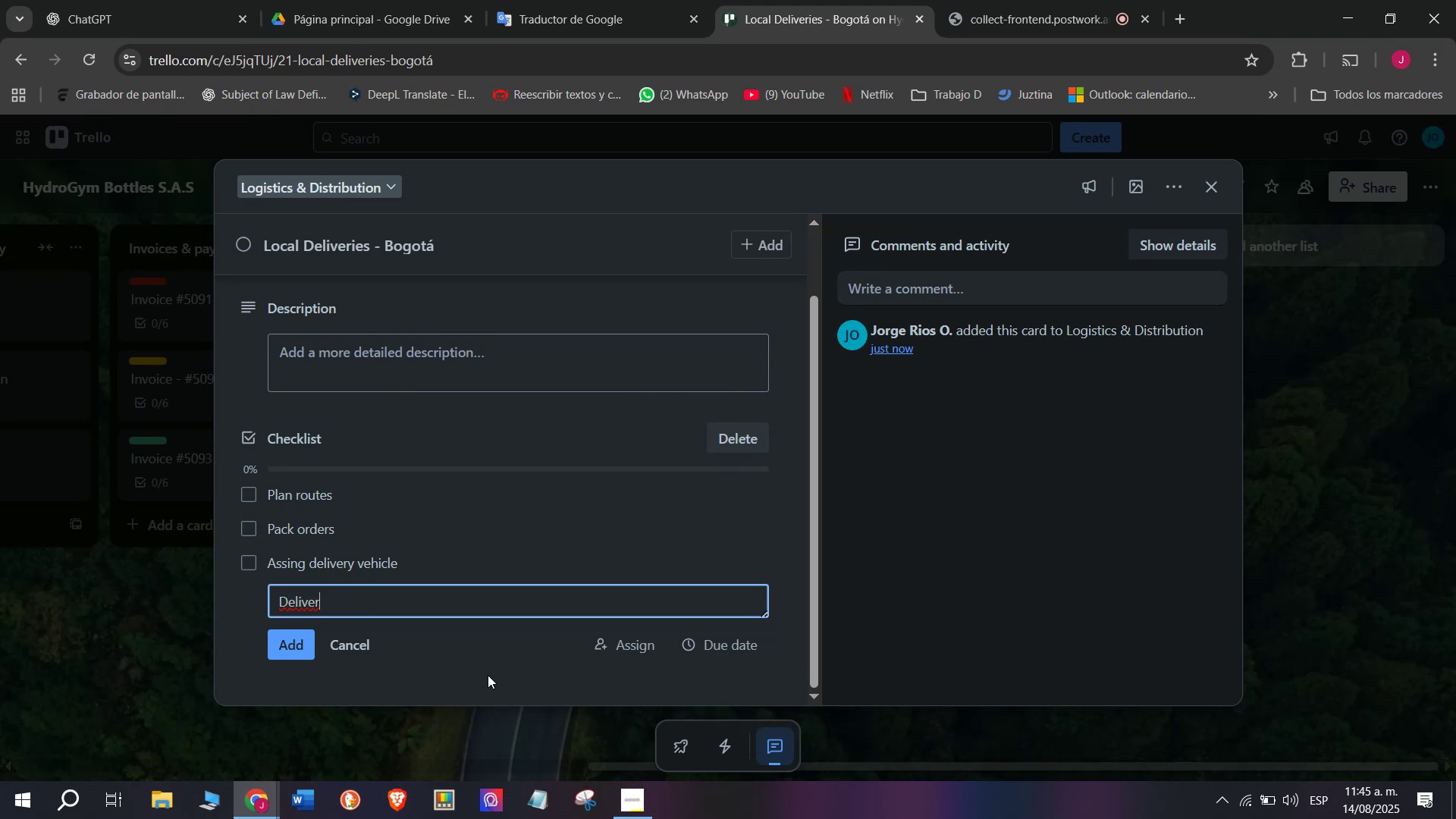 
type( to clients )
 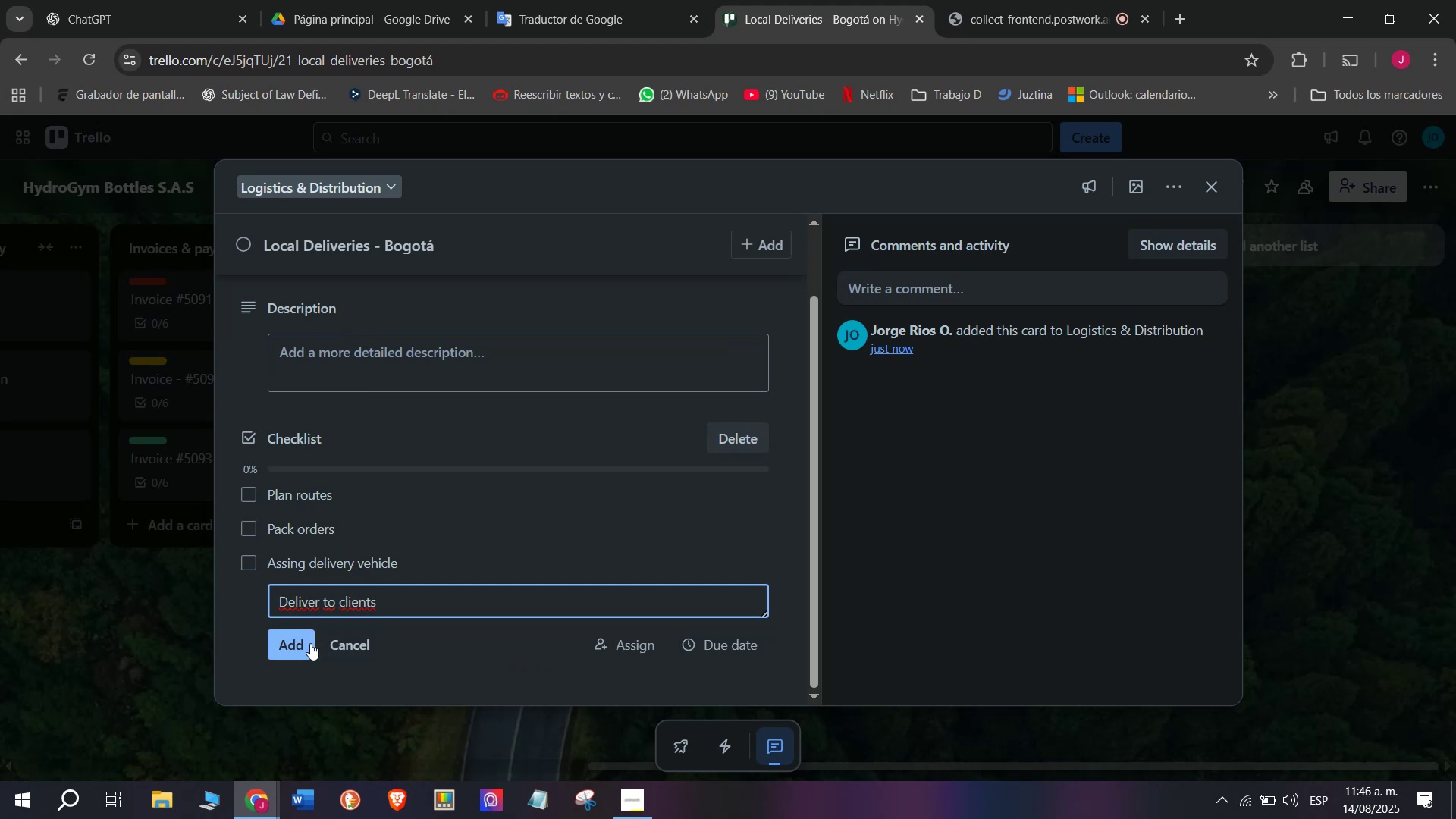 
left_click([289, 652])
 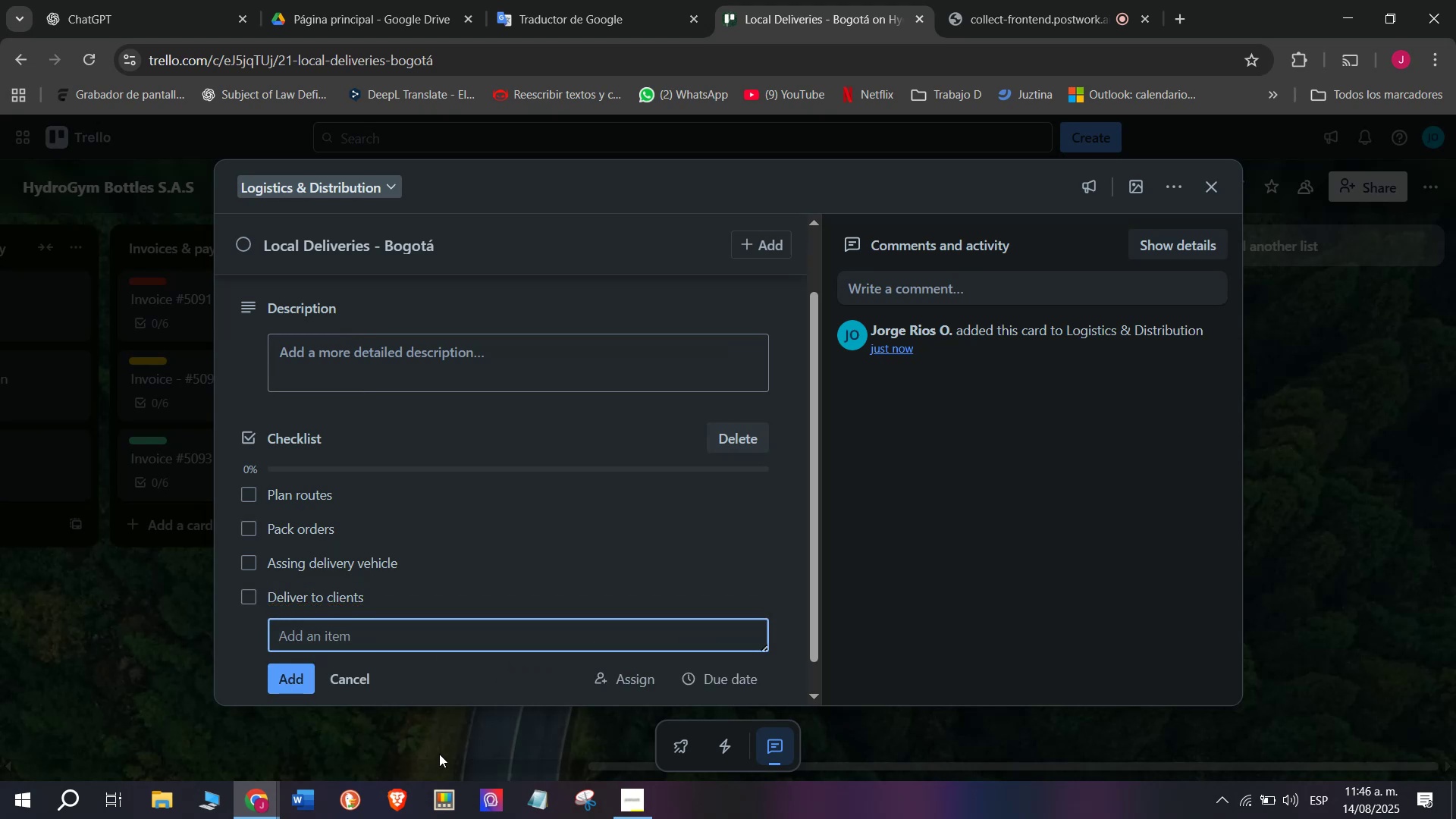 
scroll: coordinate [432, 676], scroll_direction: down, amount: 3.0
 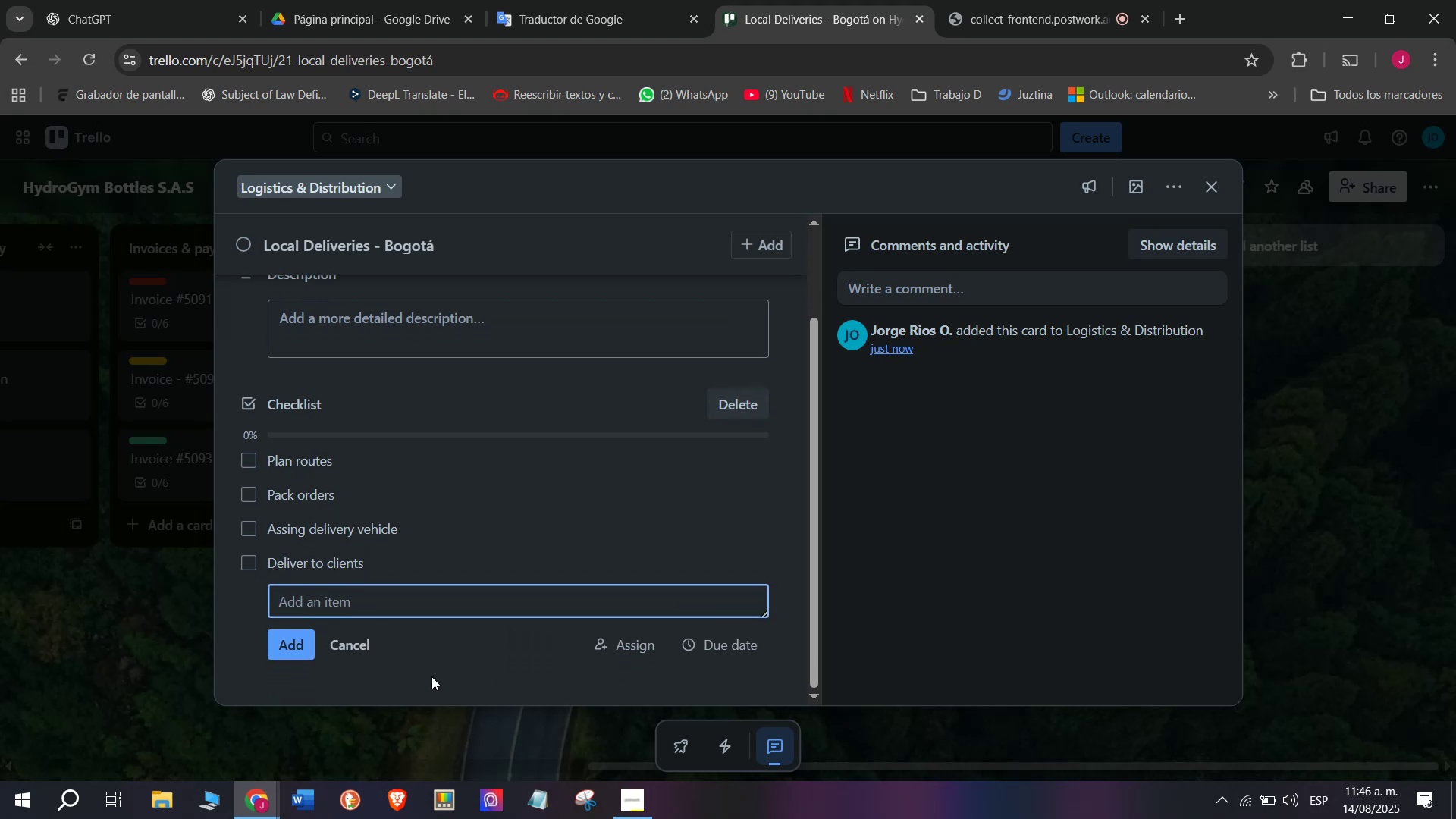 
type(Collet)
key(Backspace)
type(cts)
key(Backspace)
type( signatures)
 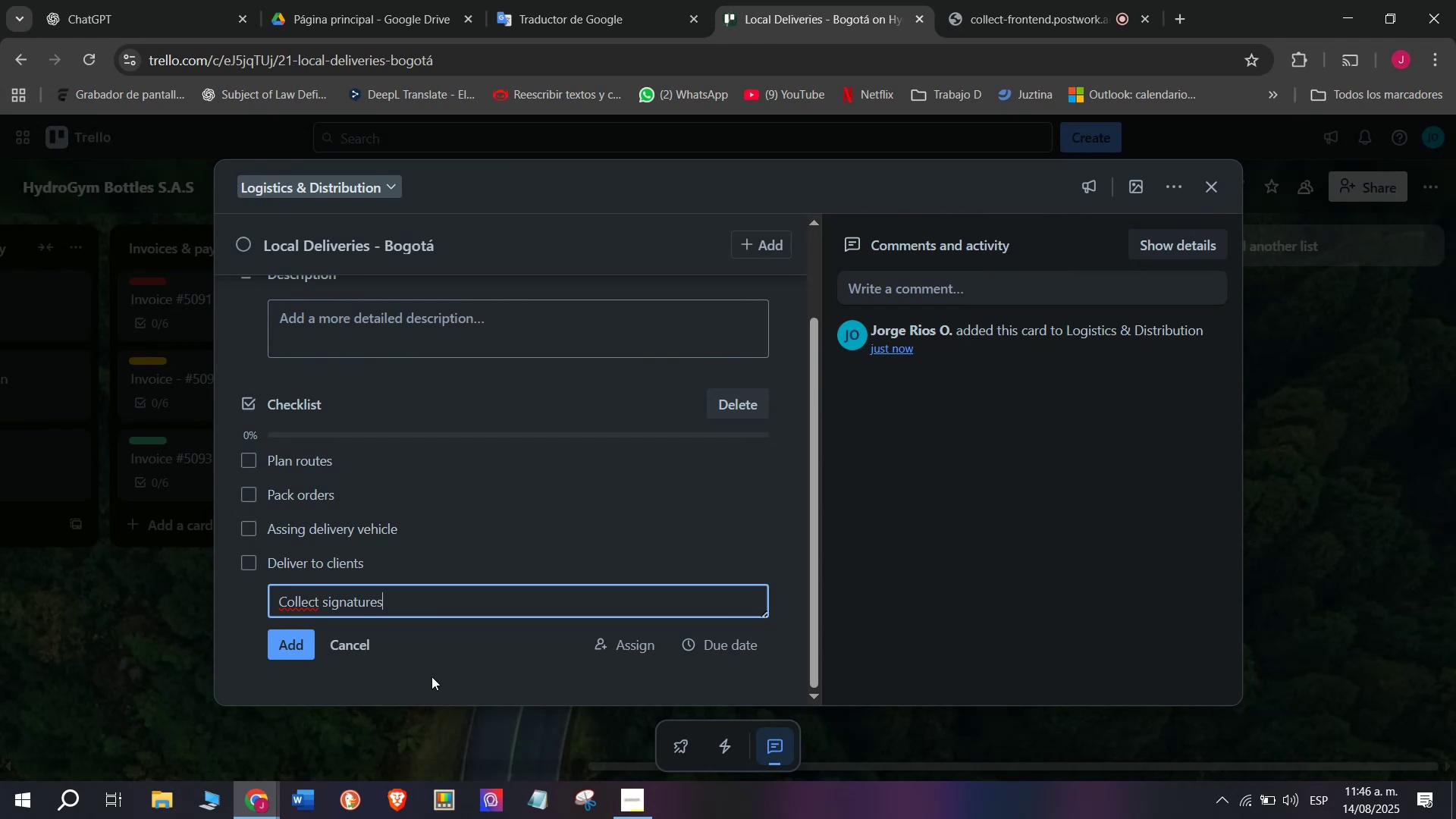 
key(Enter)
 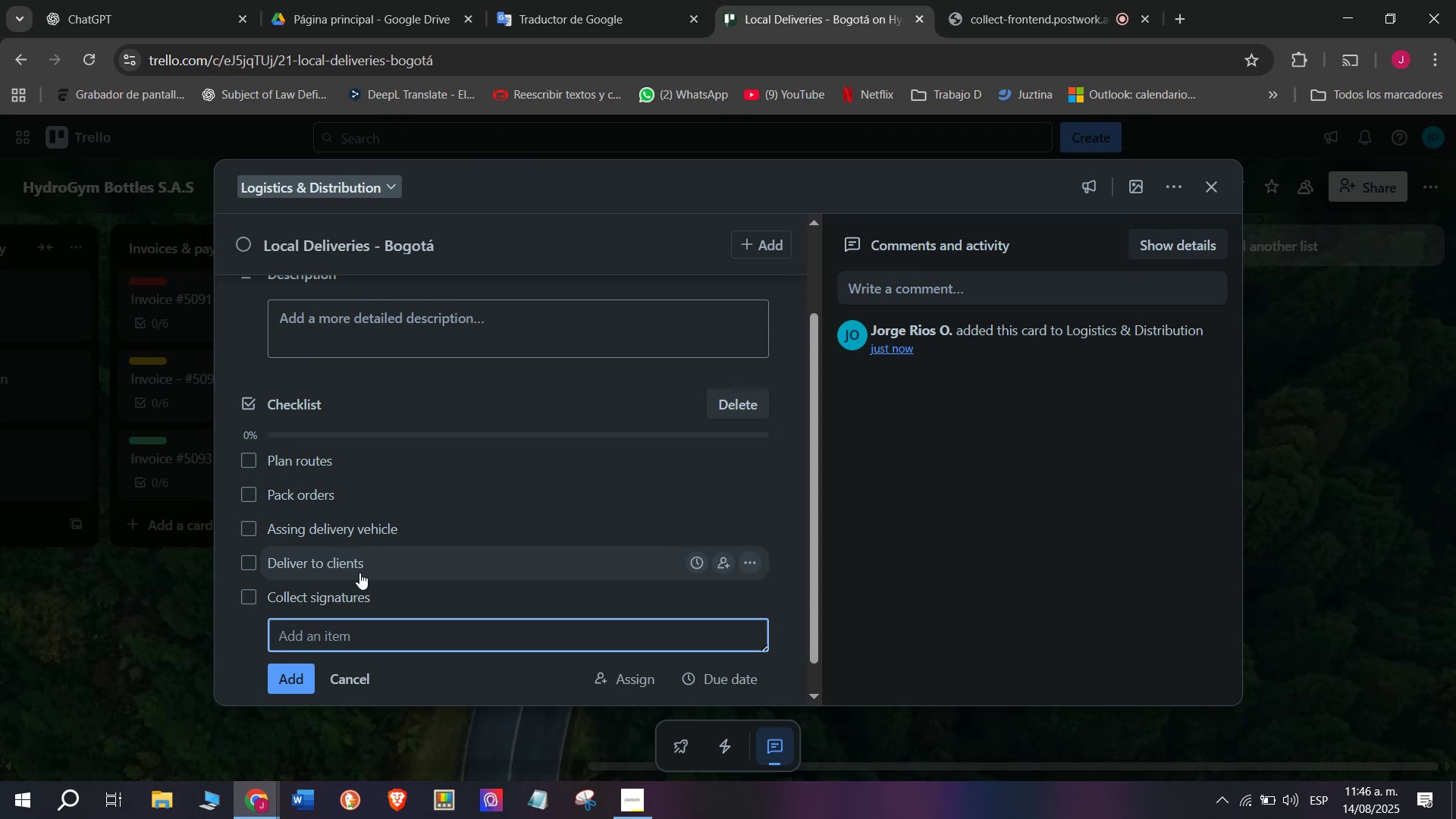 
wait(32.47)
 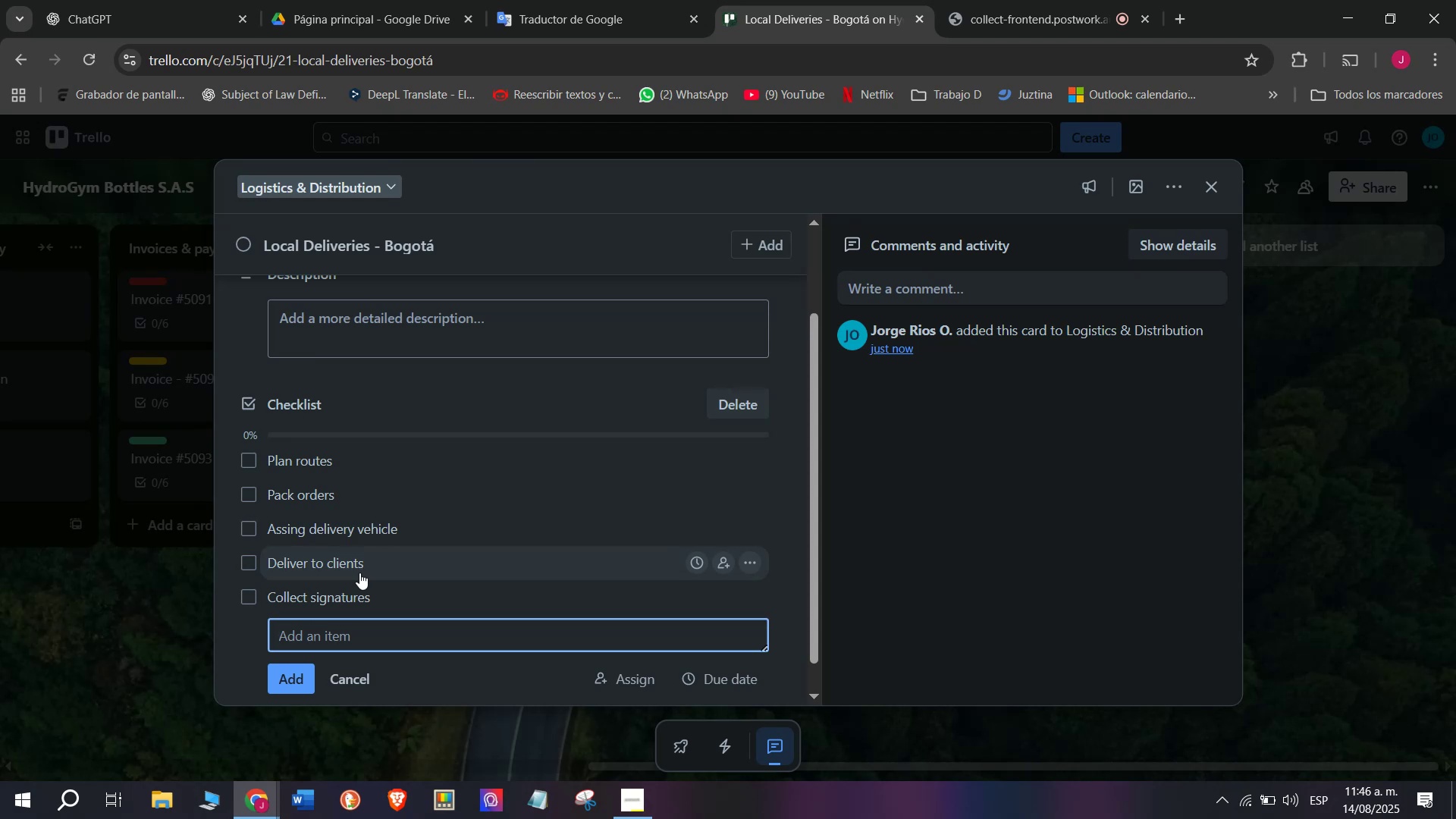 
type(u)
key(Backspace)
type(Update logs)
 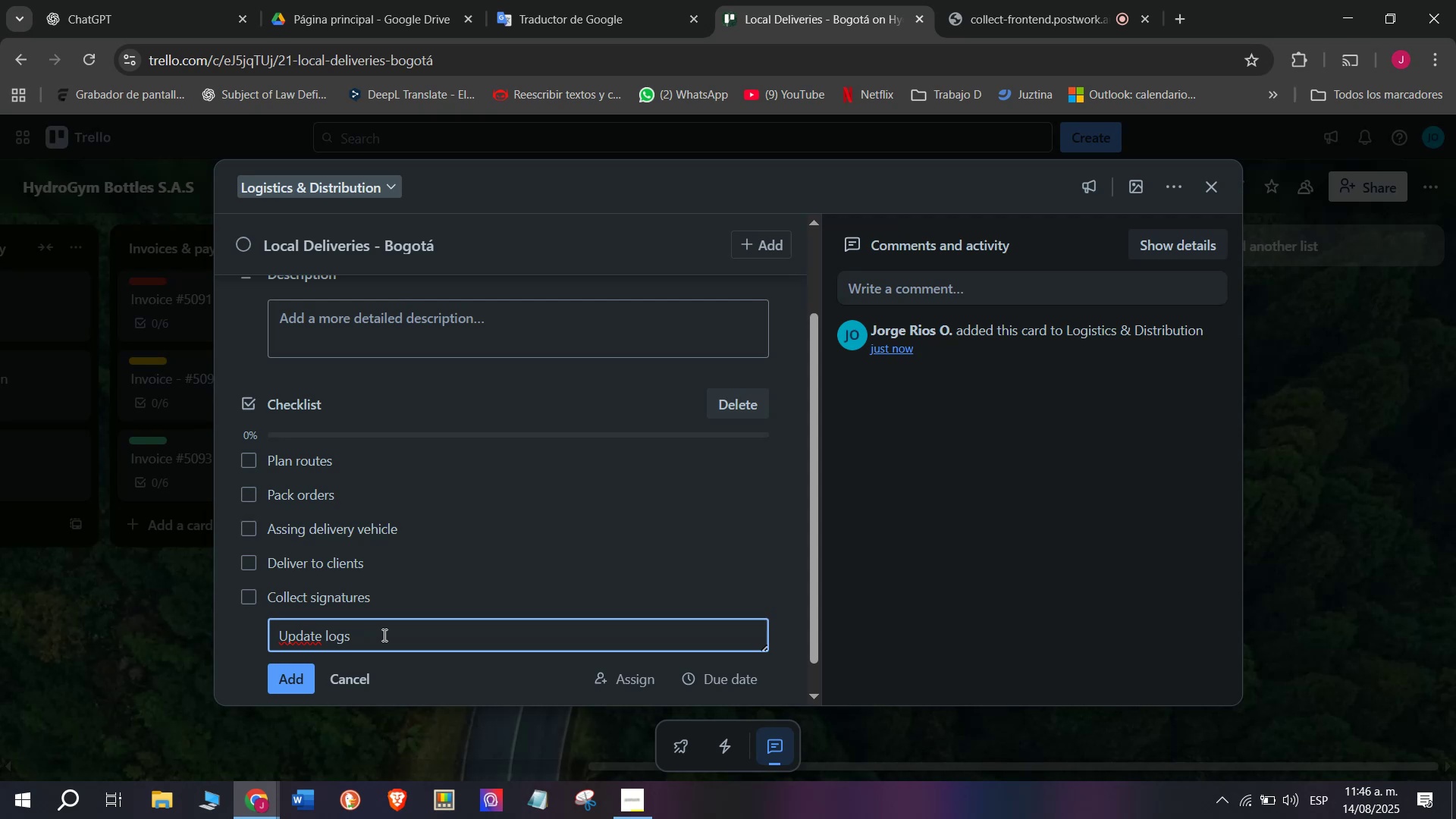 
key(Enter)
 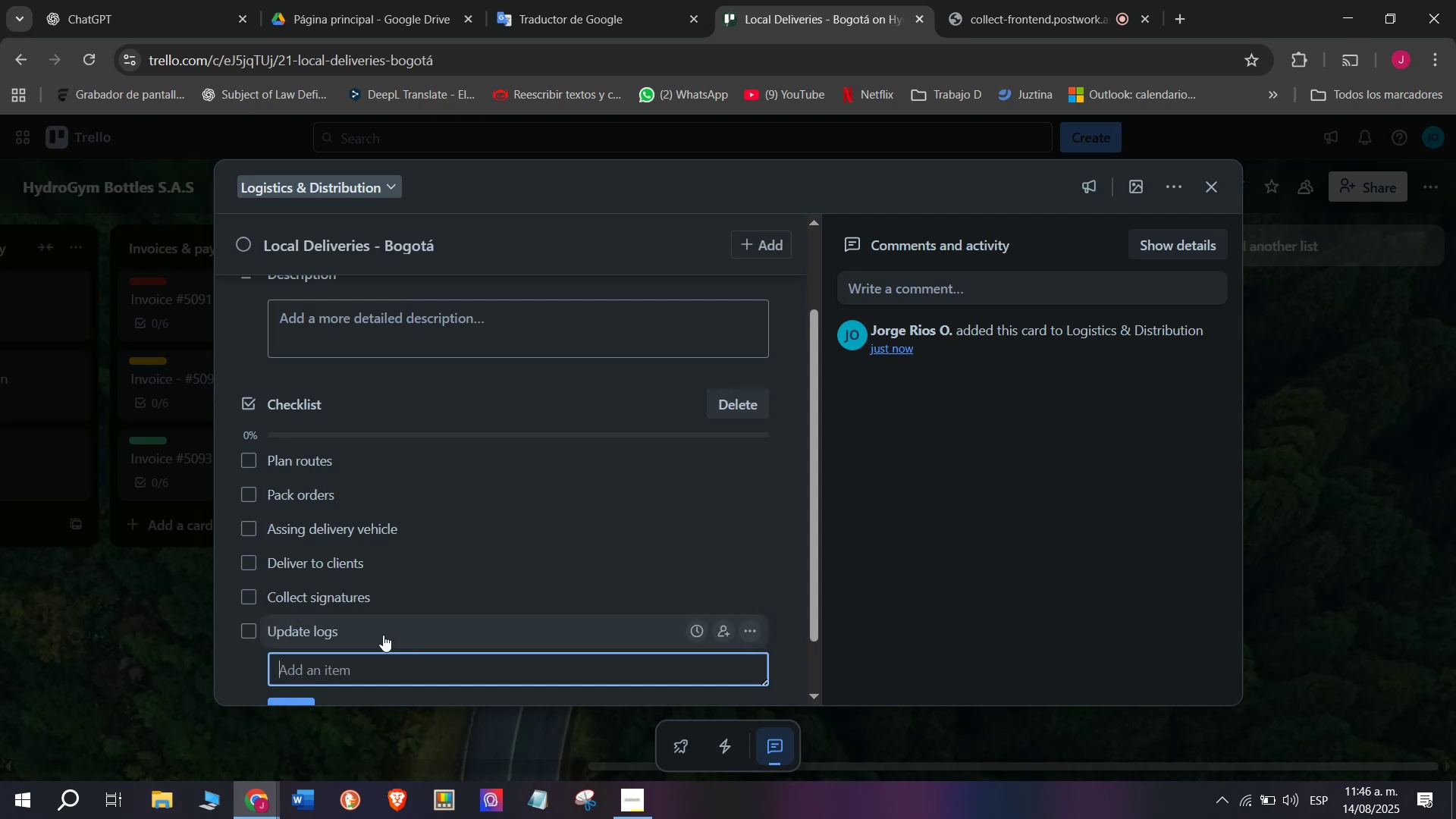 
scroll: coordinate [375, 566], scroll_direction: up, amount: 4.0
 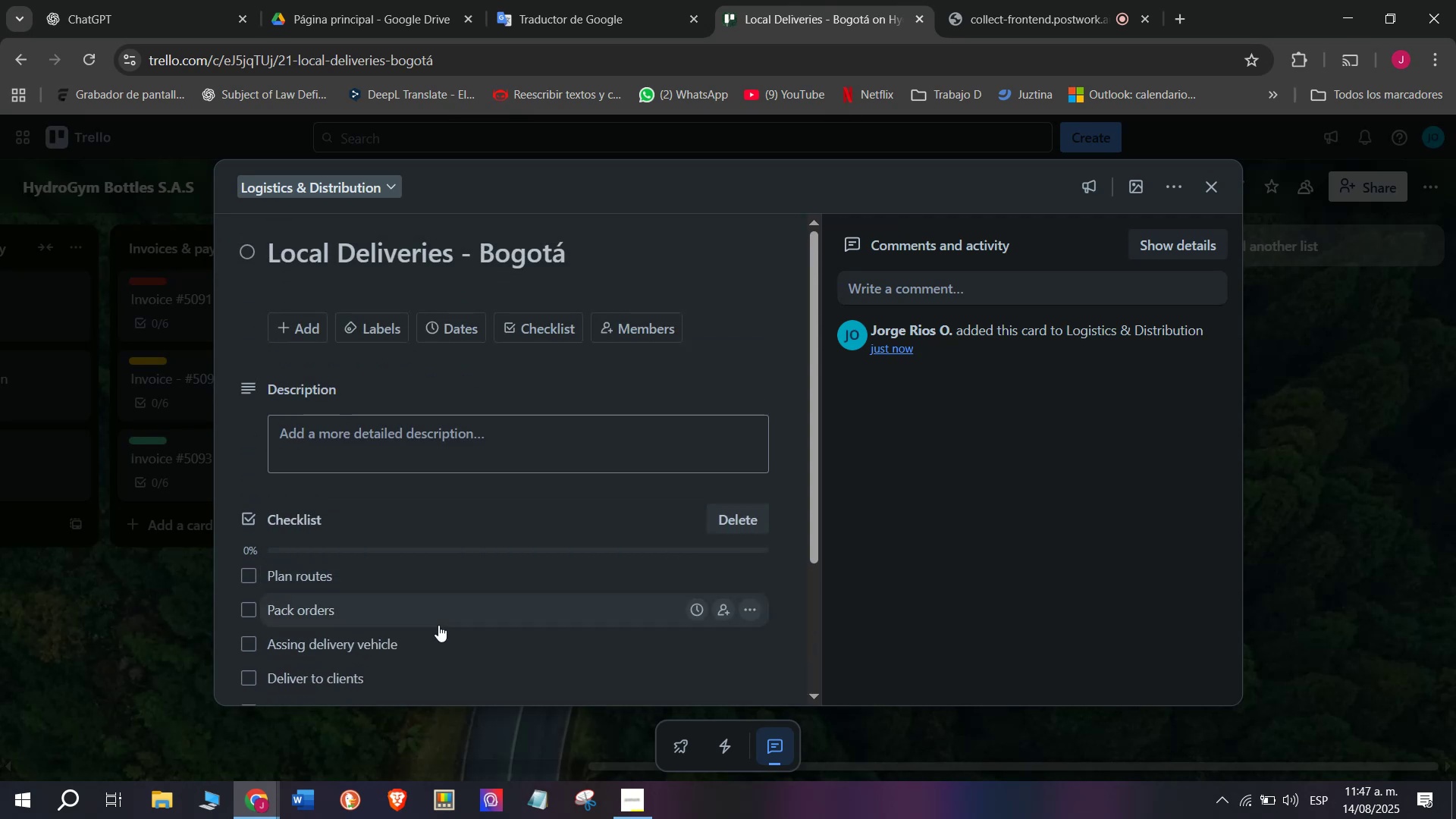 
wait(6.79)
 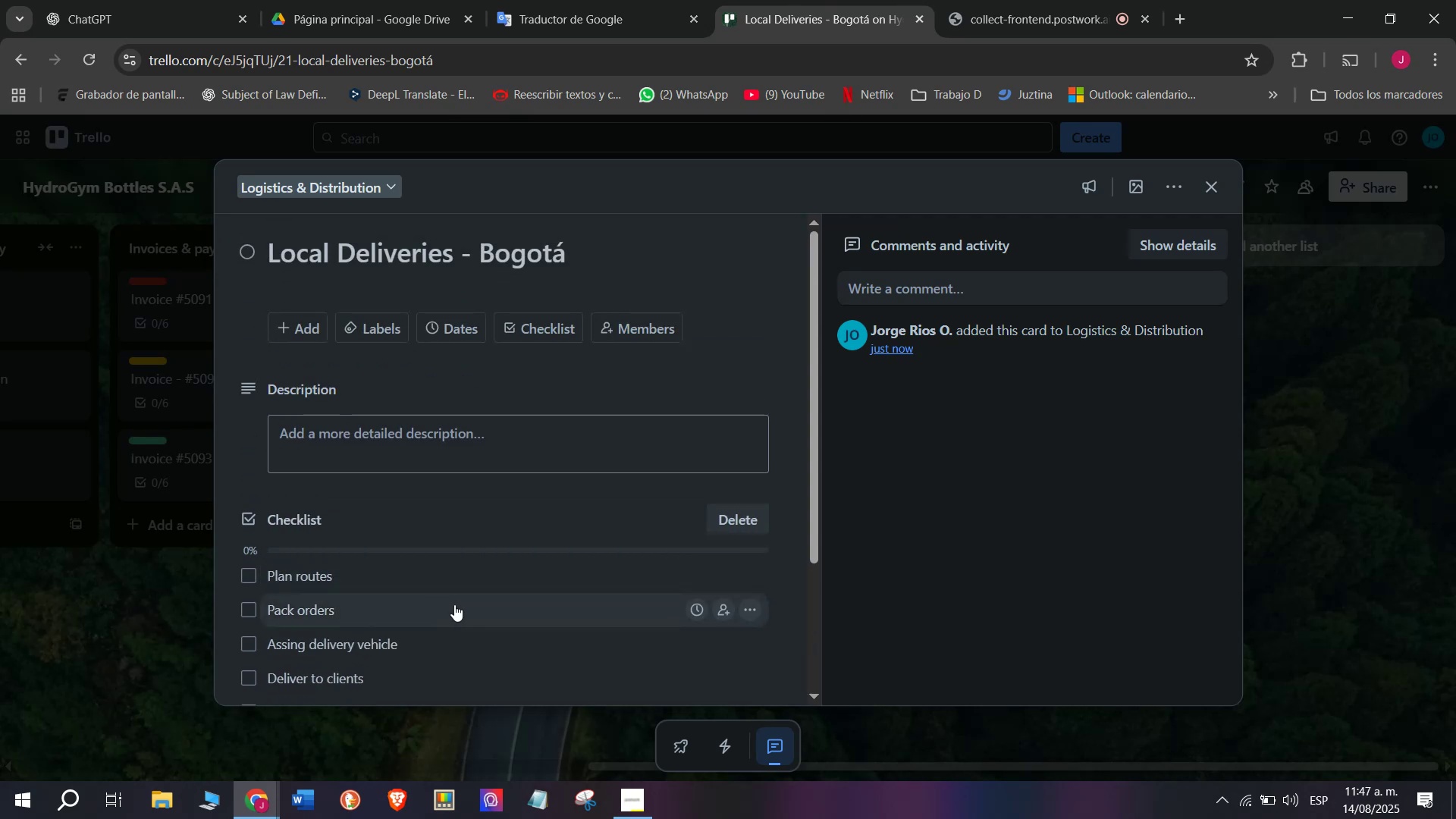 
left_click([356, 330])
 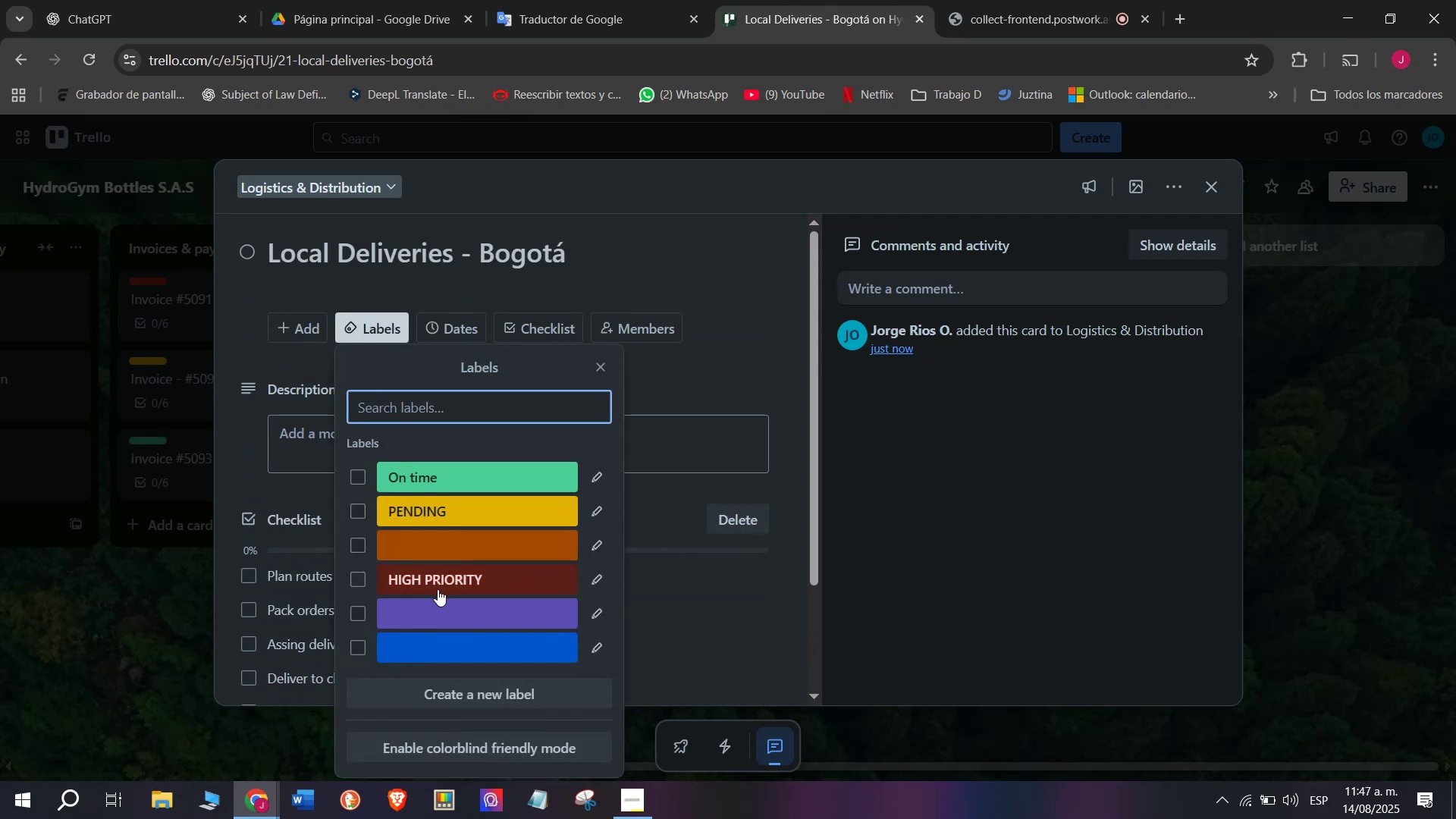 
left_click([446, 563])
 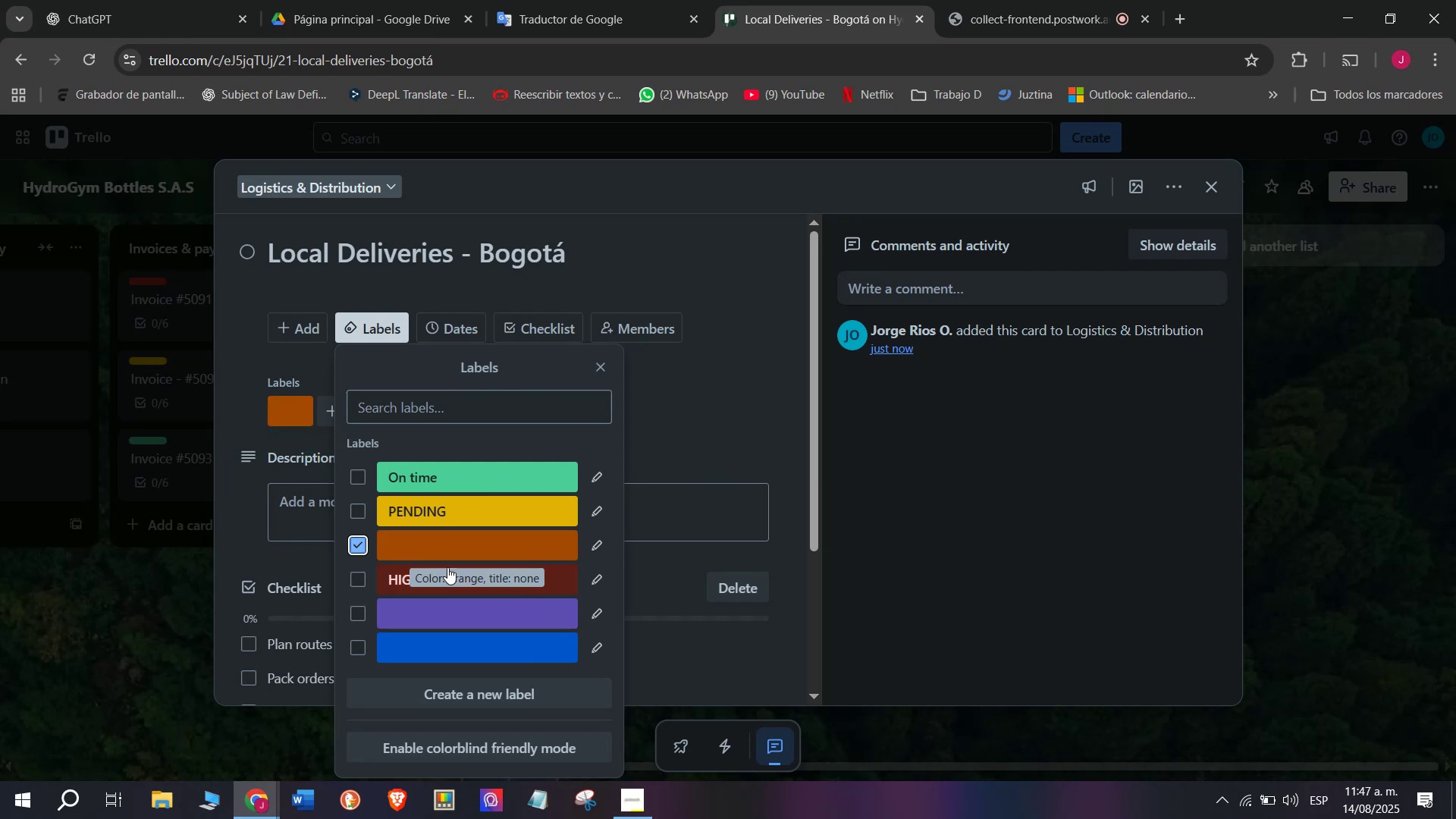 
left_click([452, 574])
 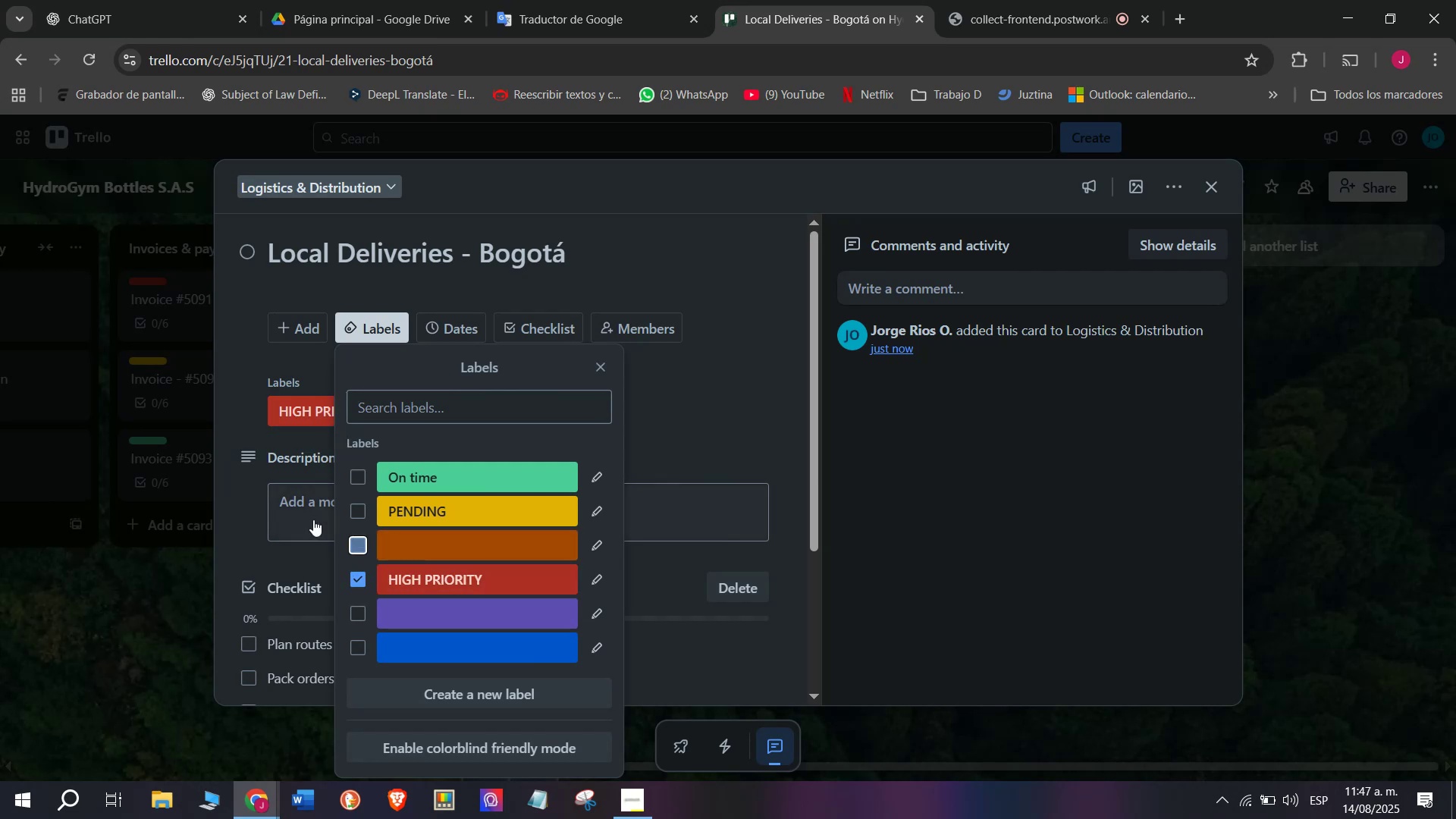 
double_click([251, 452])
 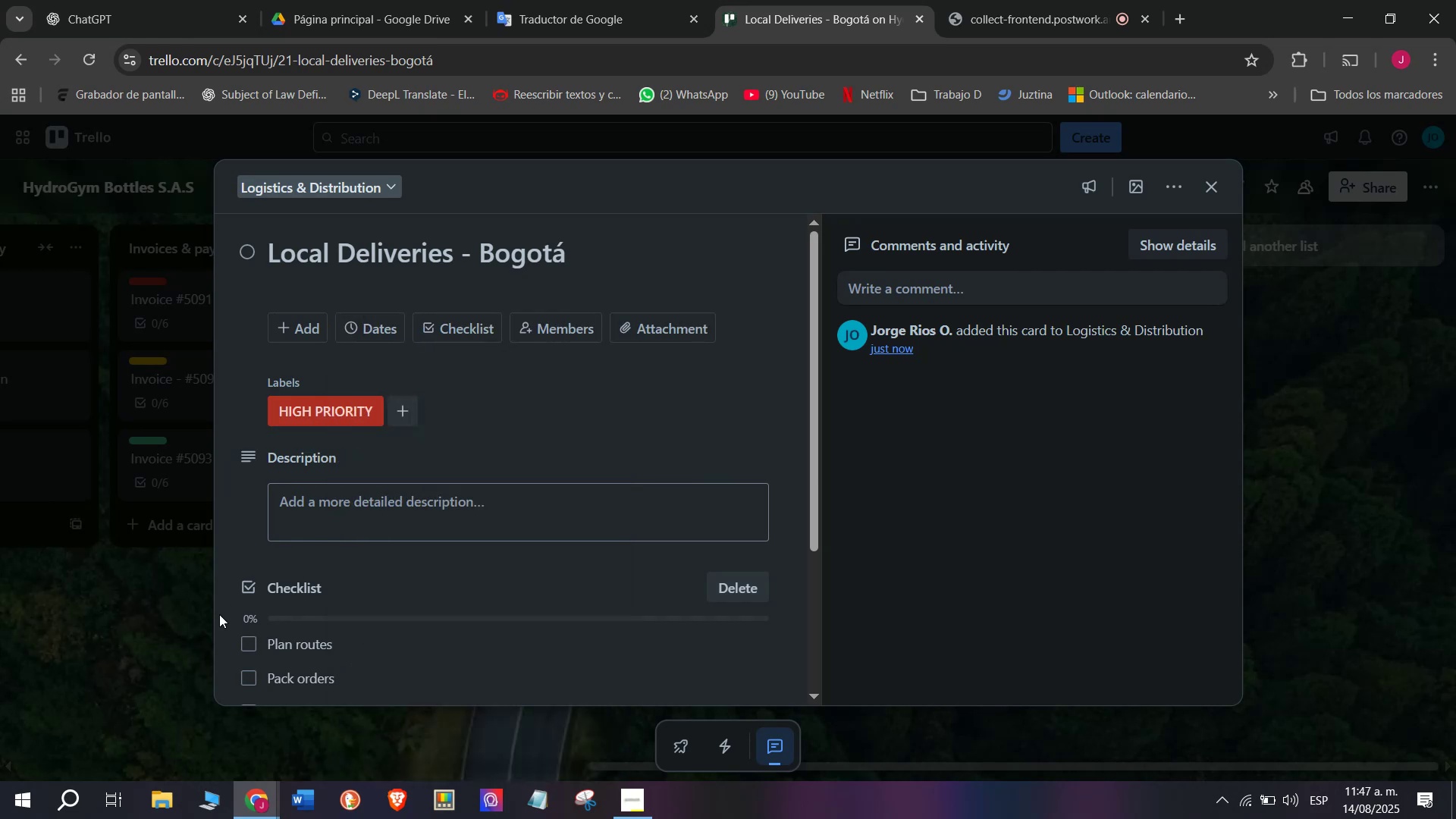 
triple_click([215, 620])
 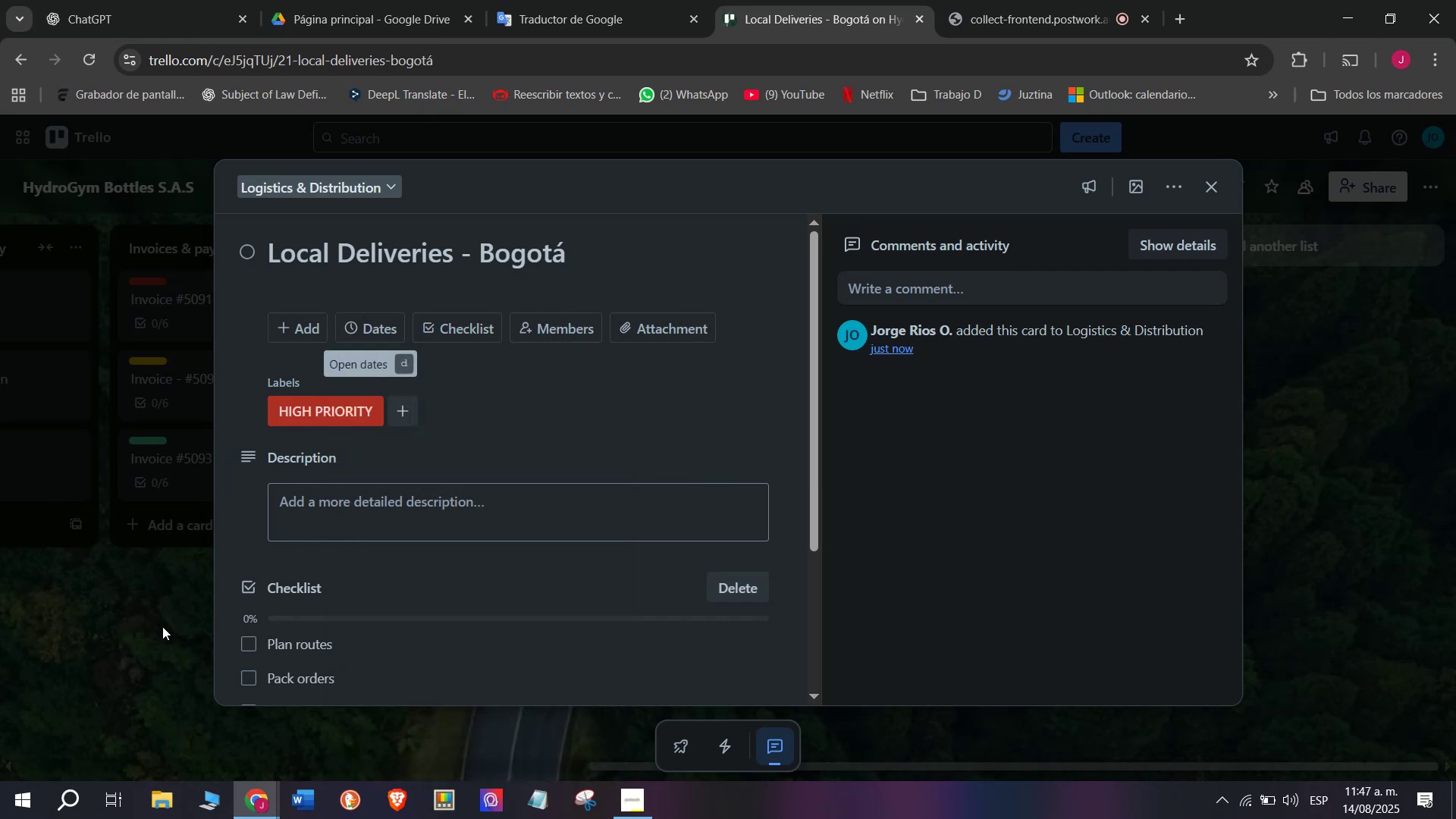 
triple_click([162, 626])
 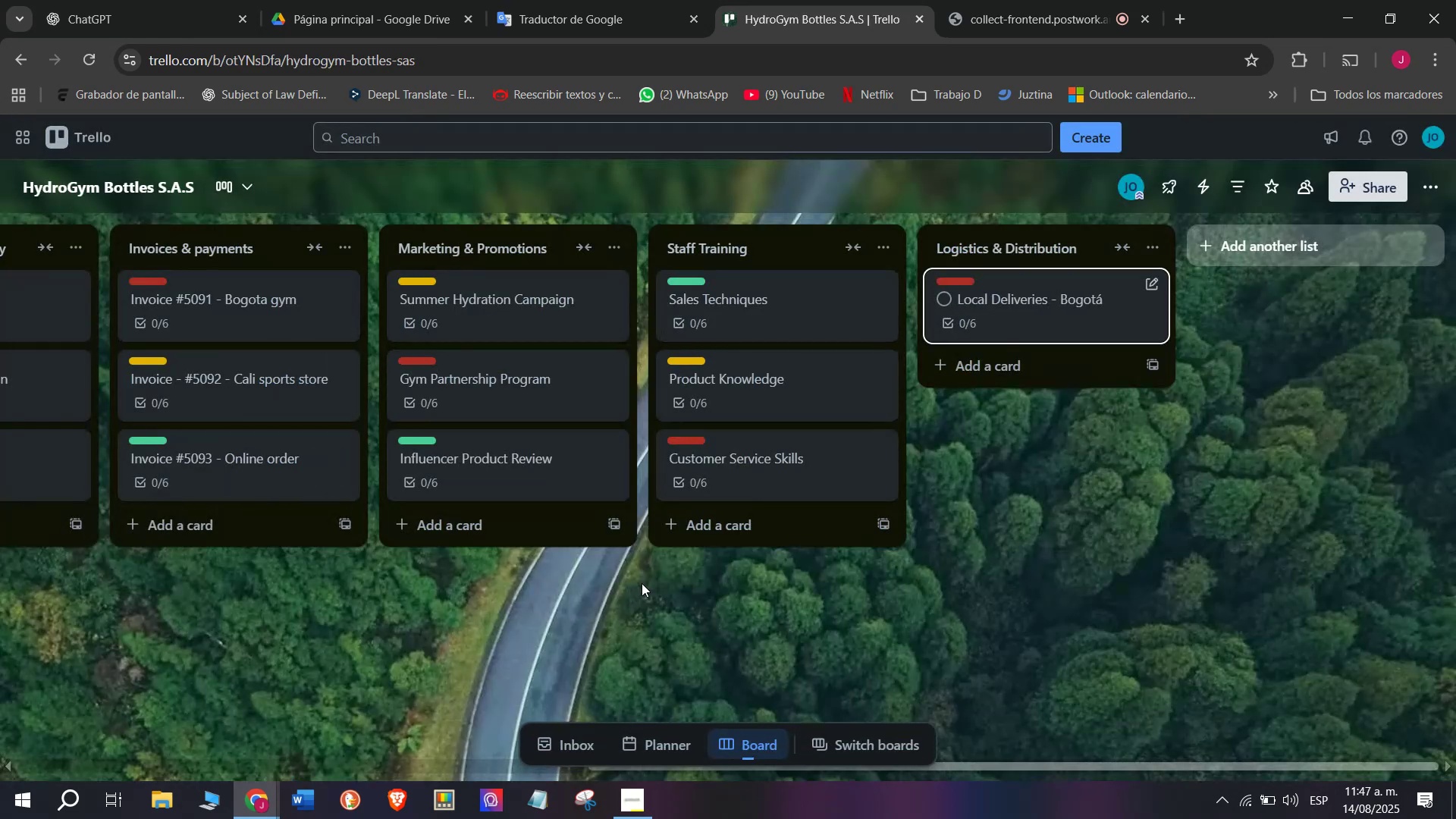 
scroll: coordinate [661, 581], scroll_direction: down, amount: 4.0
 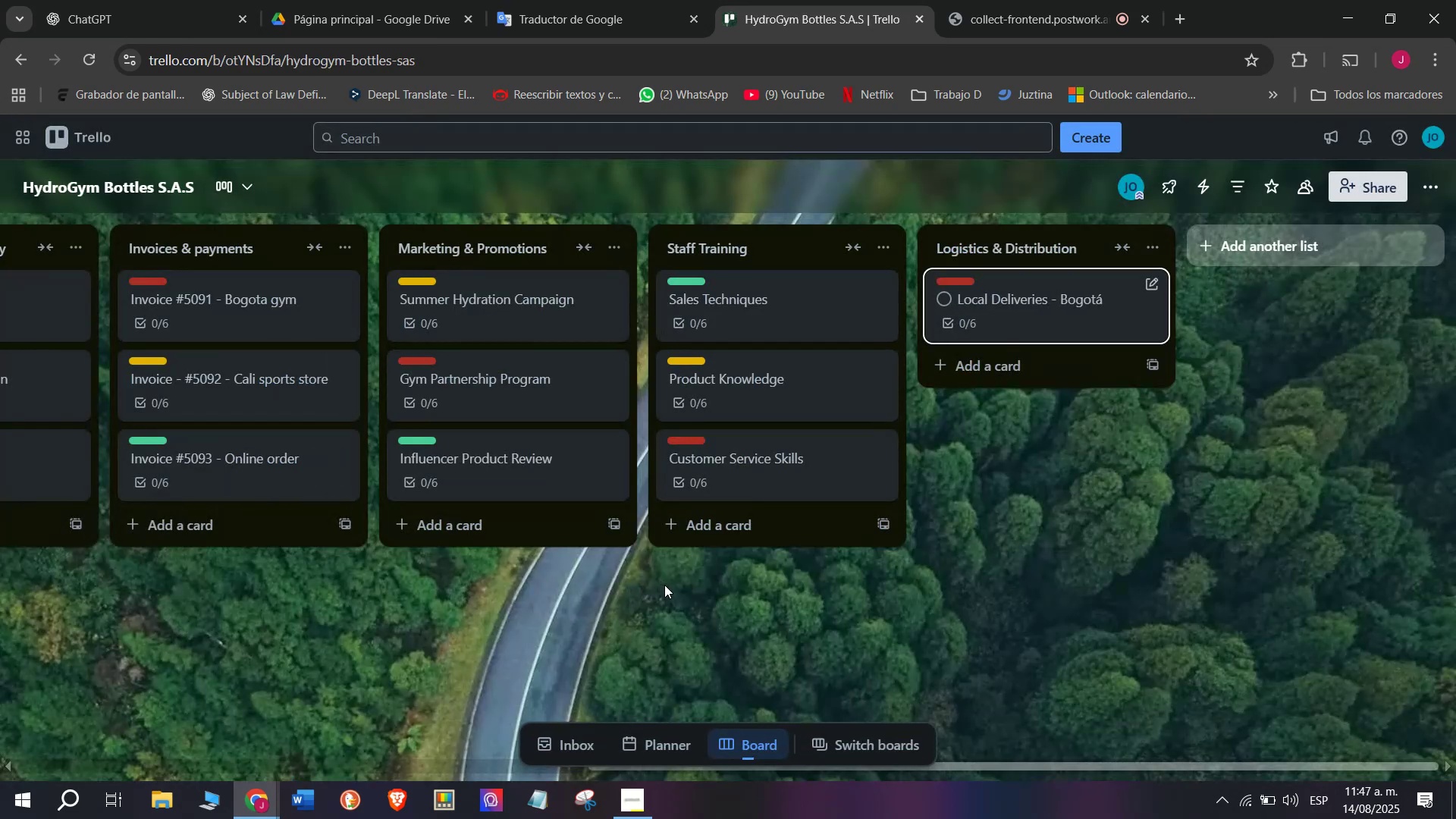 
left_click([984, 356])
 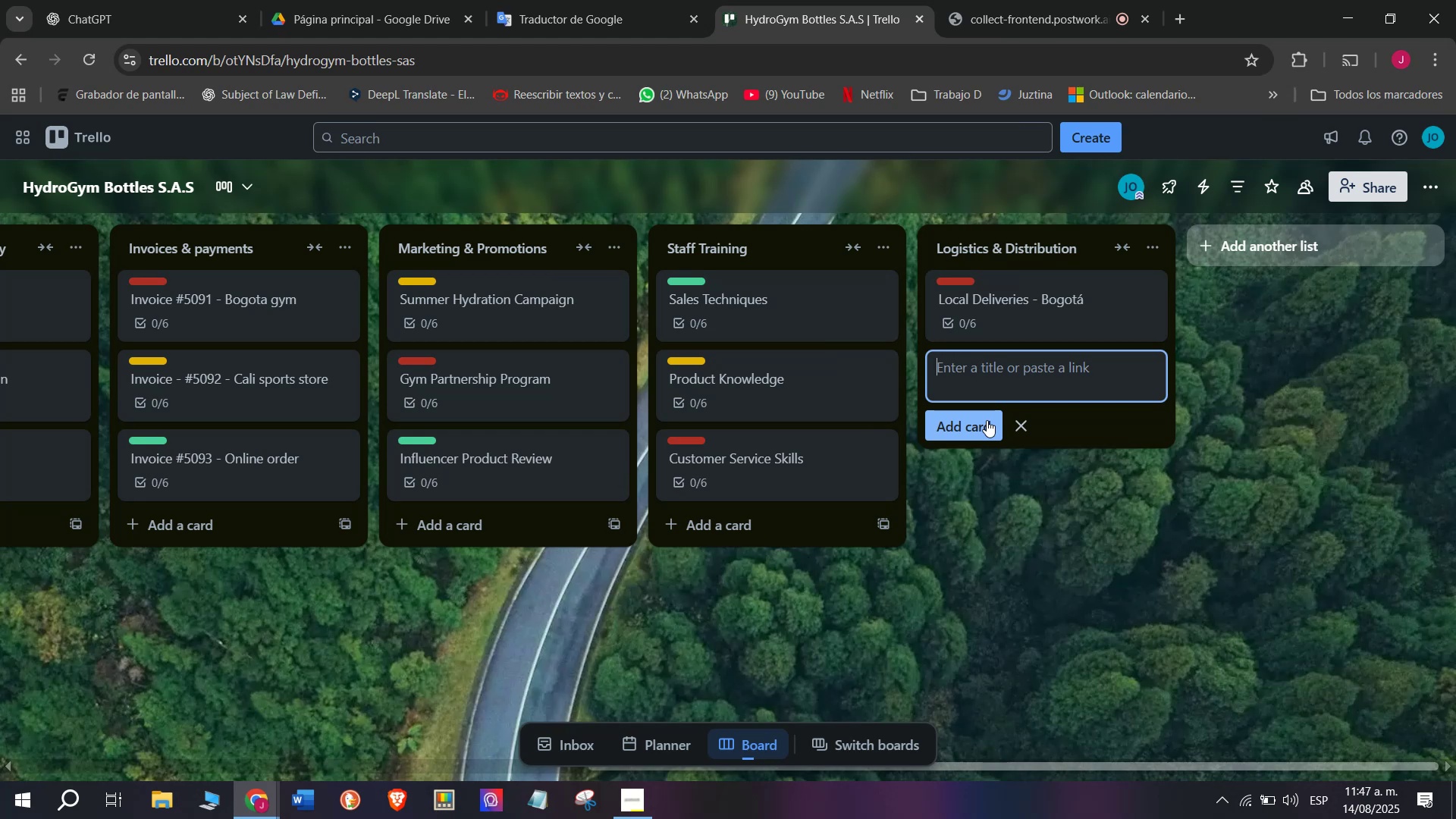 
key(CapsLock)
 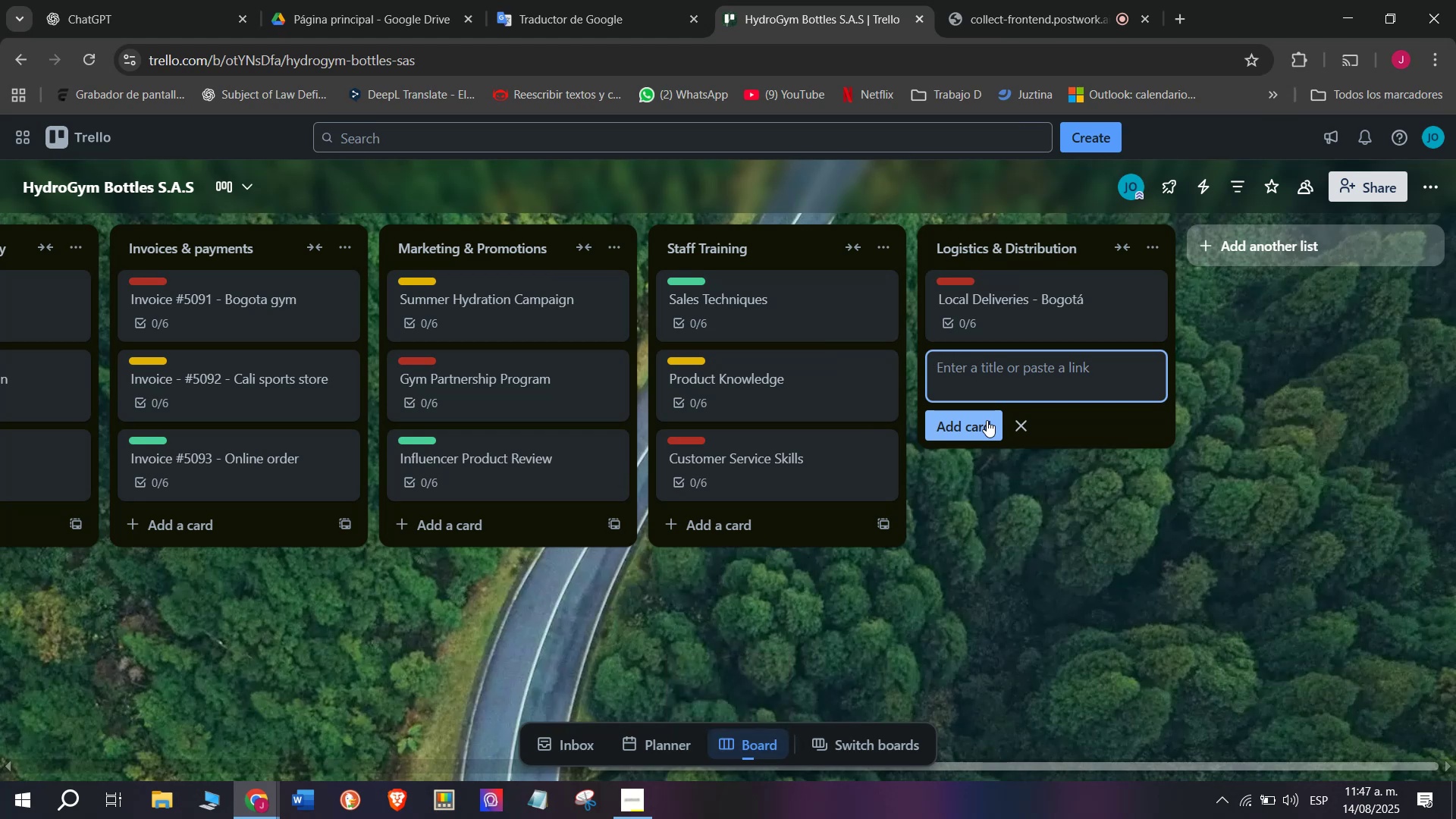 
type(Regional Deliveries - Ecuador)
 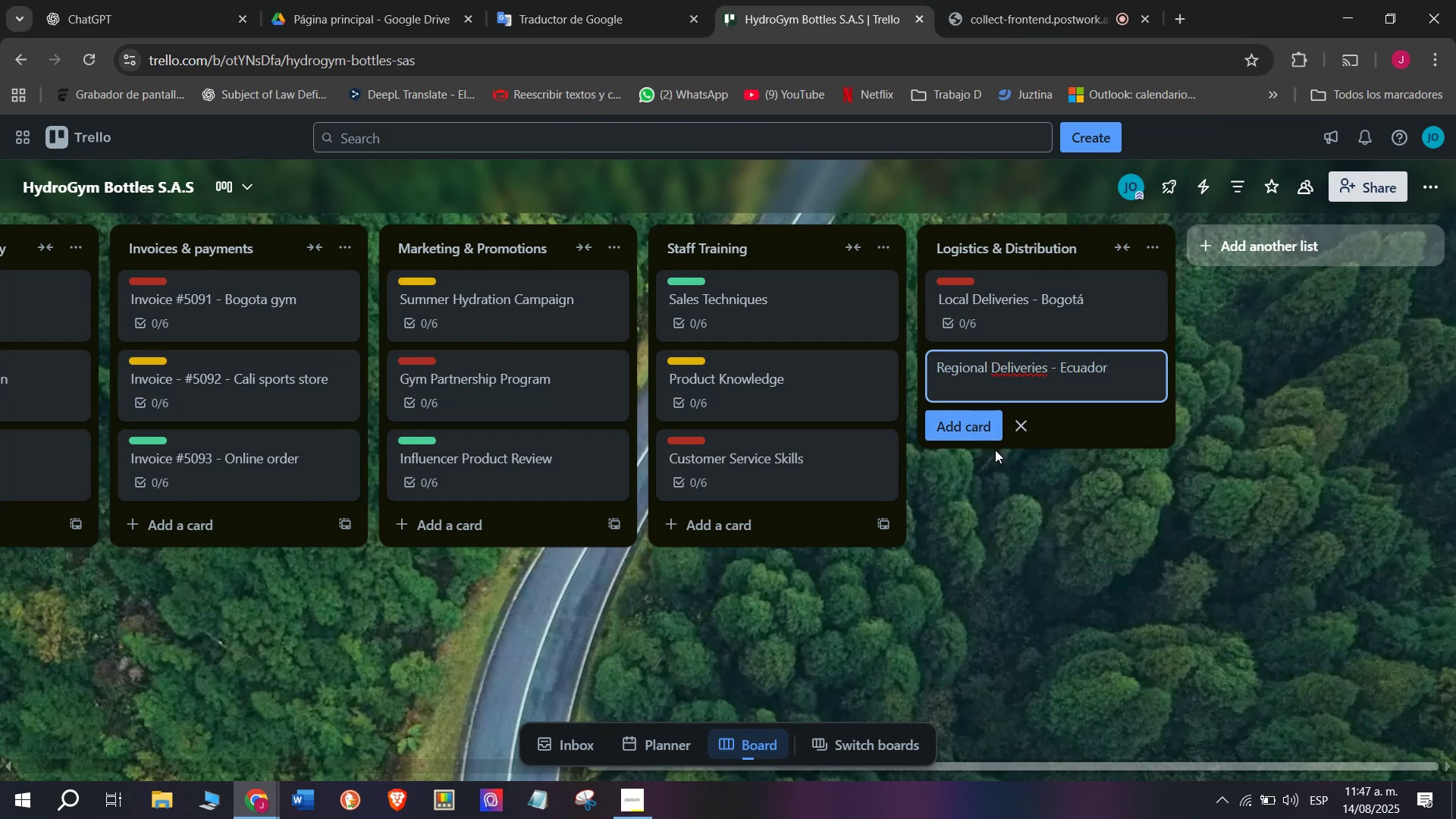 
wait(17.46)
 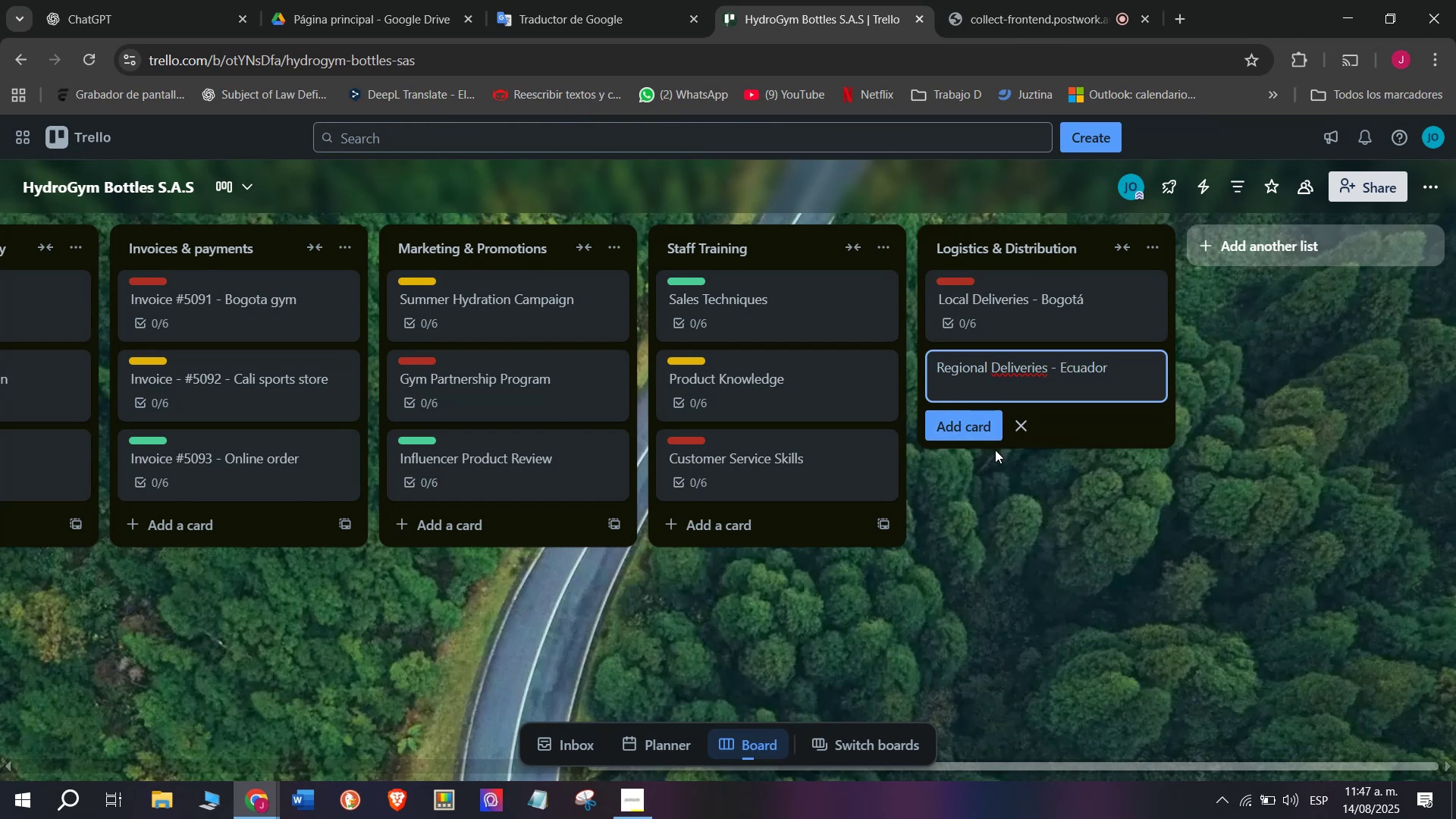 
left_click([963, 428])
 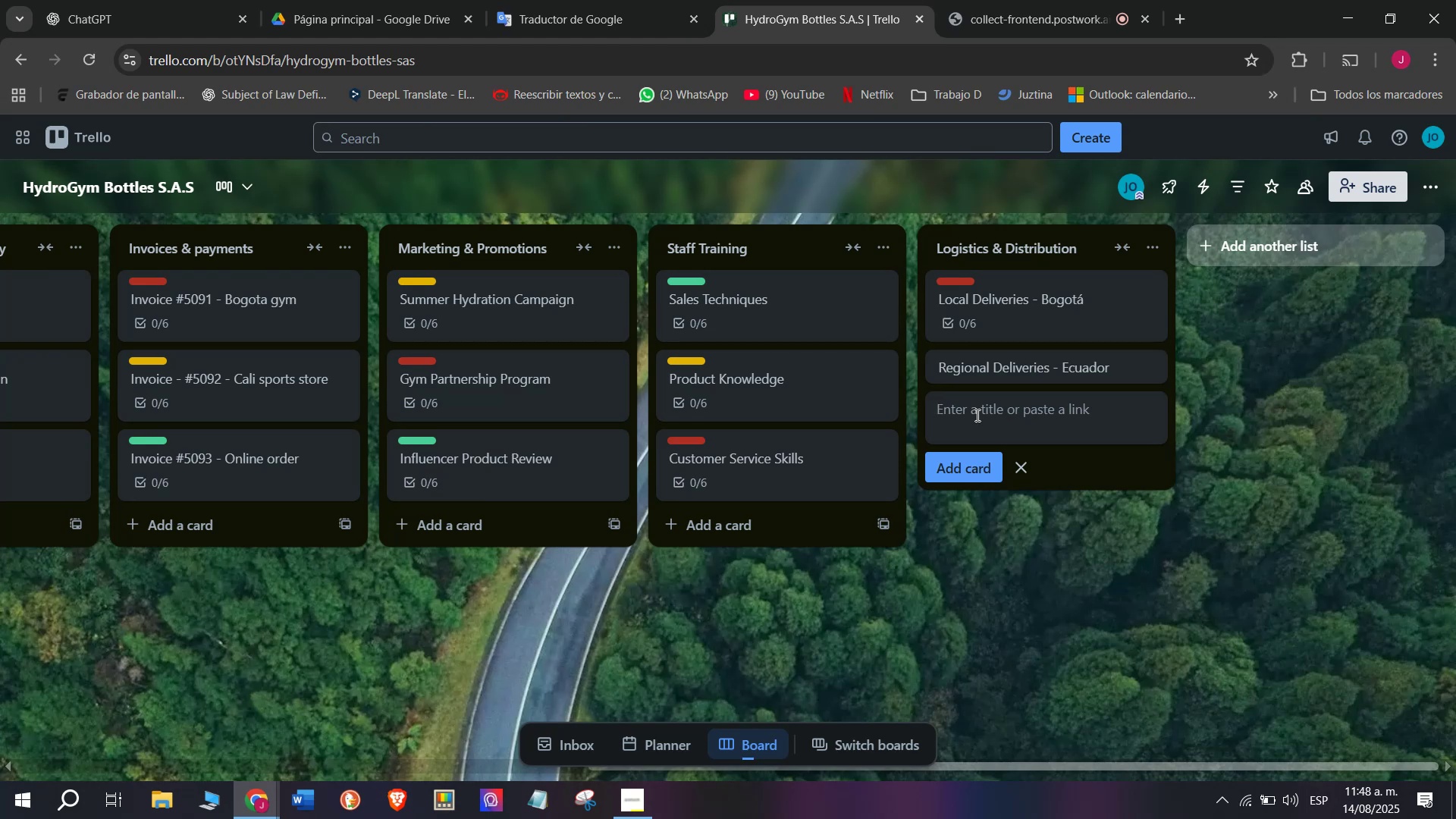 
wait(48.36)
 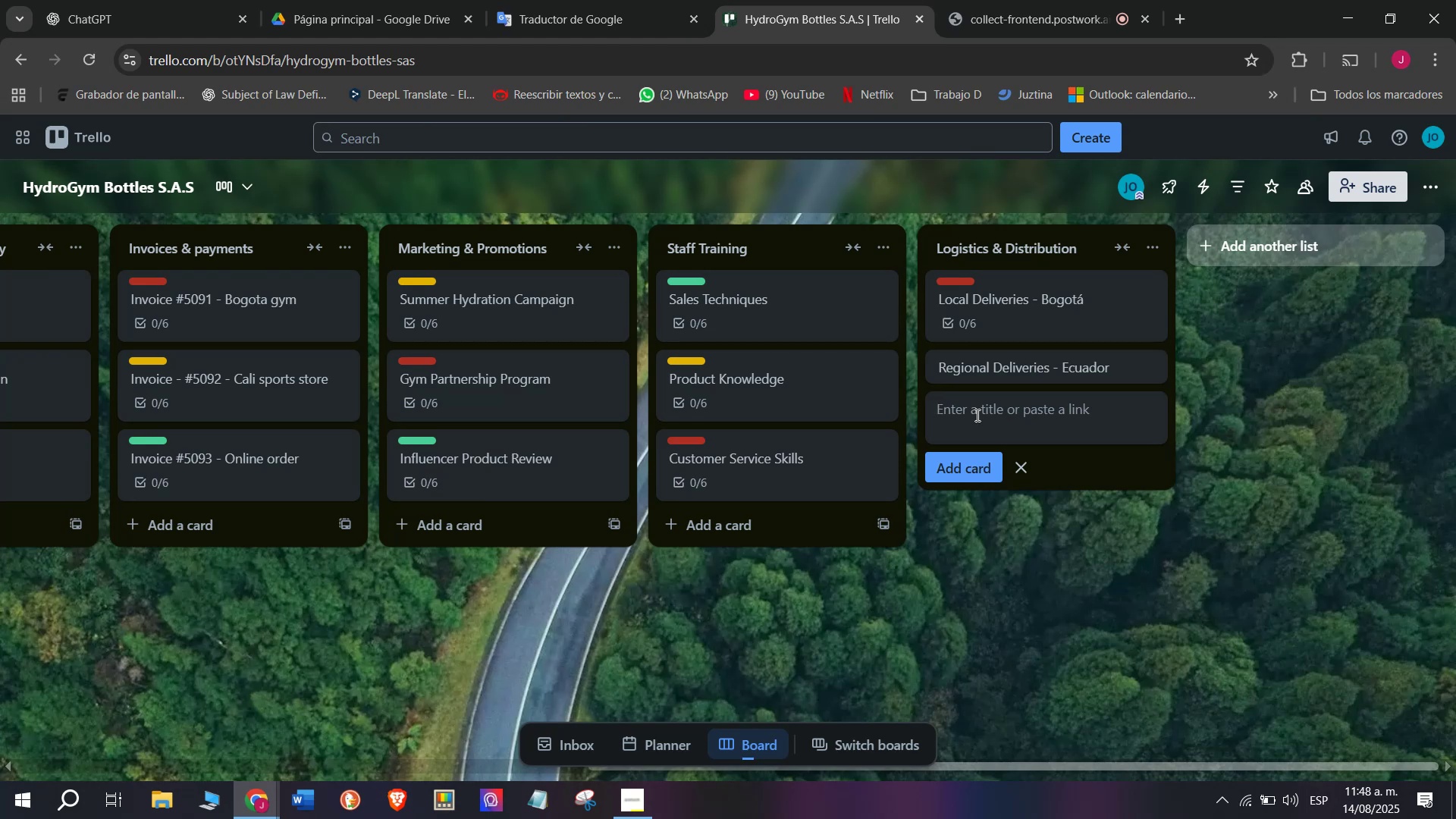 
left_click([1023, 357])
 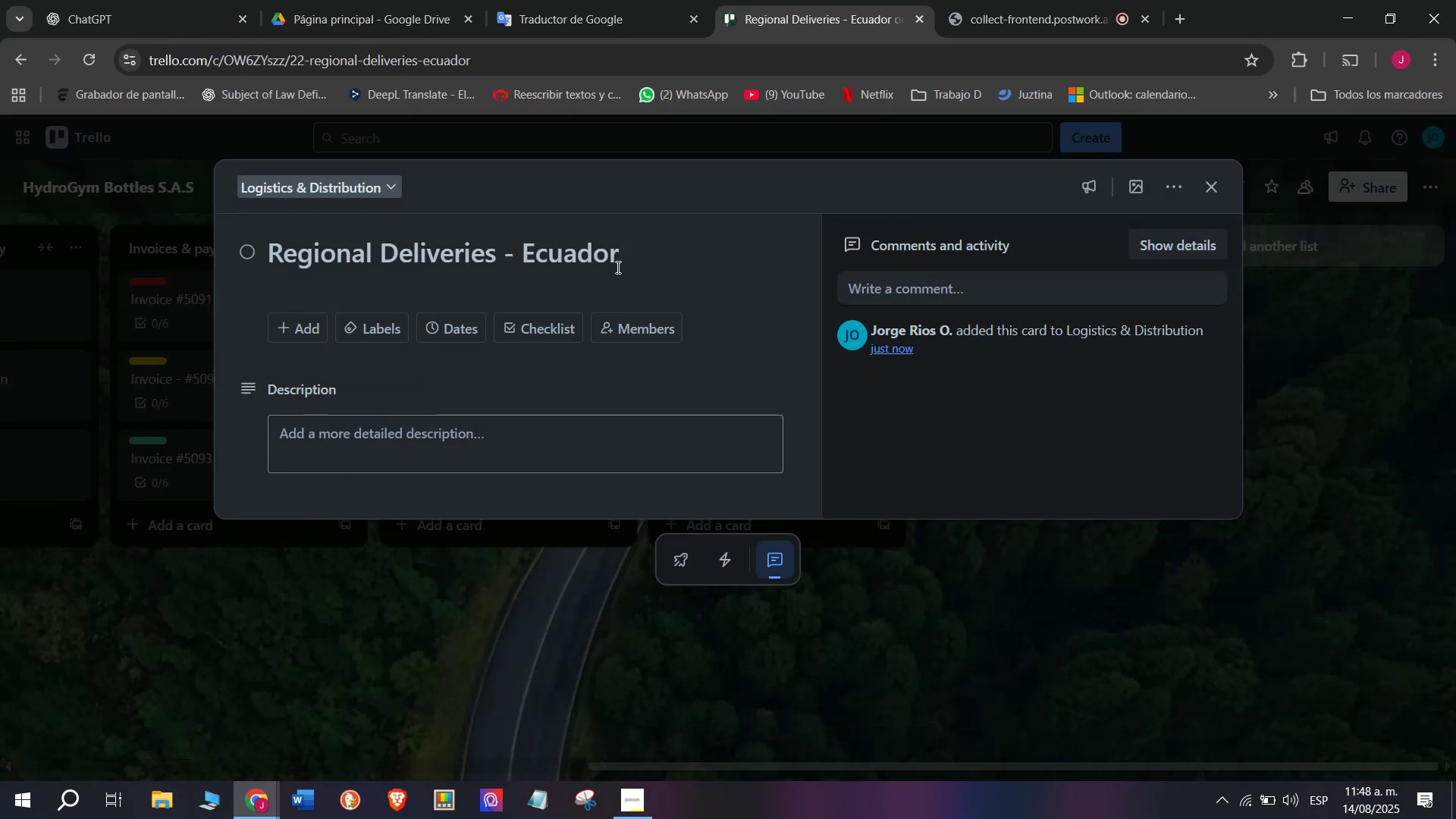 
left_click([569, 314])
 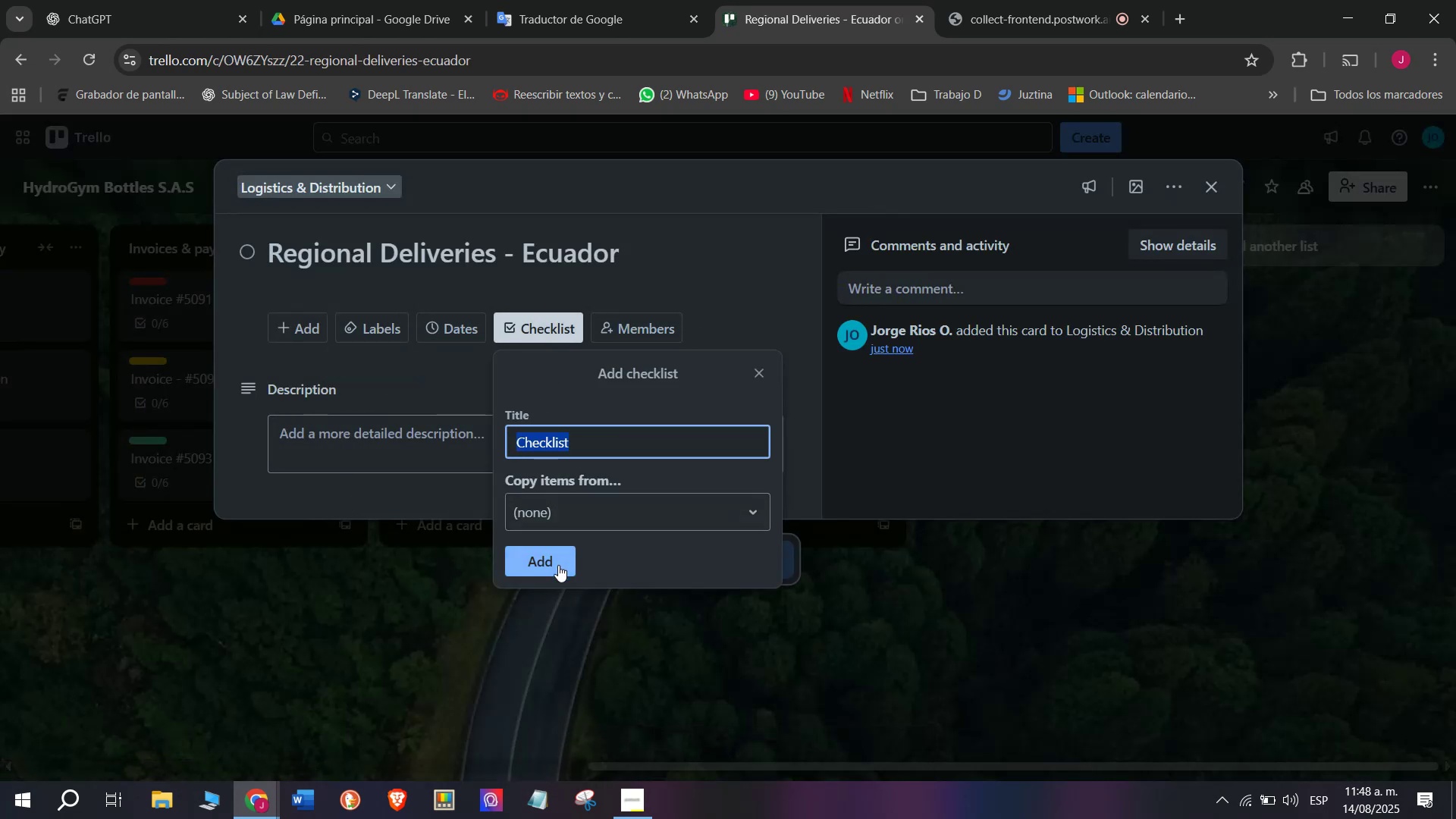 
left_click([558, 564])
 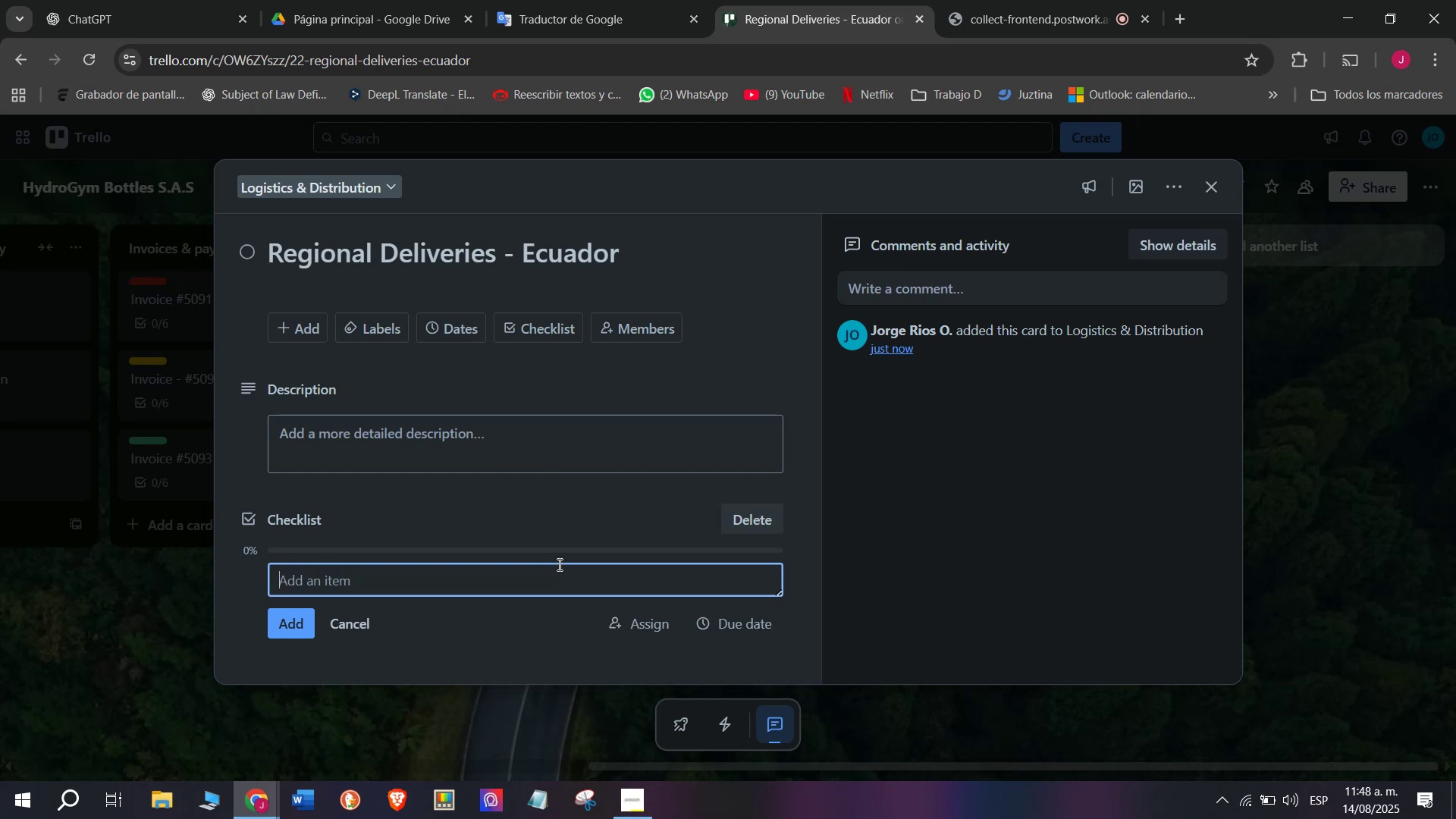 
wait(10.16)
 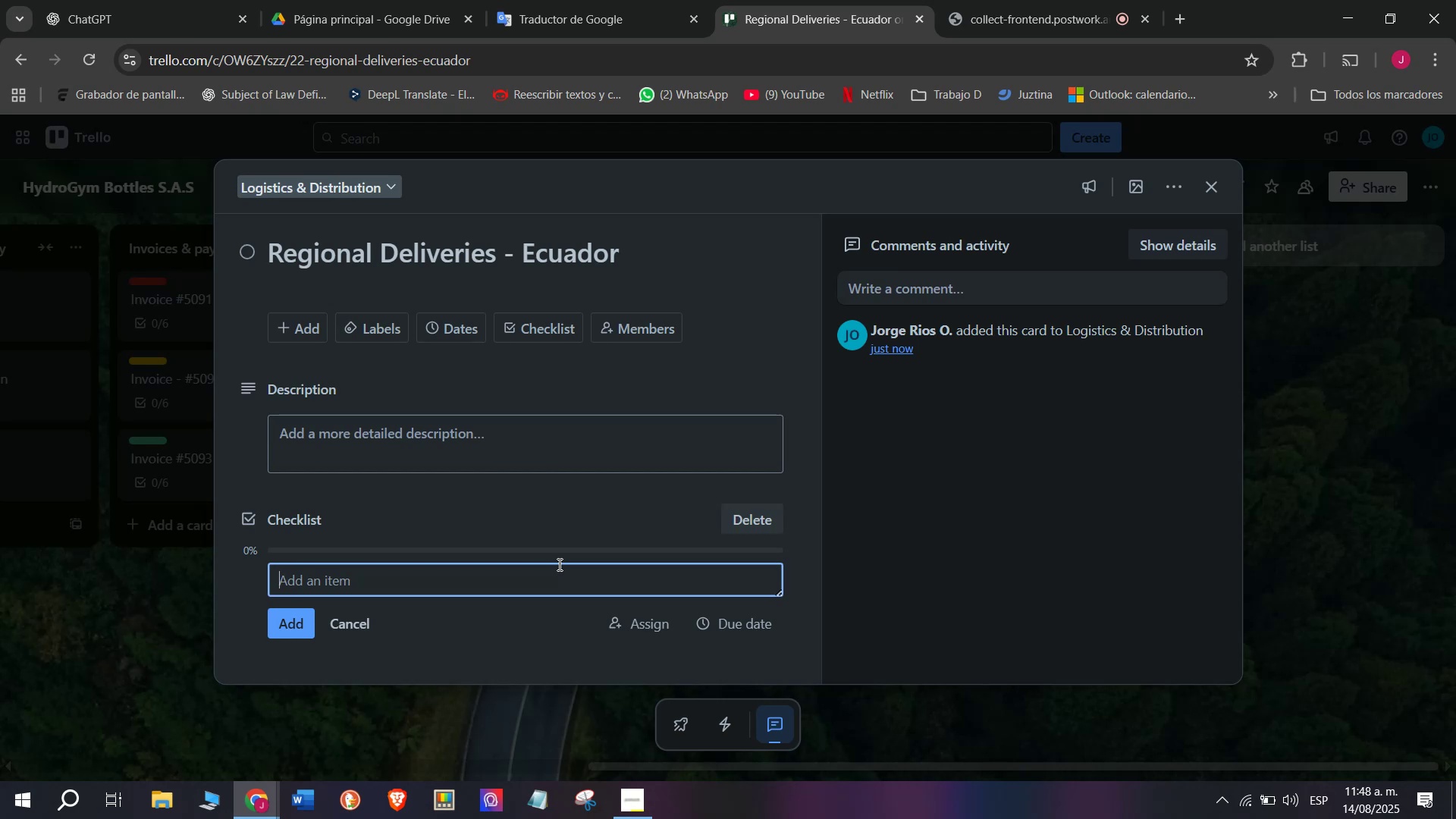 
type(Prepar customs )
 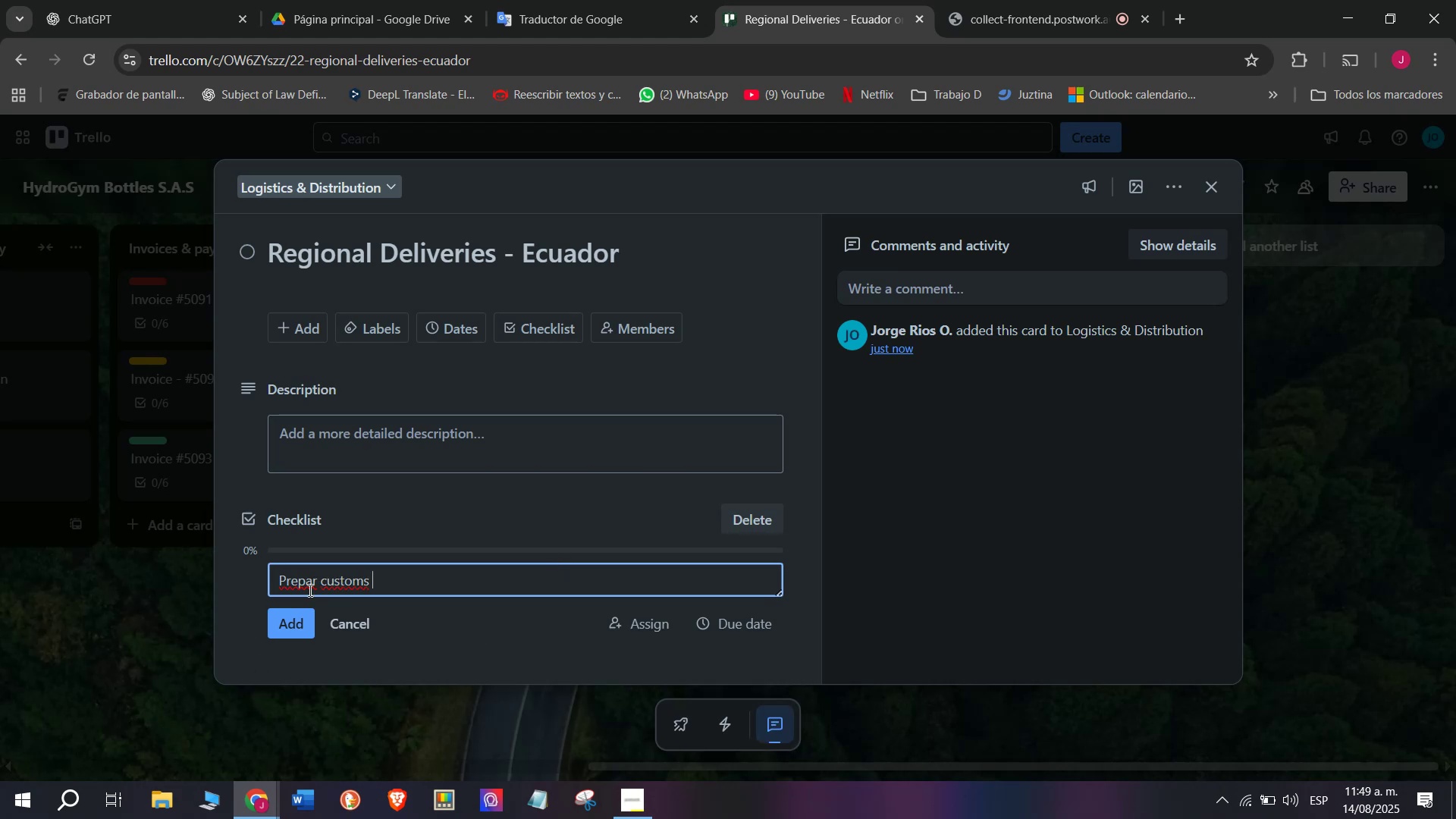 
double_click([314, 590])
 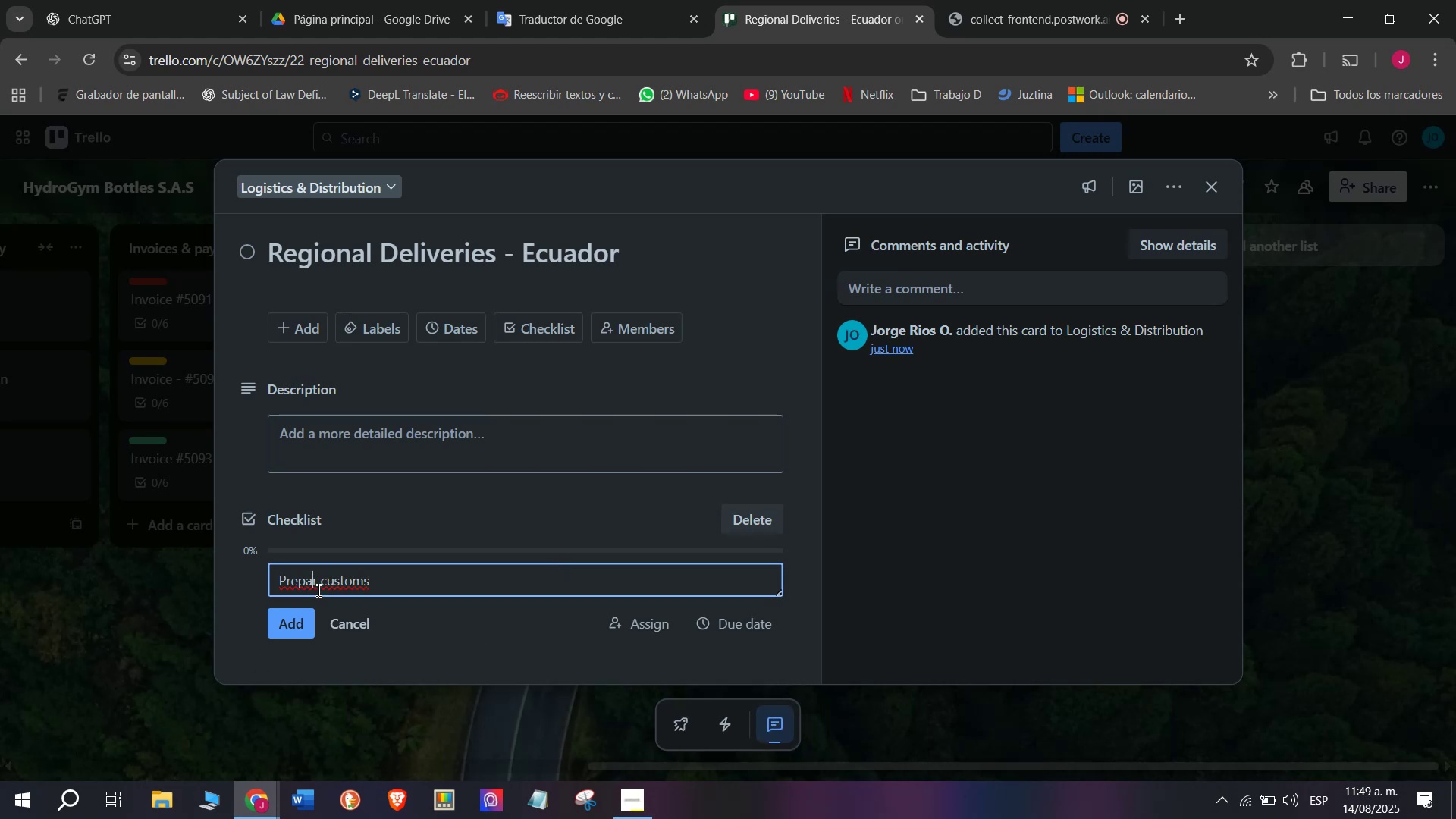 
left_click([317, 590])
 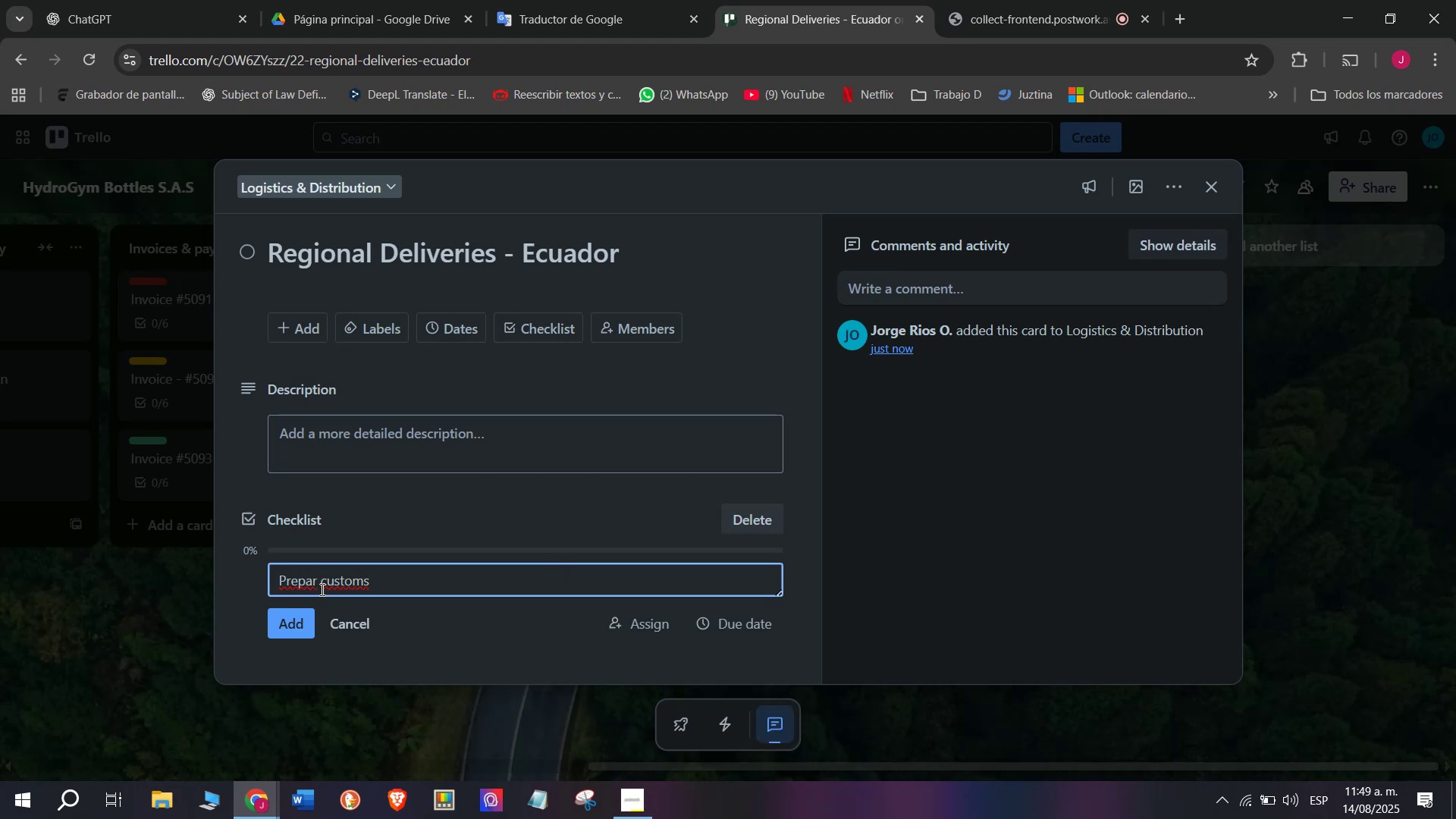 
key(E)
 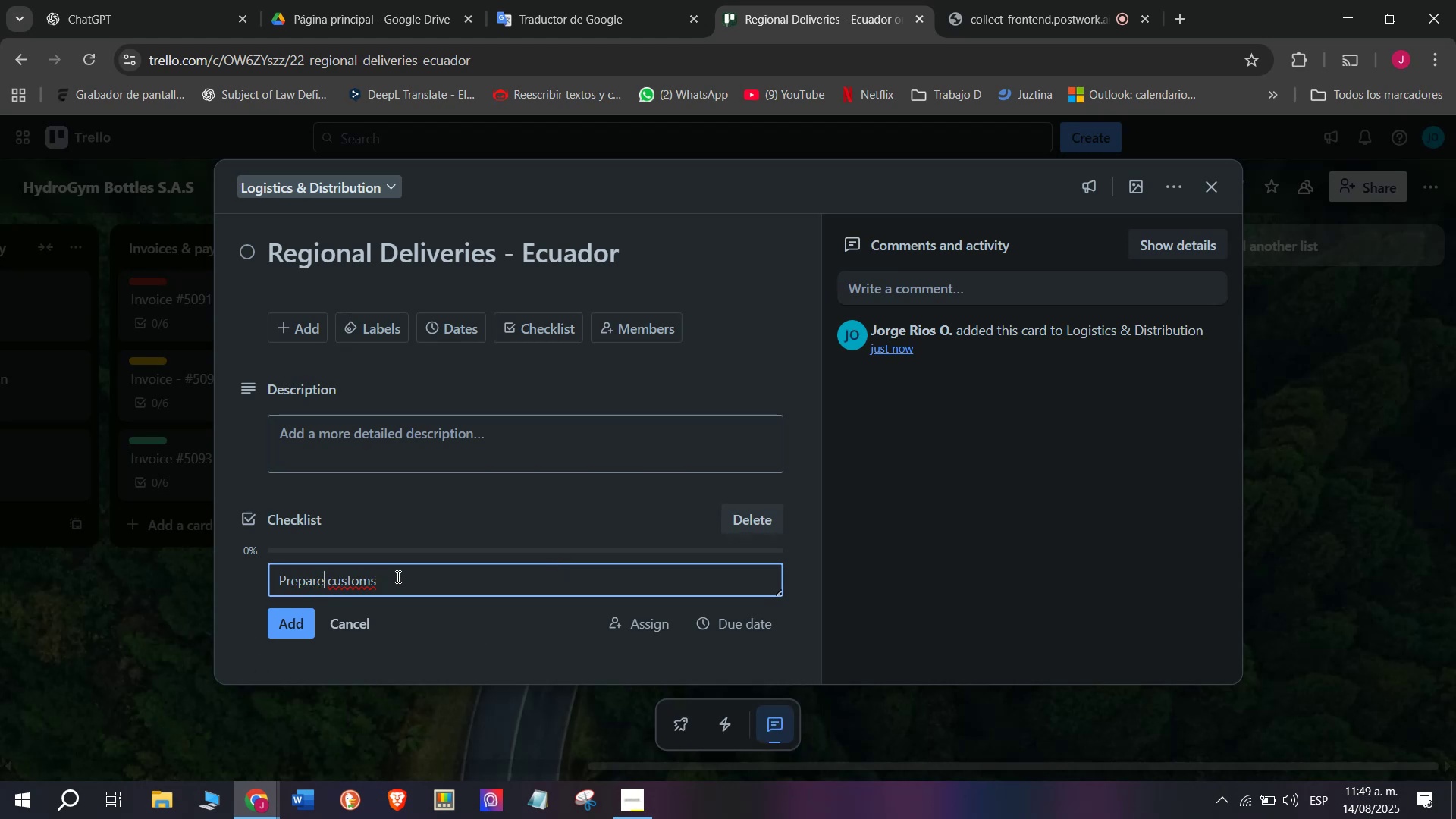 
left_click([400, 578])
 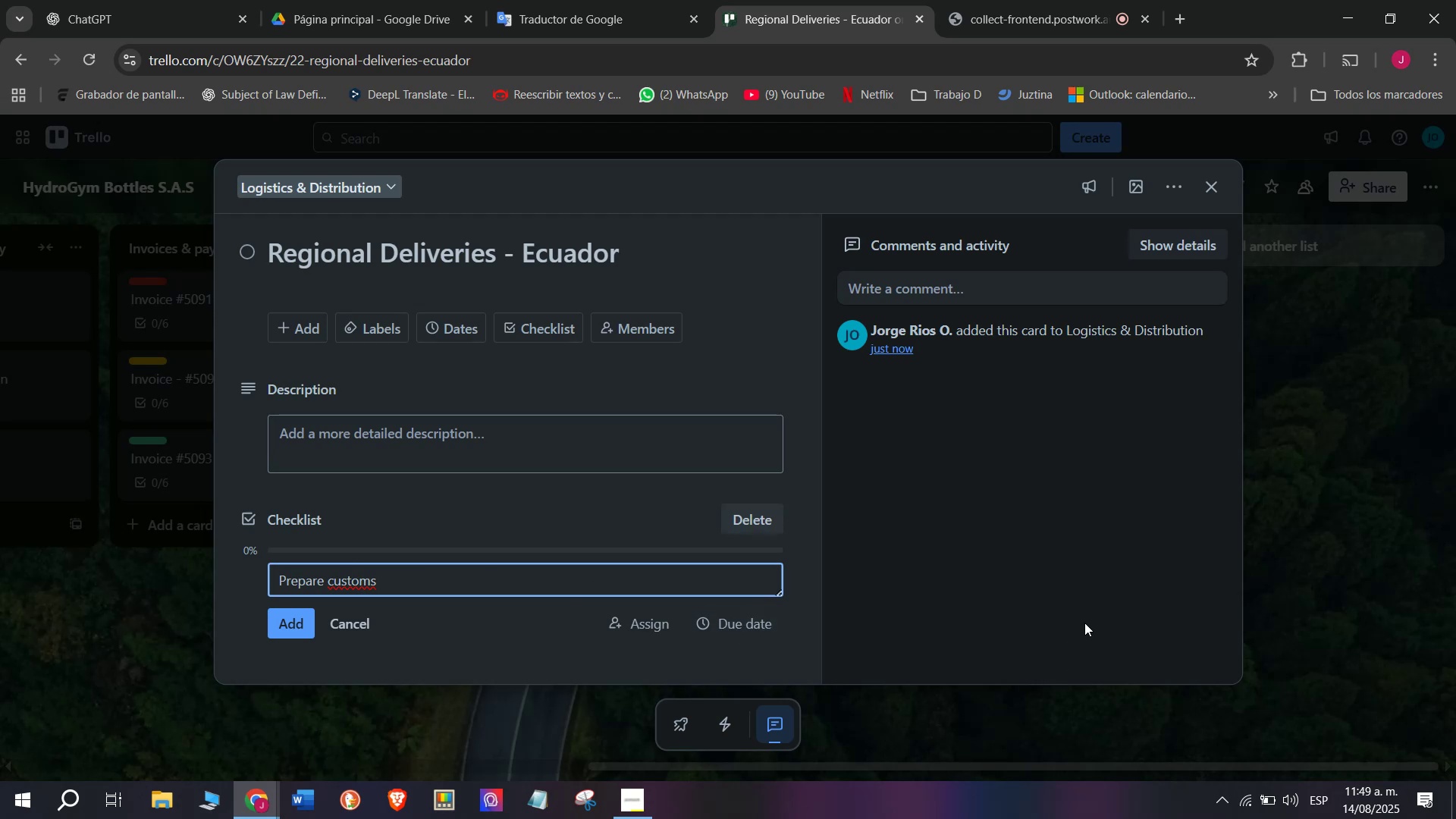 
wait(10.82)
 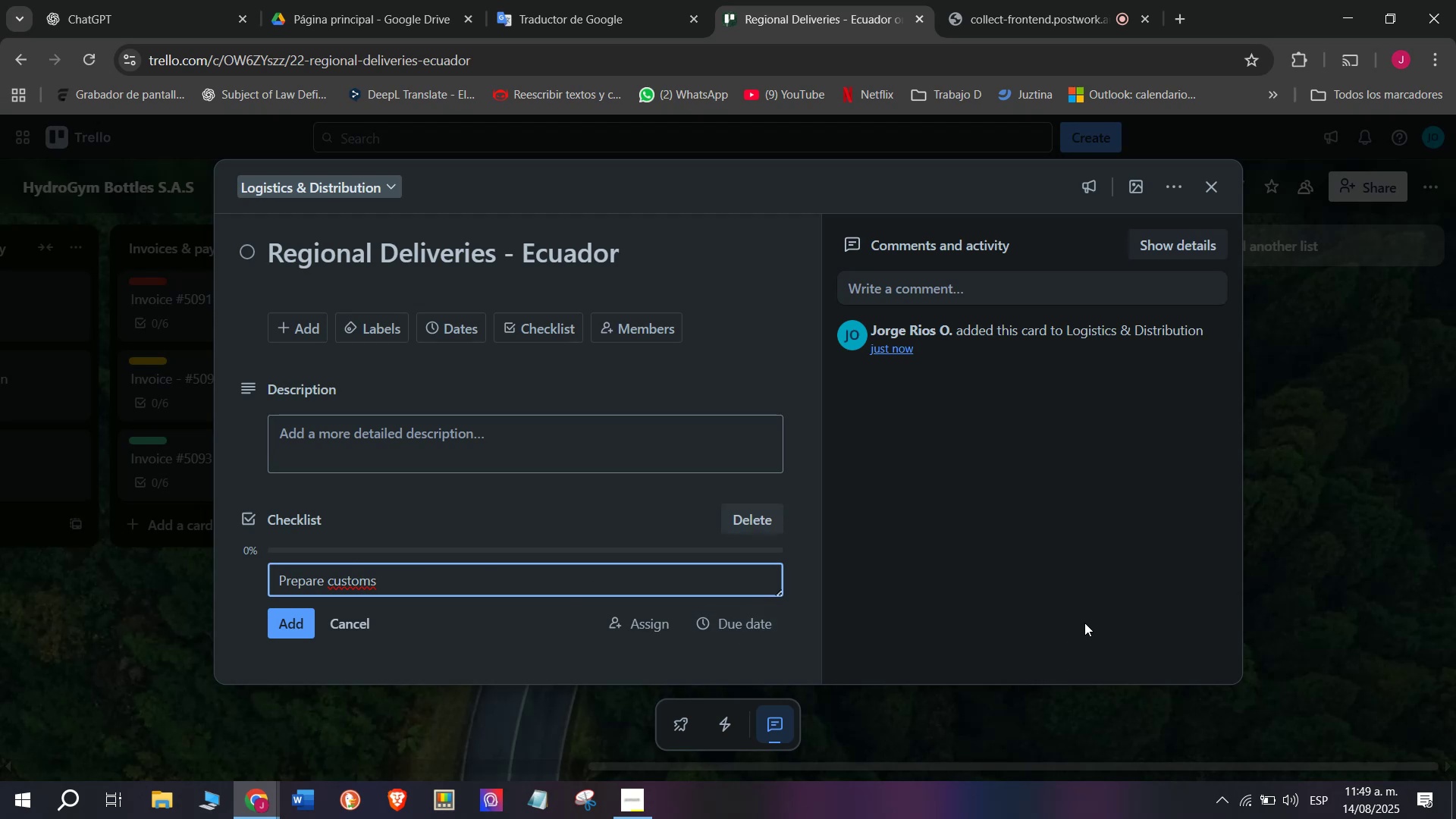 
type( )
key(Backspace)
type(documents)
 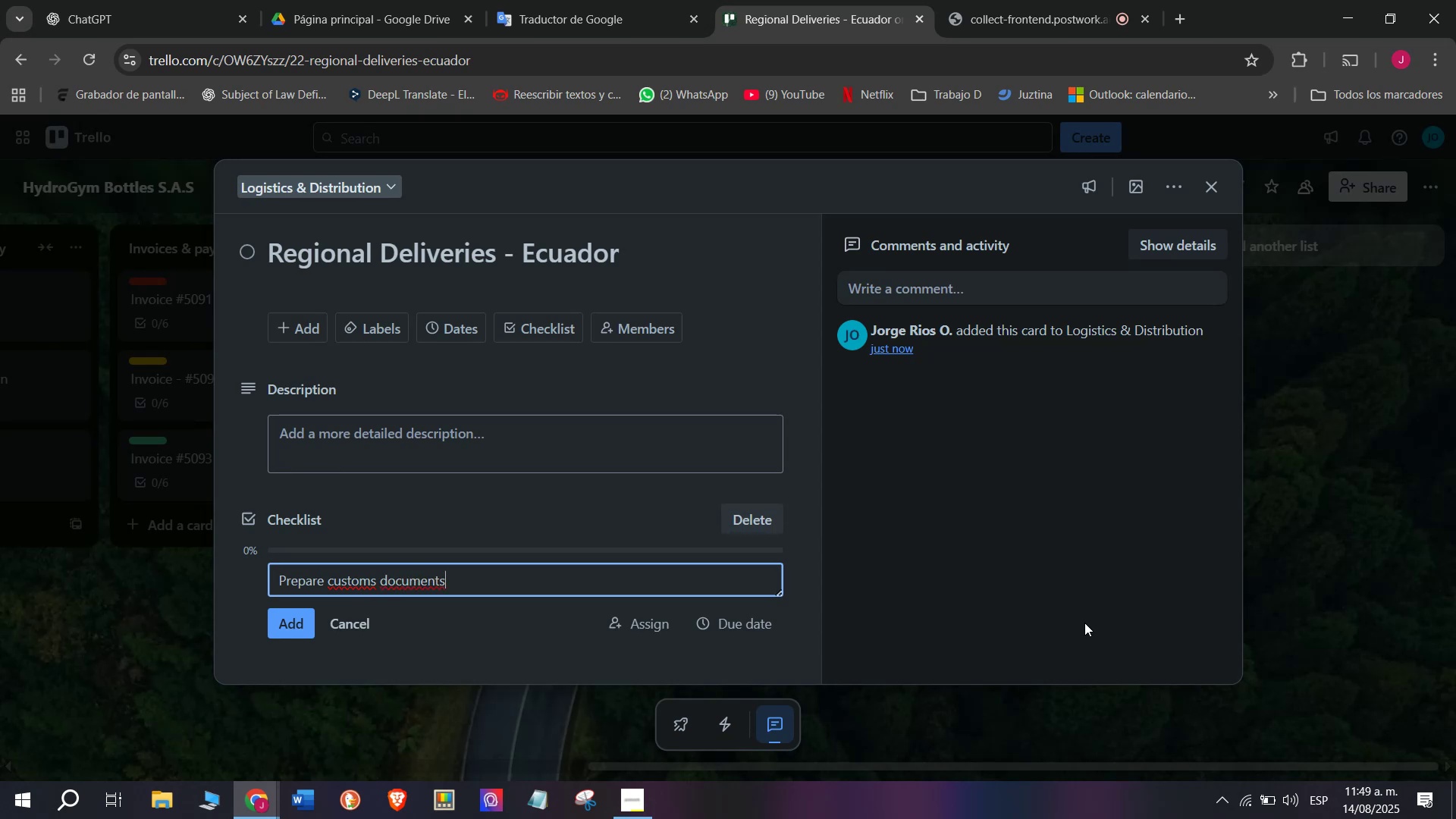 
key(Enter)
 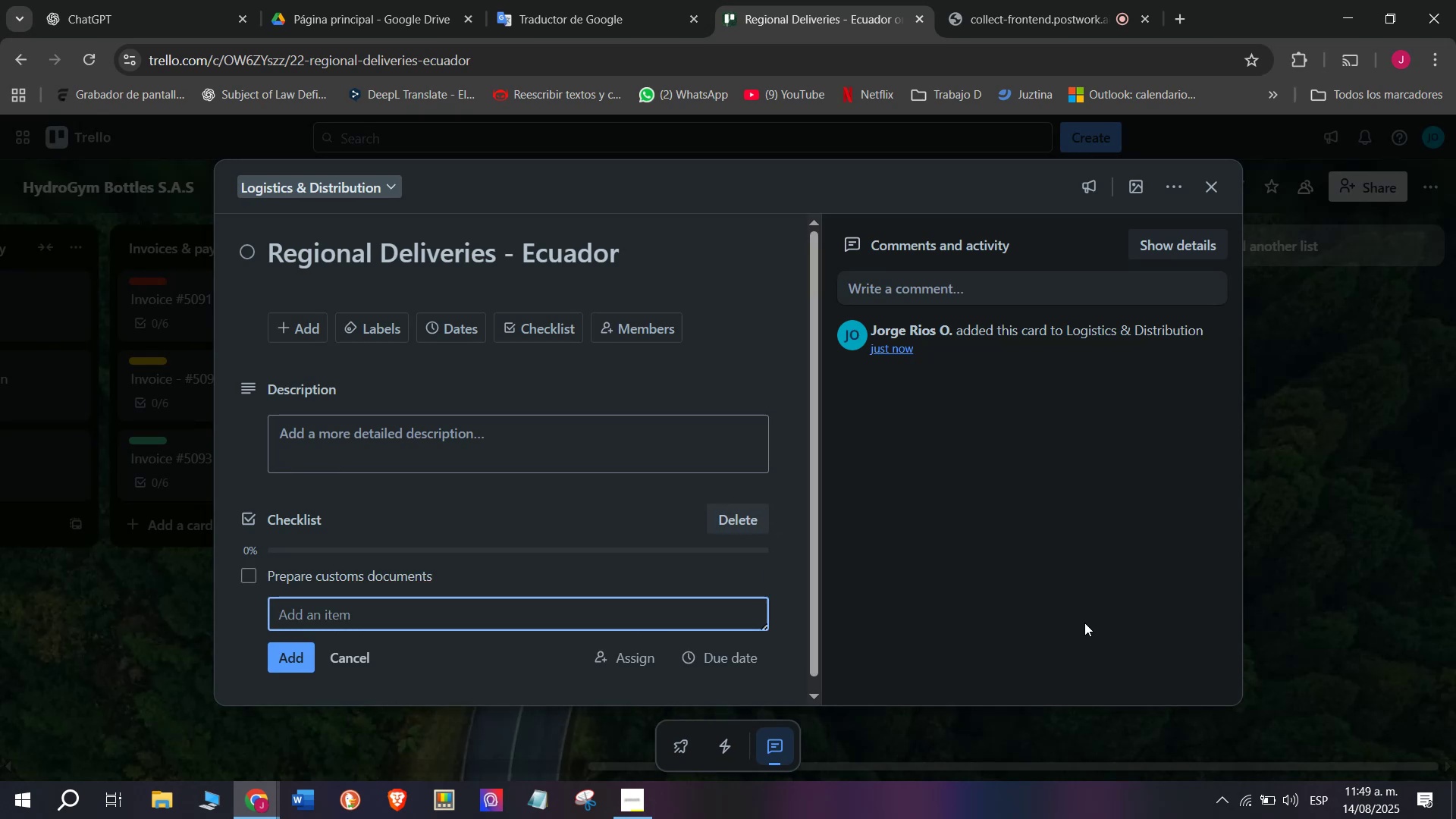 
type(Arrange air freight)
 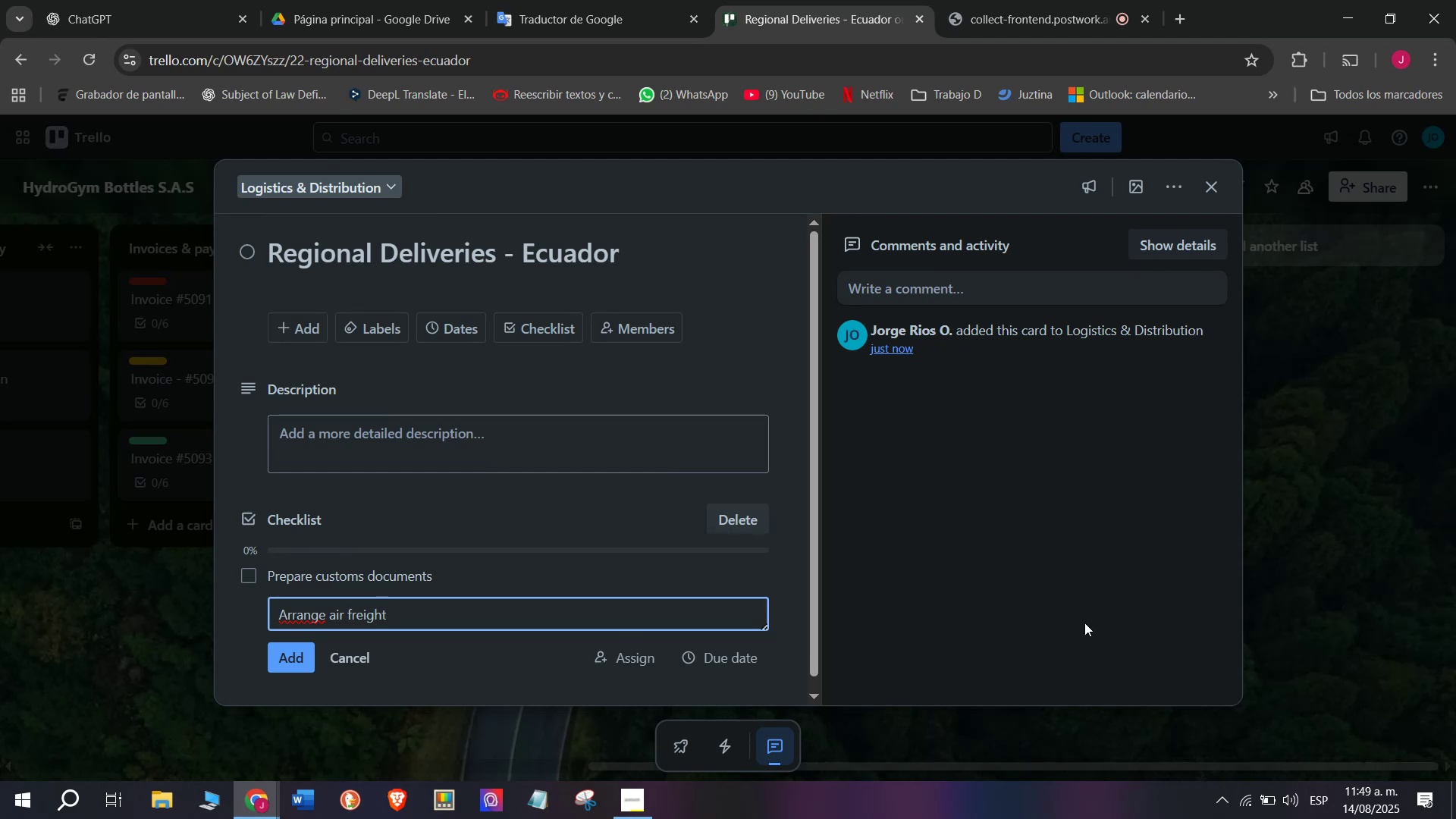 
key(Enter)
 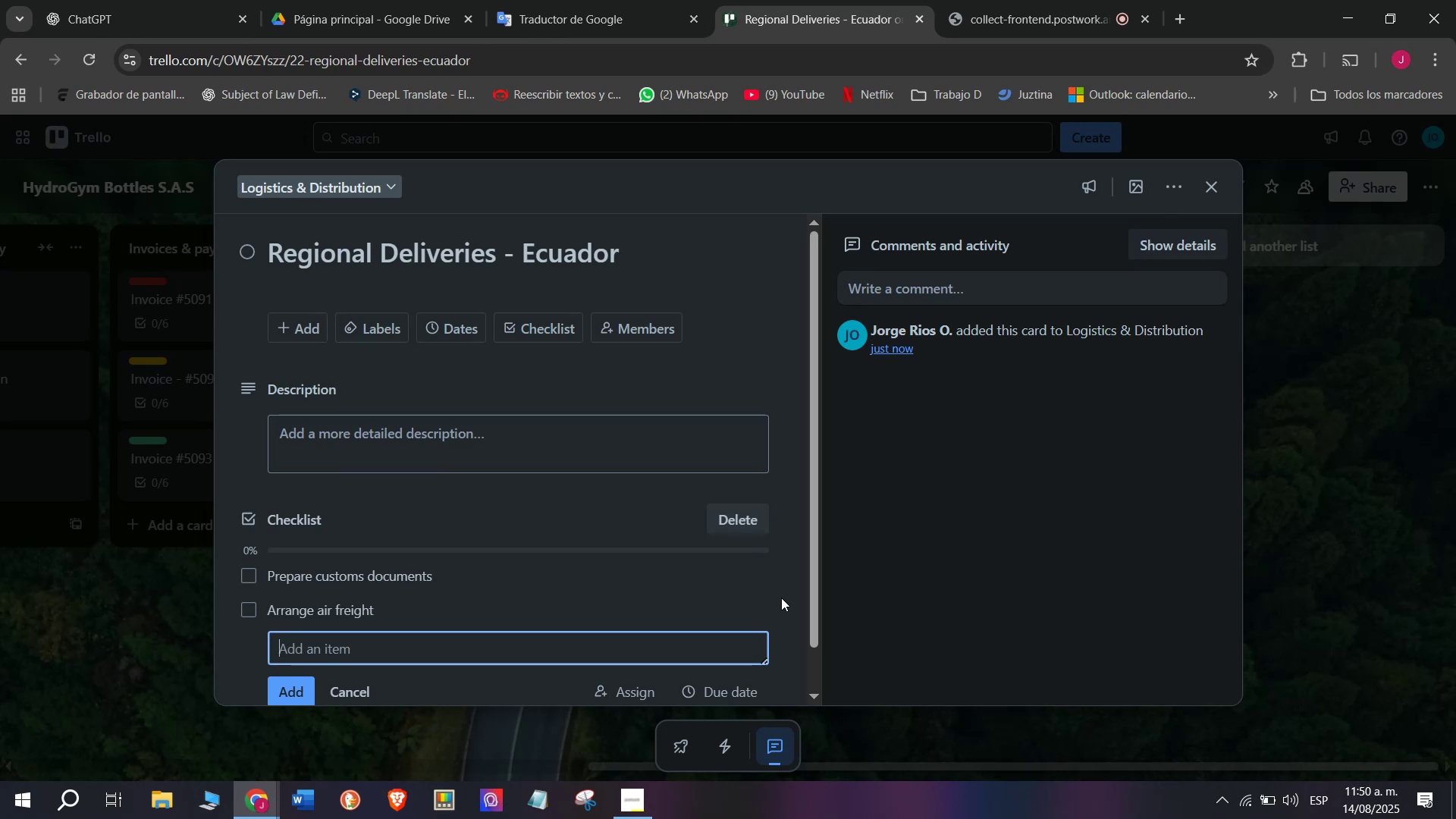 
wait(46.73)
 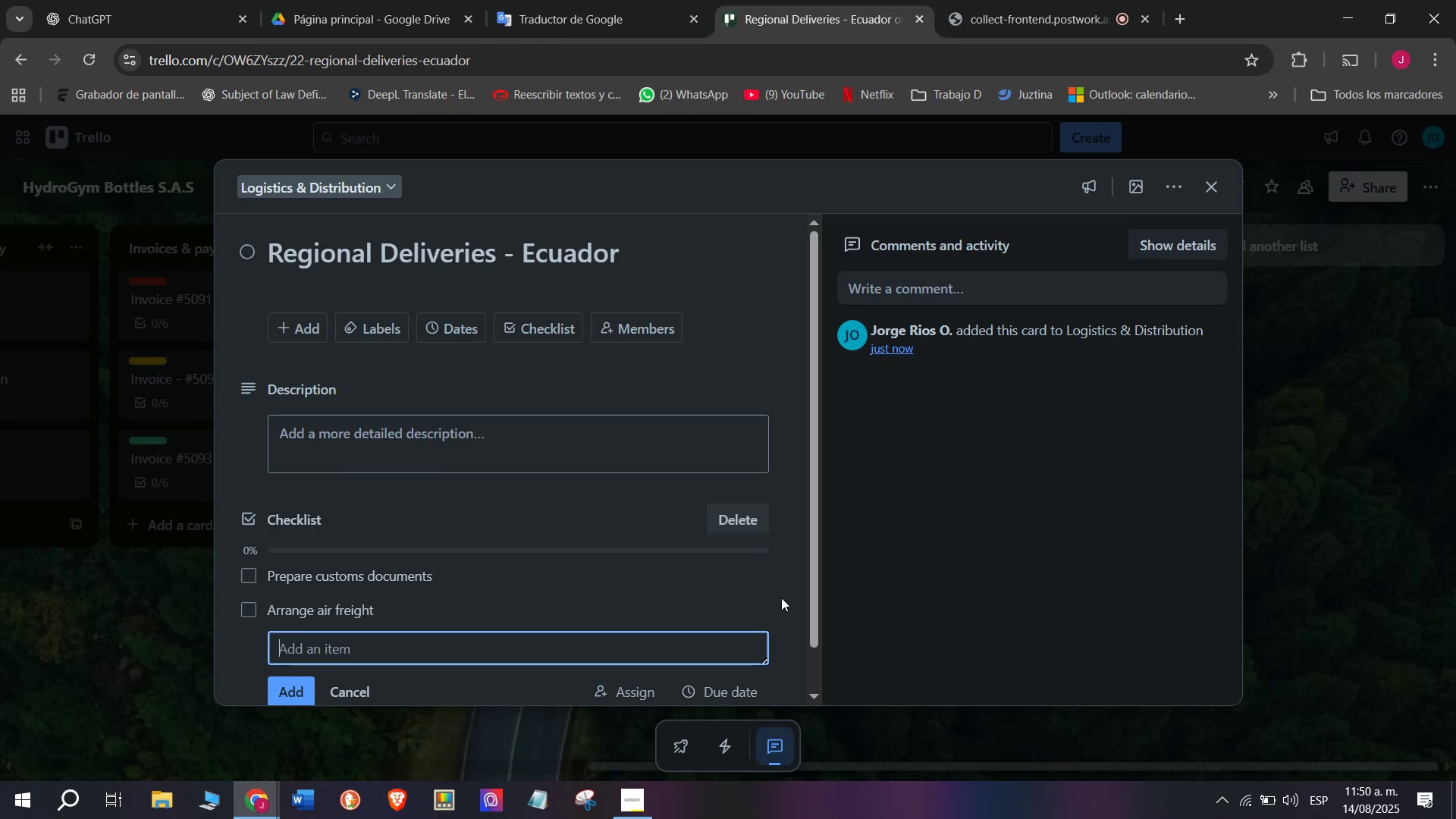 
type(Pack securely)
 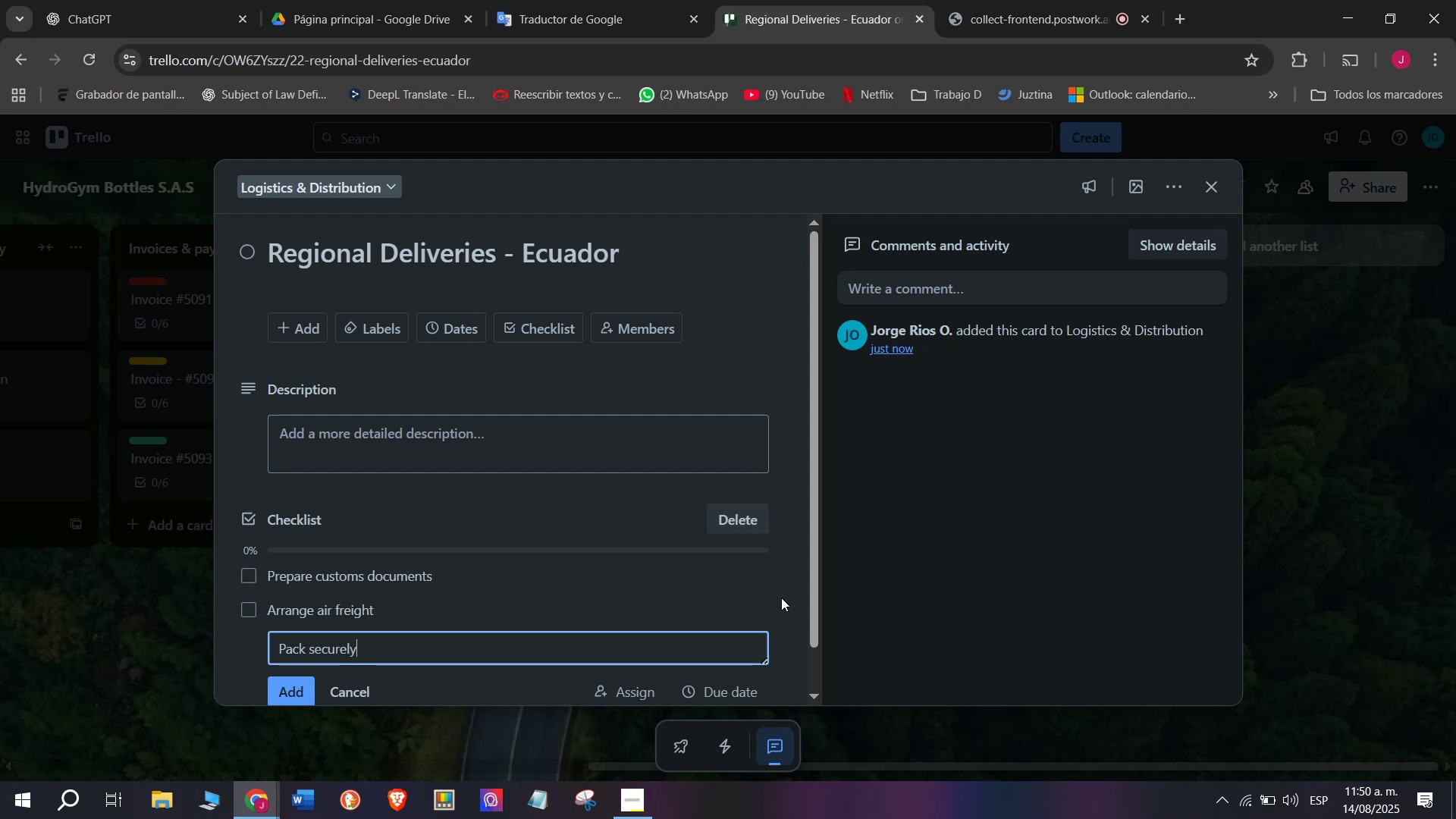 
key(Enter)
 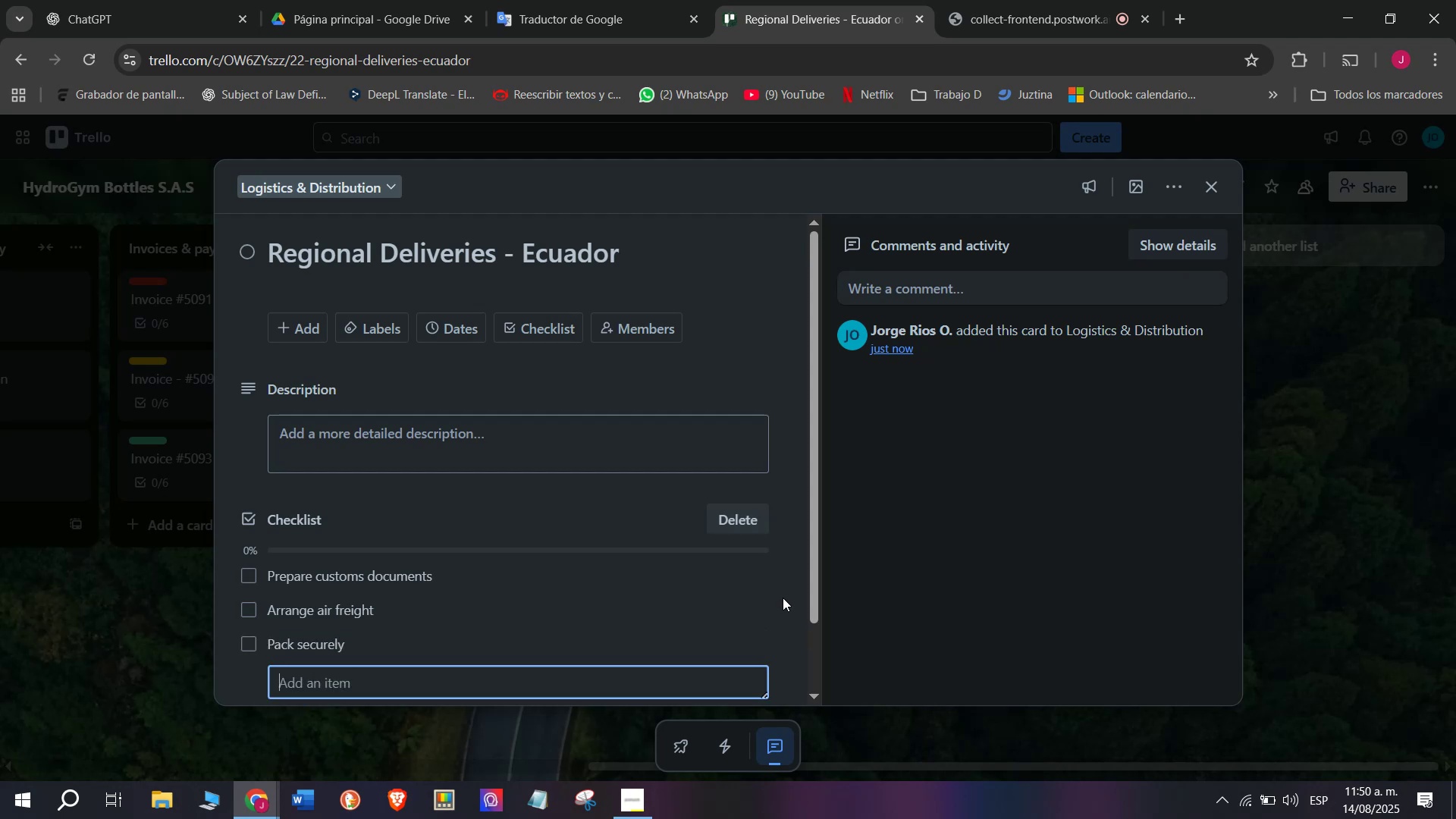 
type(Ship order )
 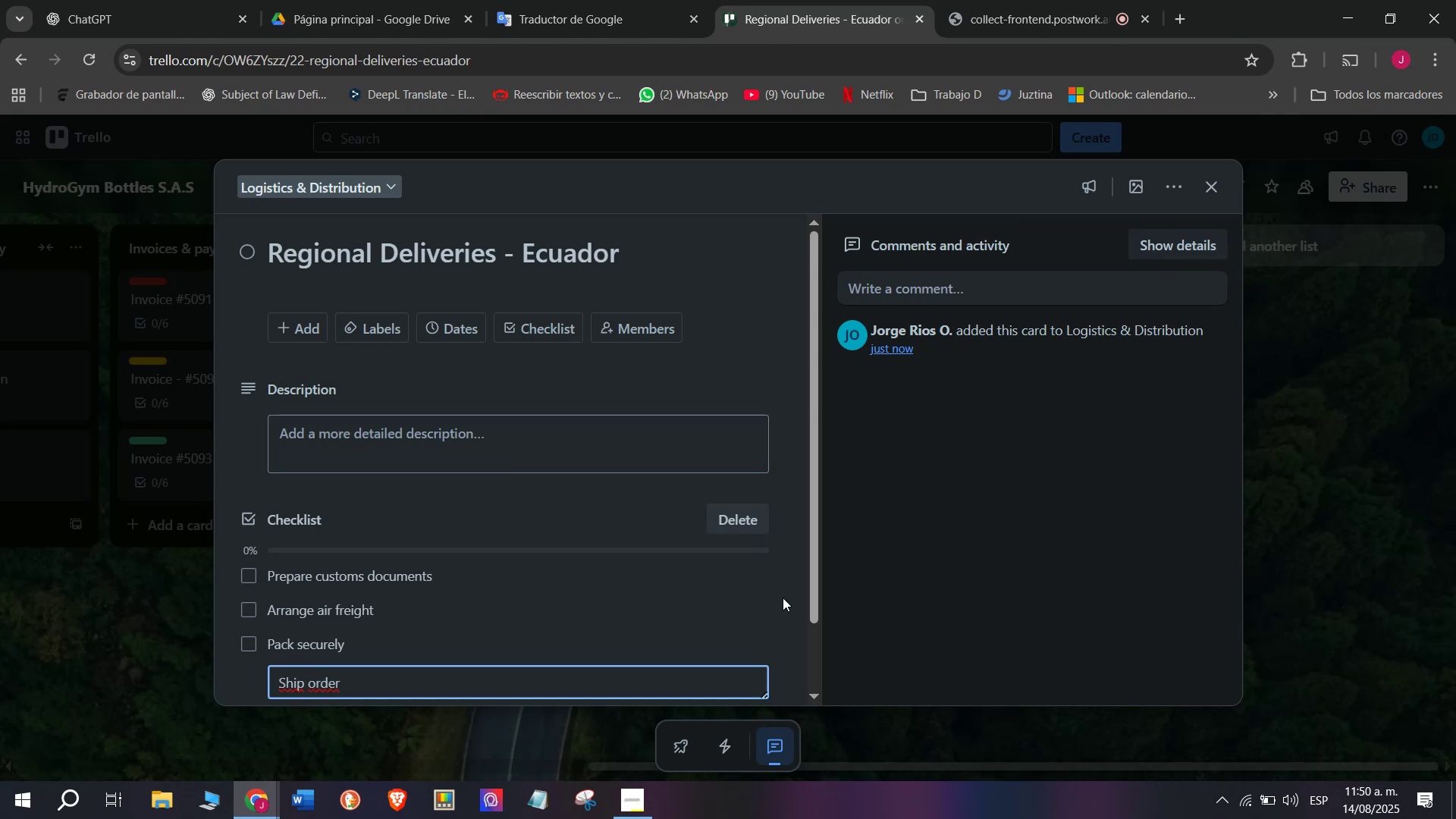 
key(Enter)
 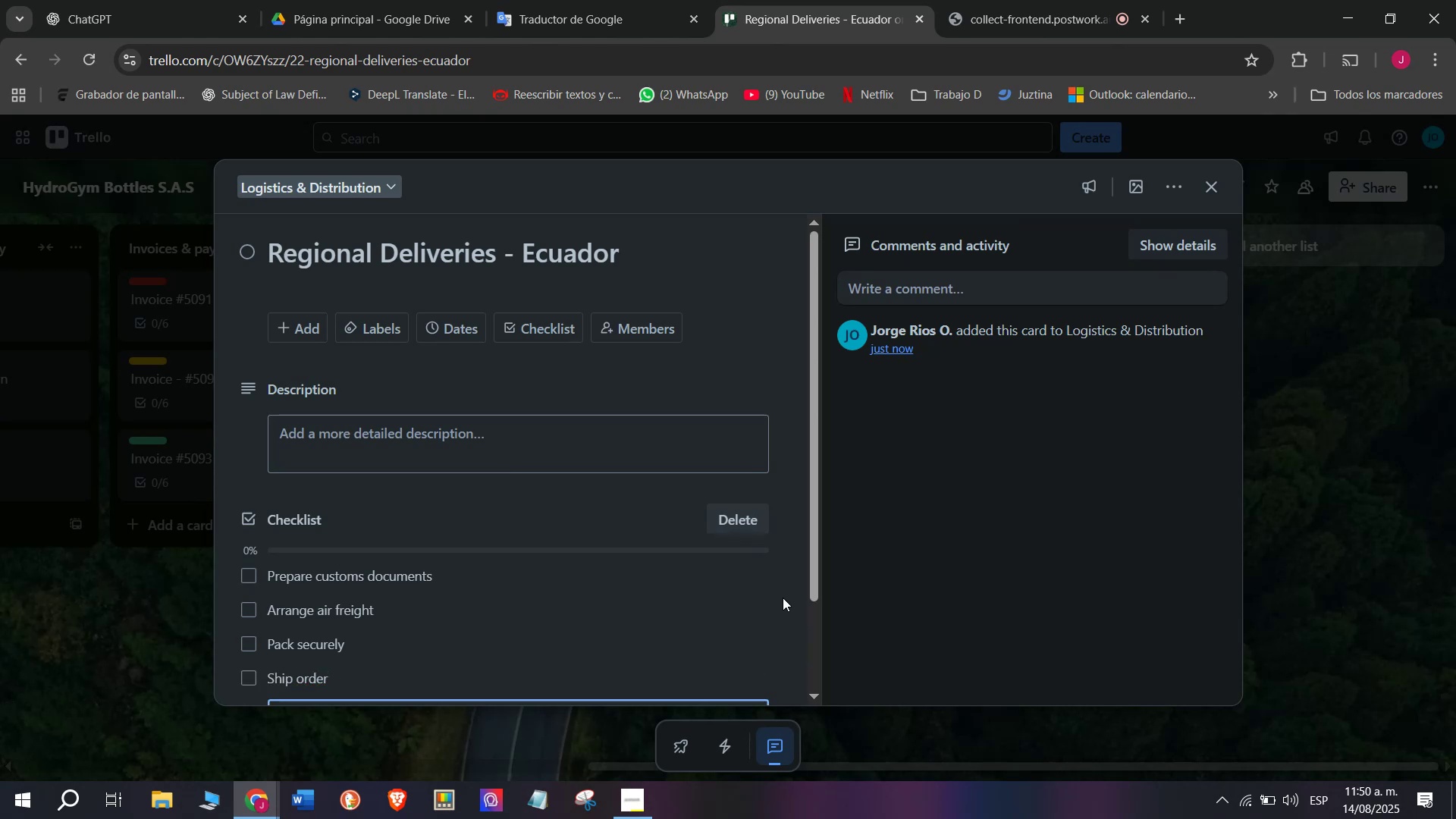 
scroll: coordinate [739, 589], scroll_direction: down, amount: 2.0
 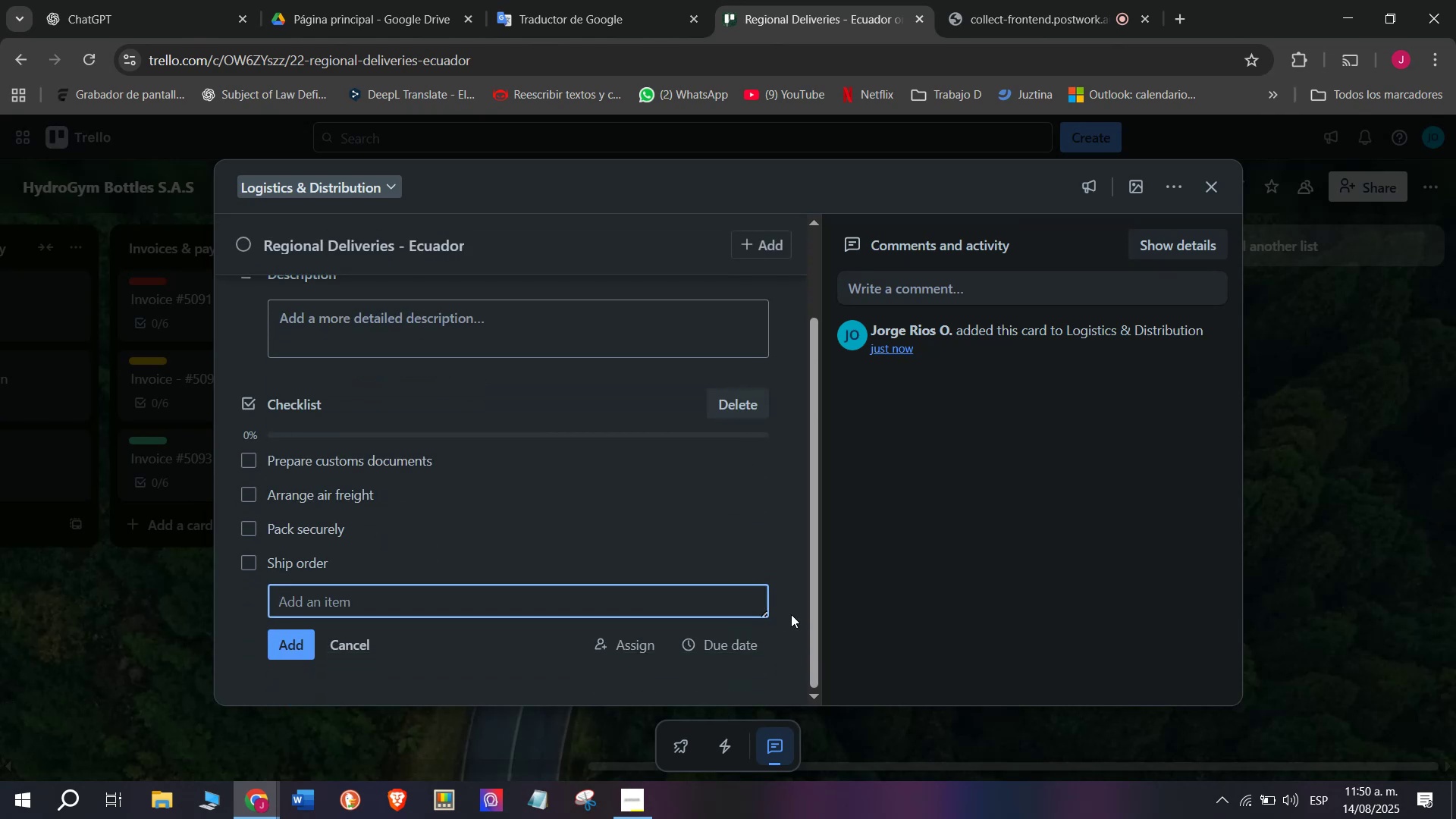 
type(Confirm with client)
 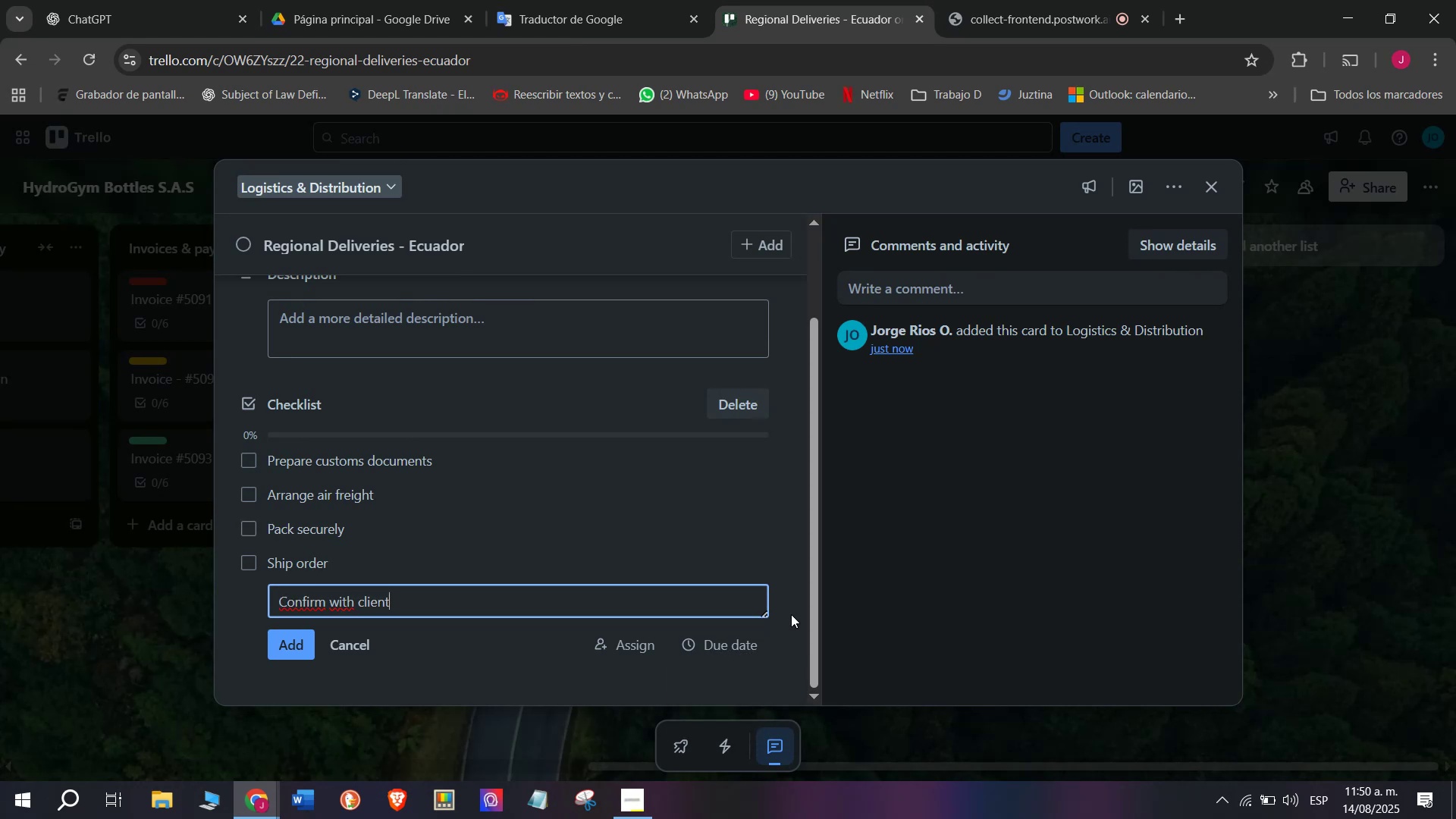 
key(Enter)
 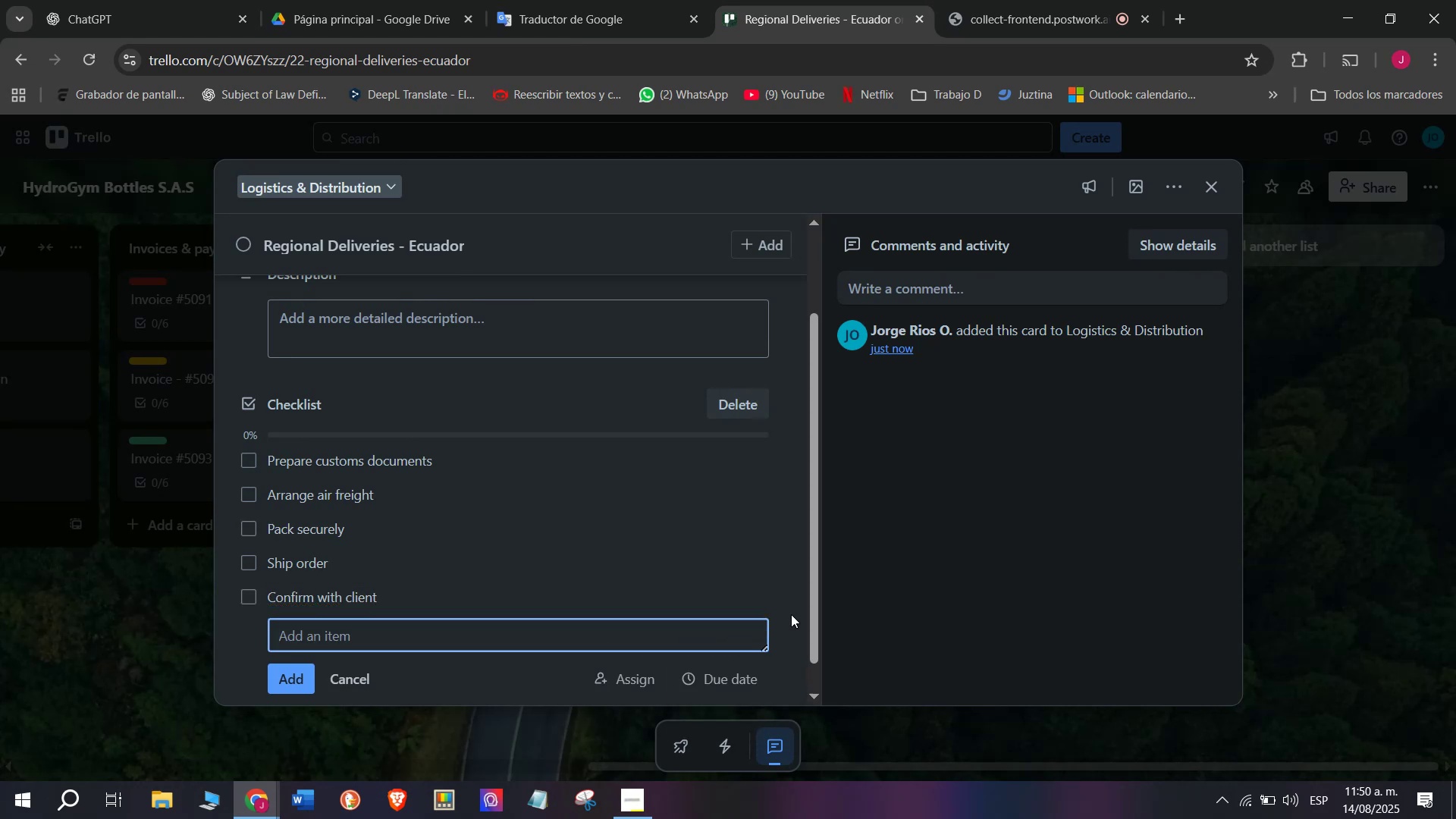 
type(Archib)
key(Backspace)
type(ve export file)
 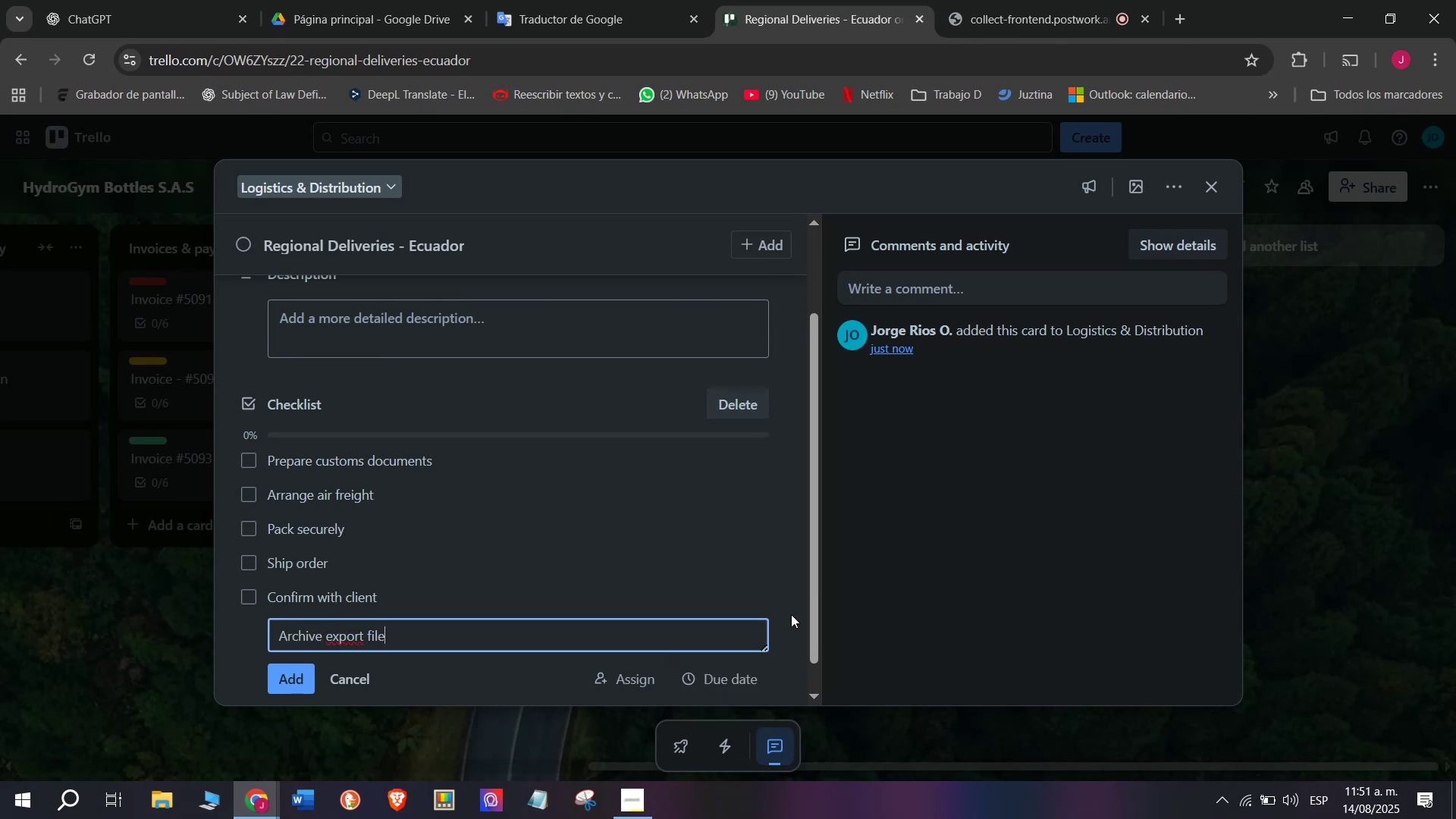 
key(Enter)
 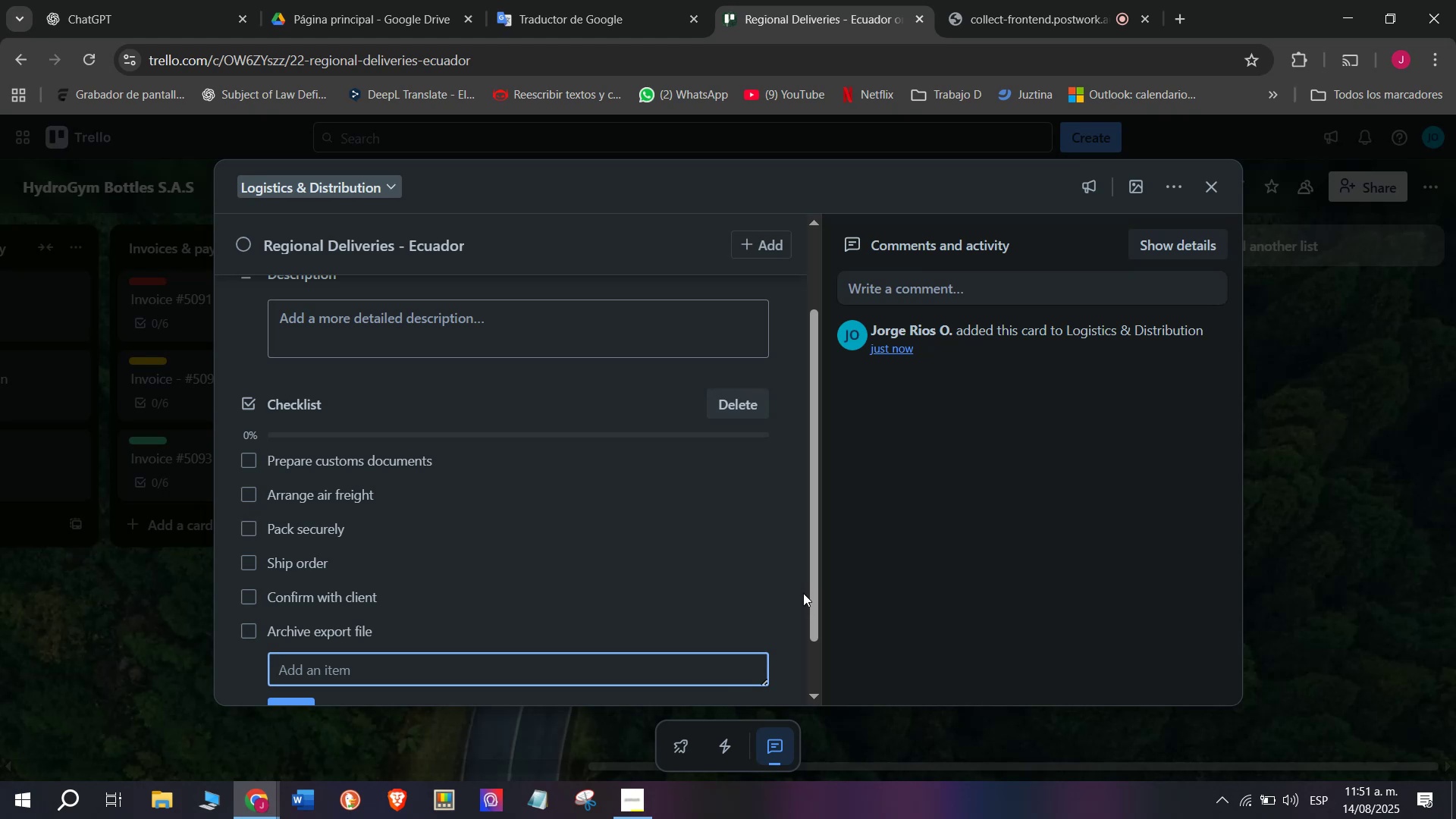 
scroll: coordinate [691, 472], scroll_direction: up, amount: 3.0
 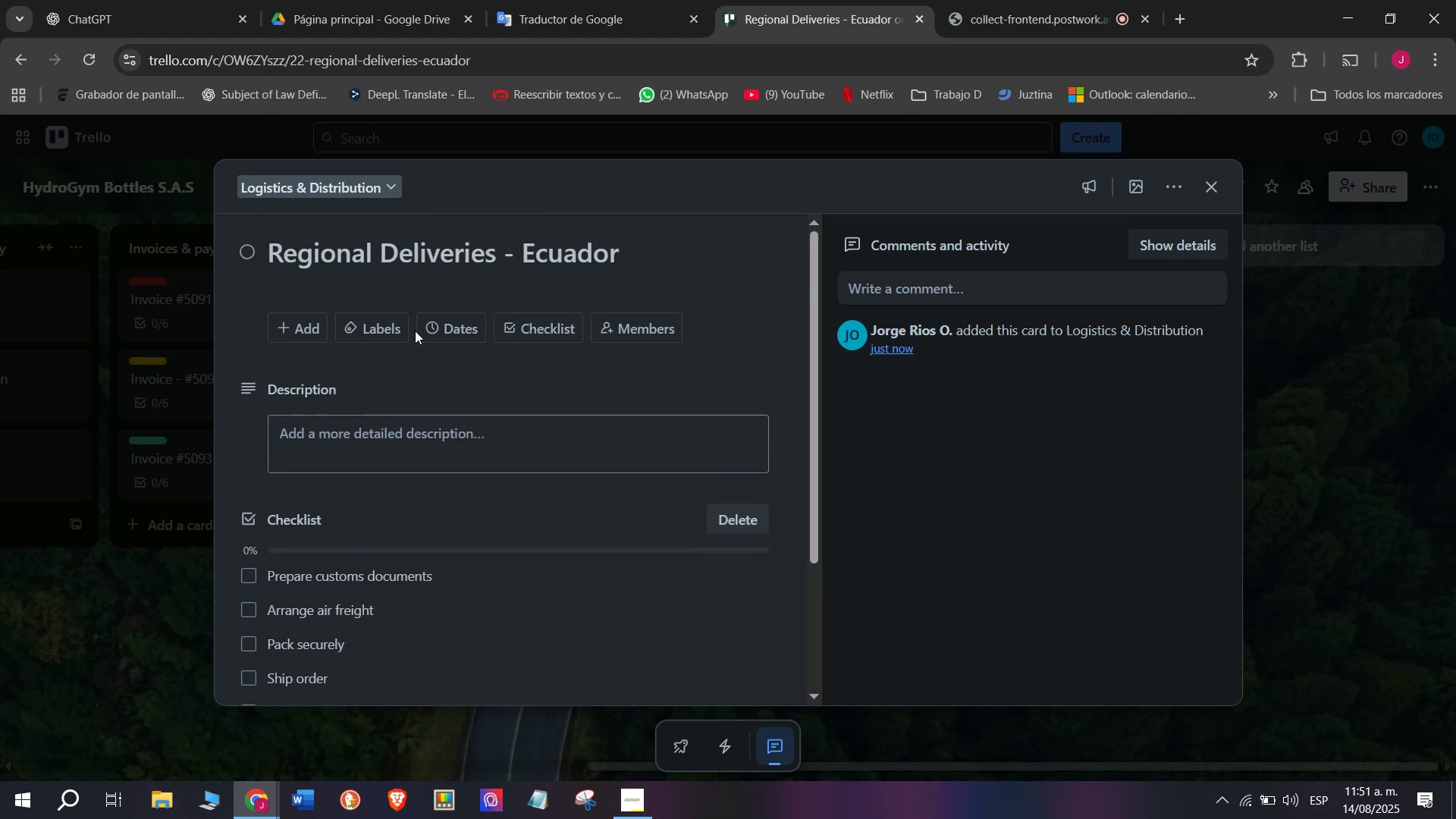 
mouse_move([384, 338])
 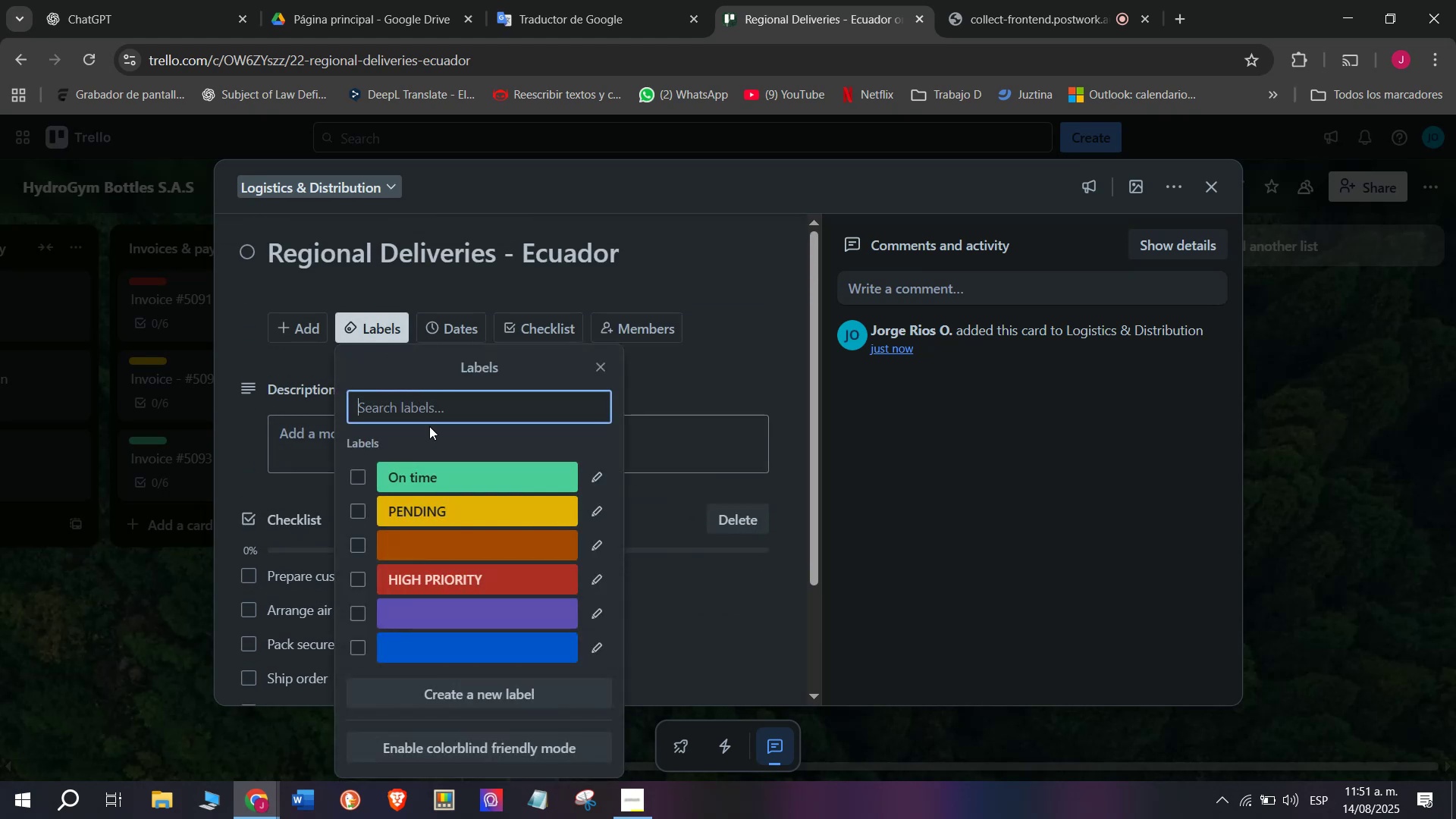 
mouse_move([421, 515])
 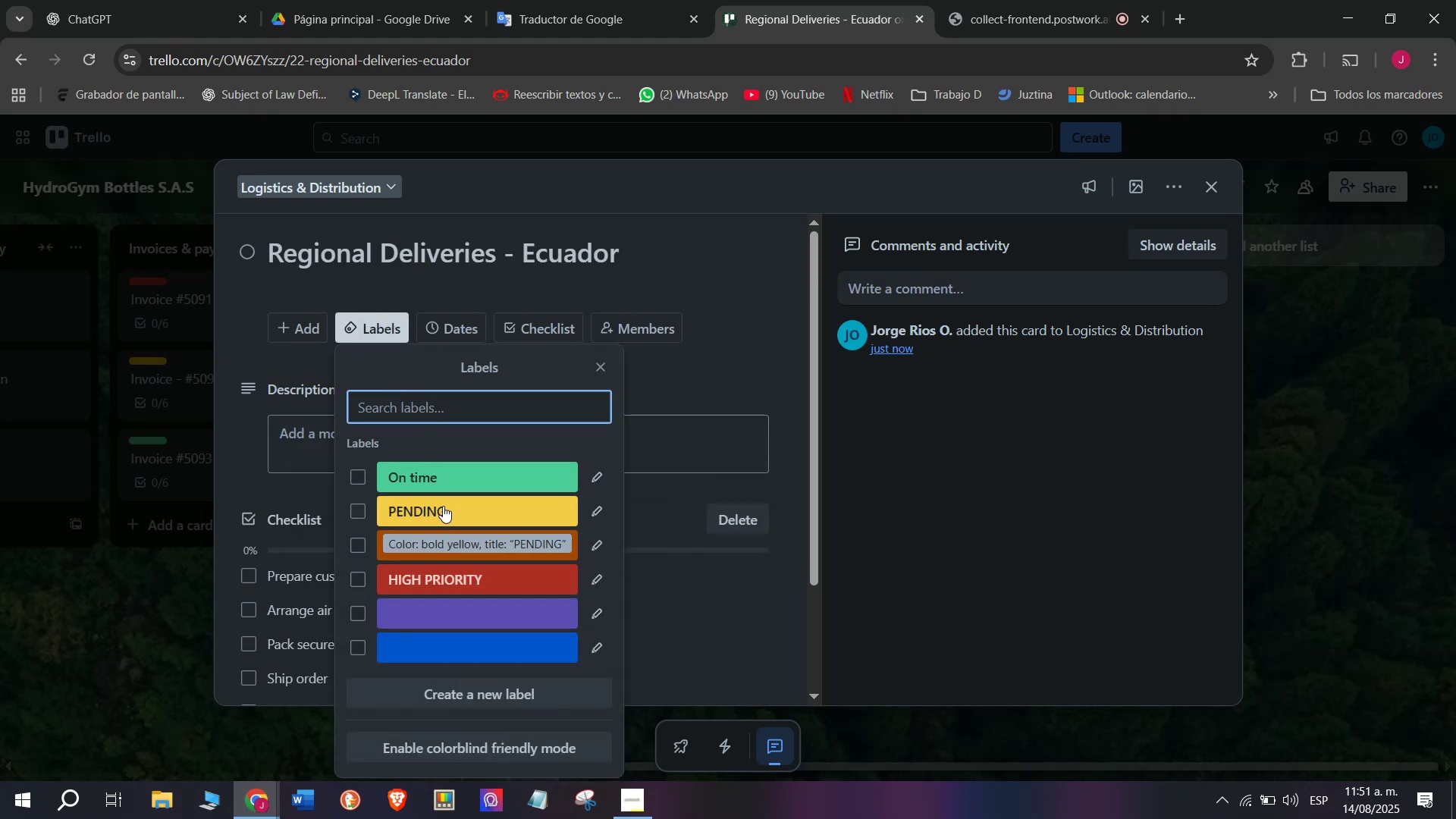 
left_click([443, 506])
 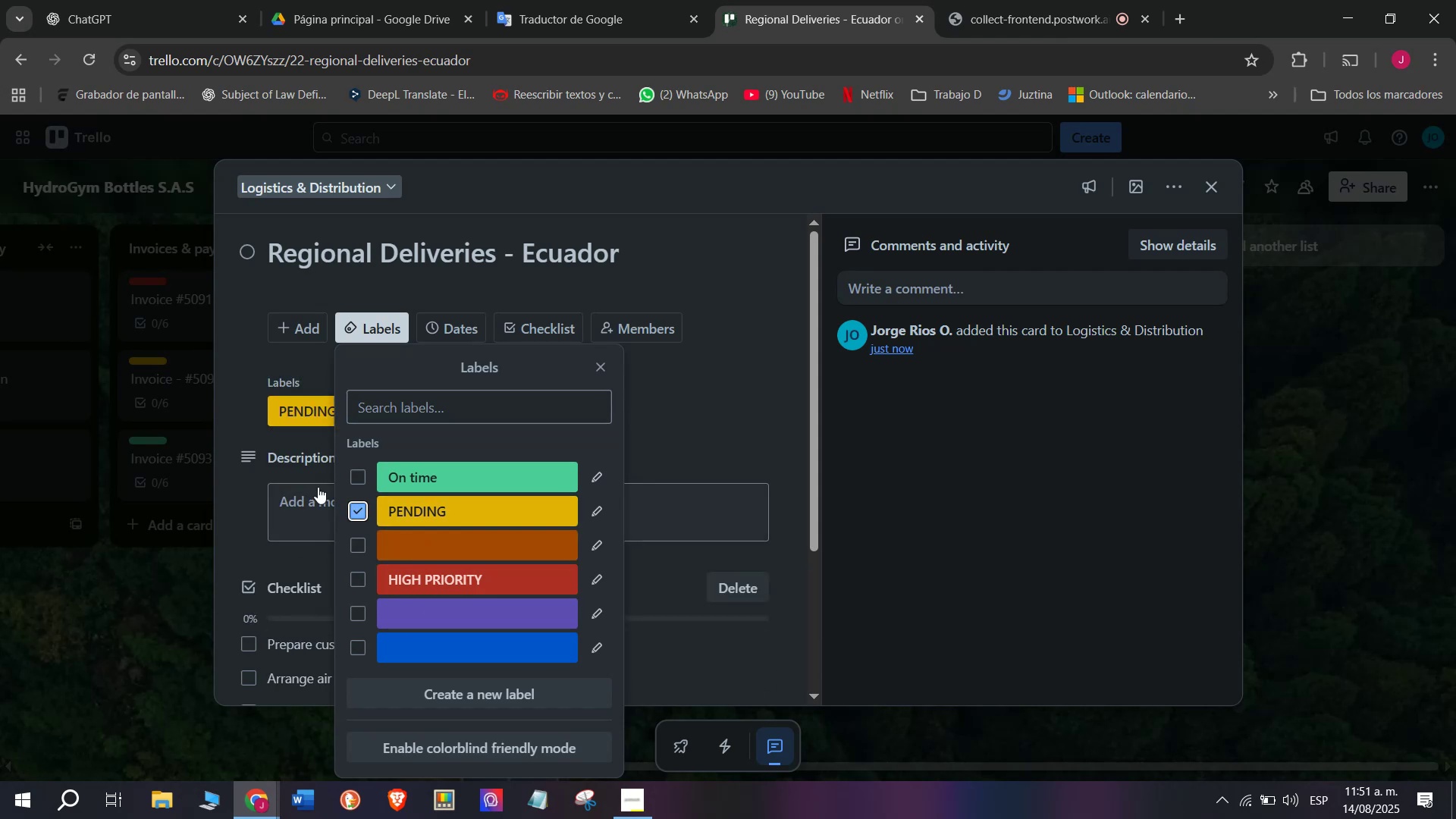 
double_click([140, 654])
 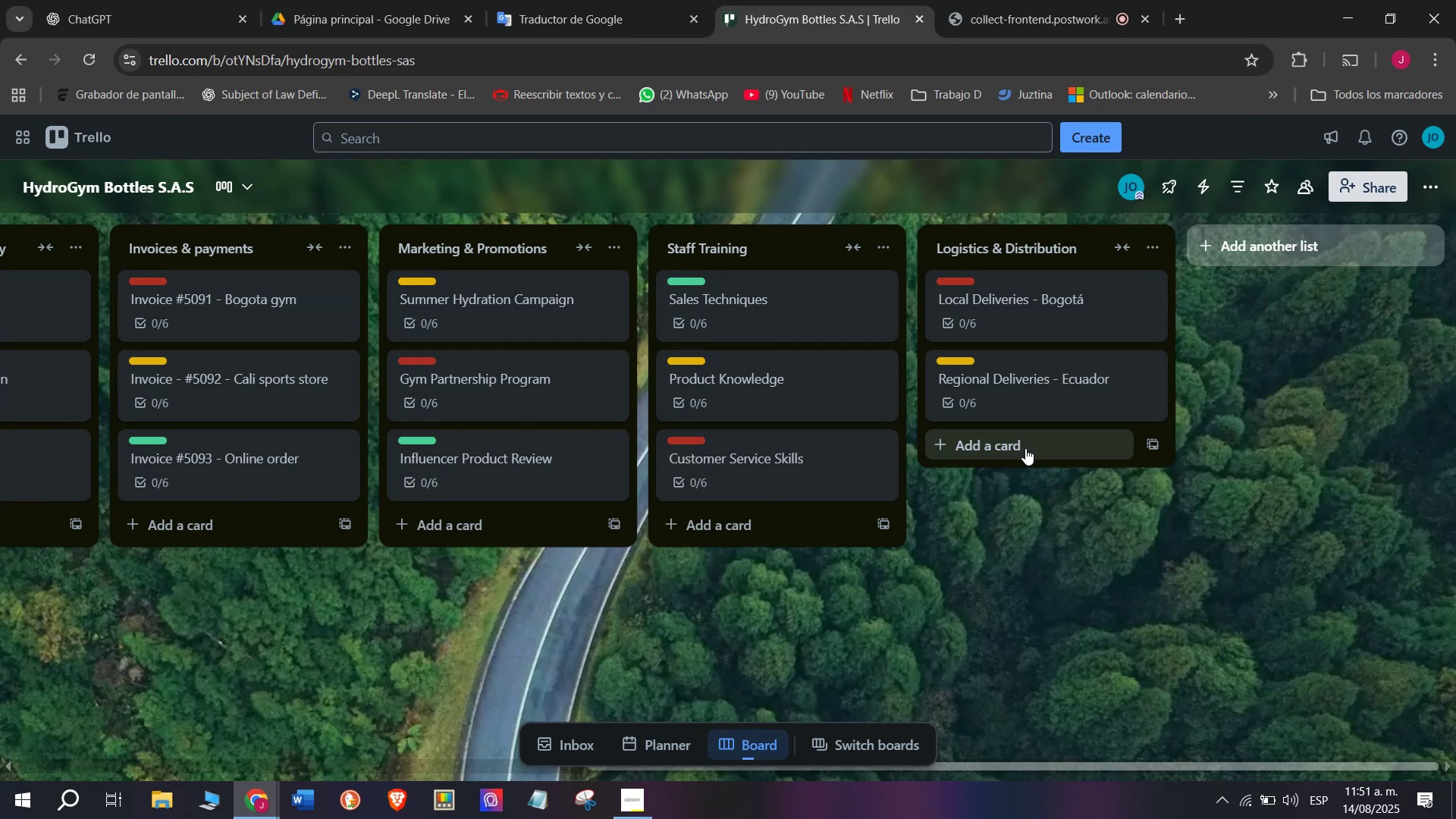 
wait(12.44)
 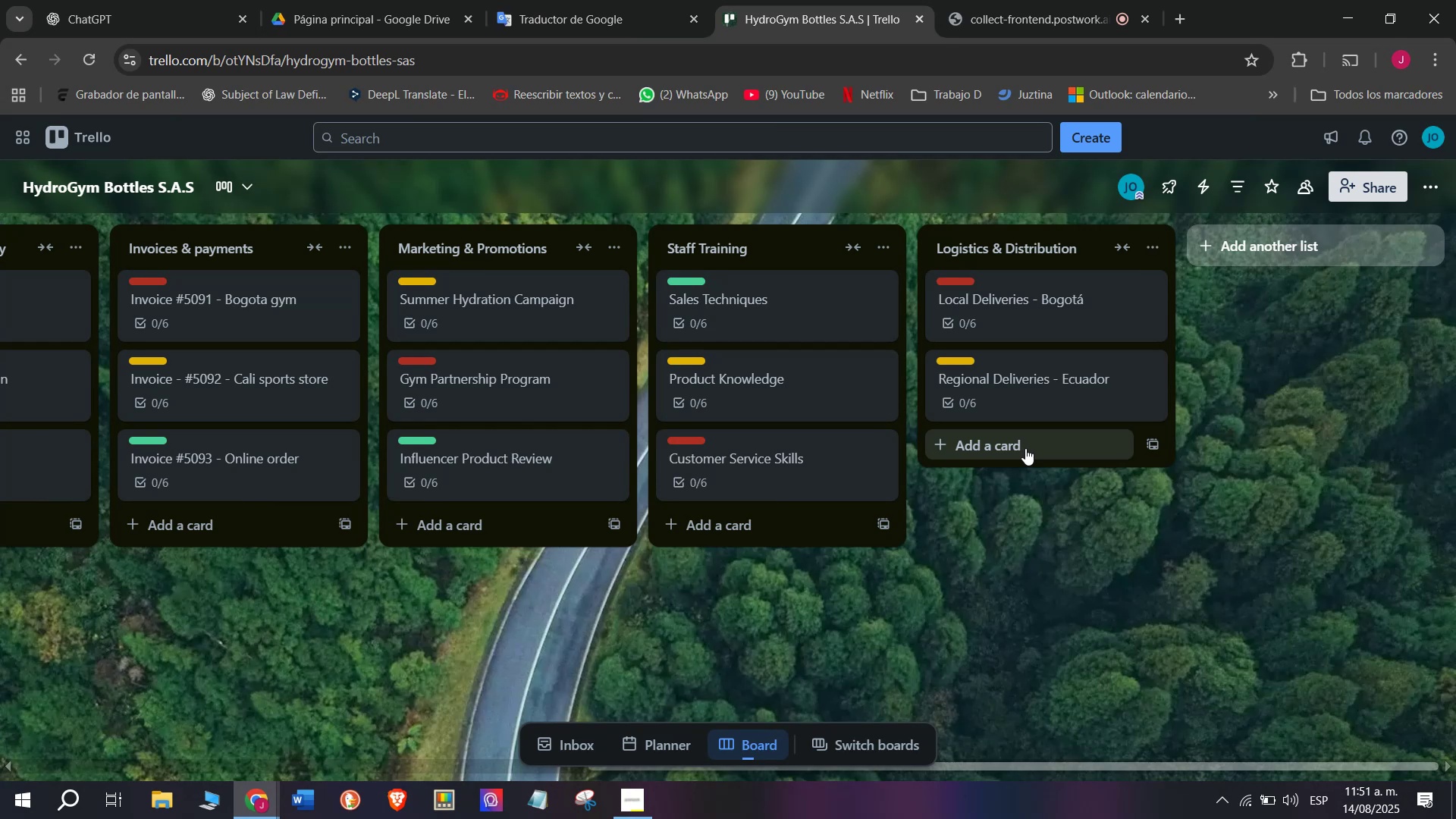 
left_click([1037, 447])
 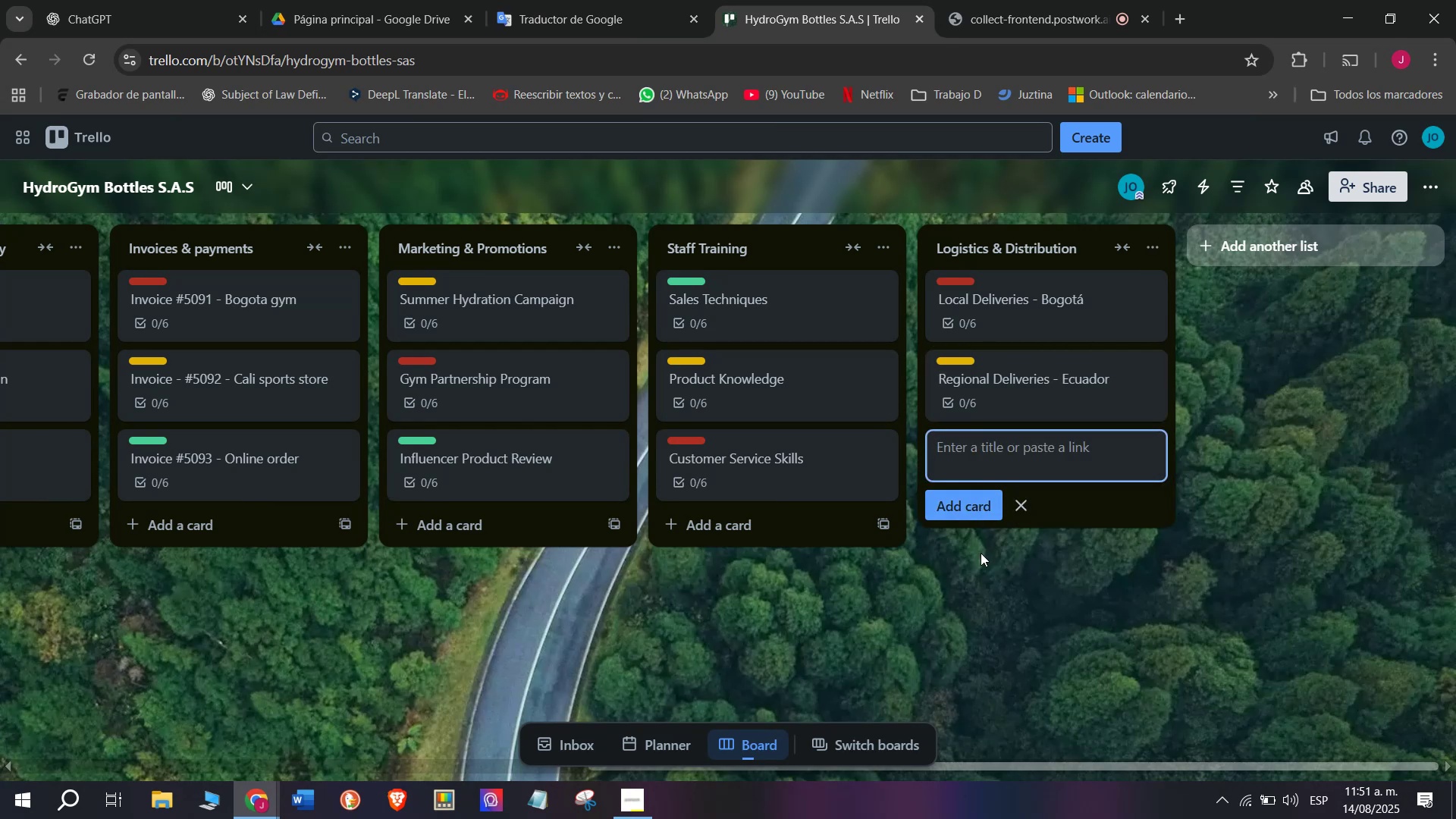 
left_click([992, 0])
 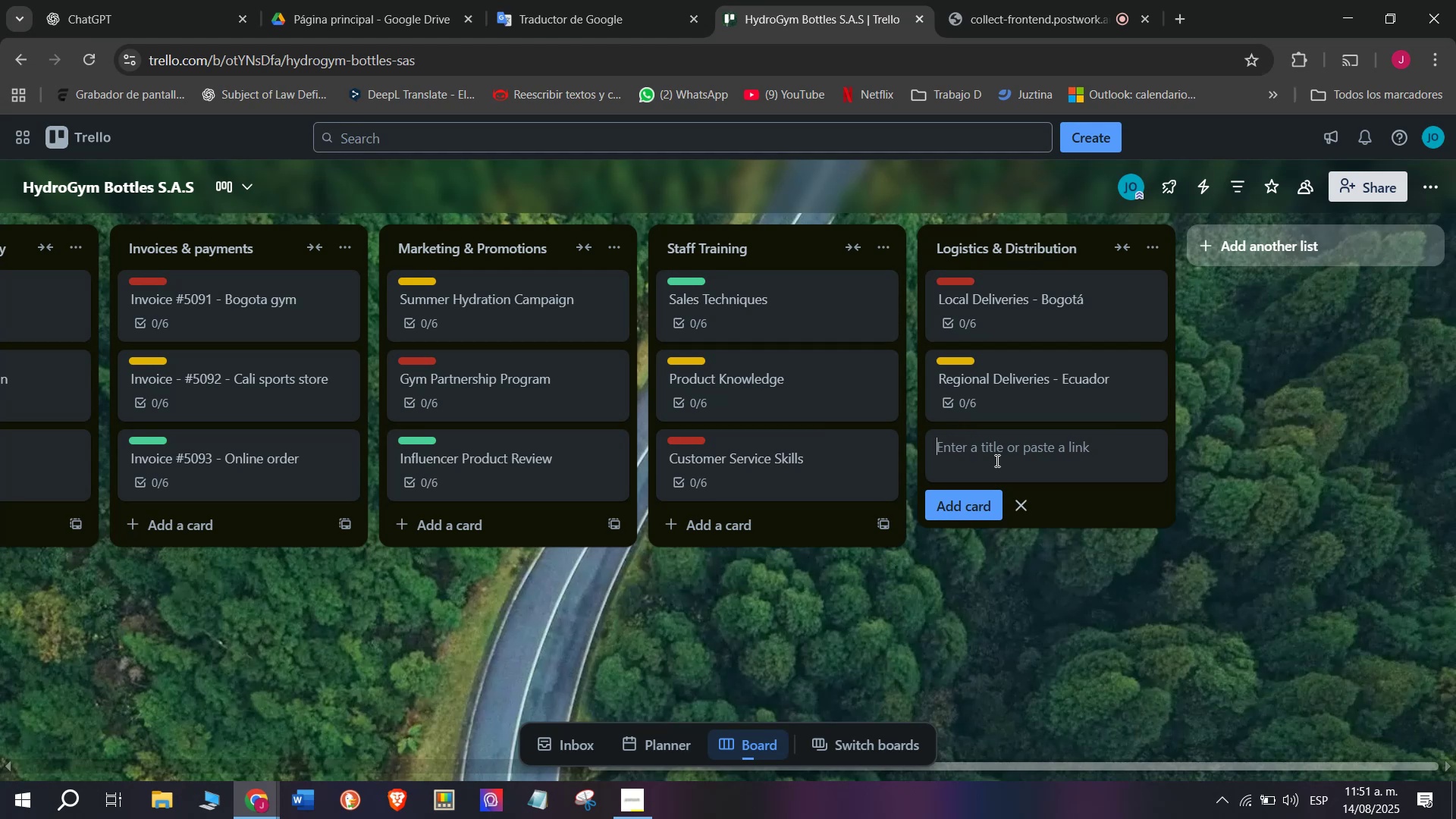 
type(Regional Deliveries - )
 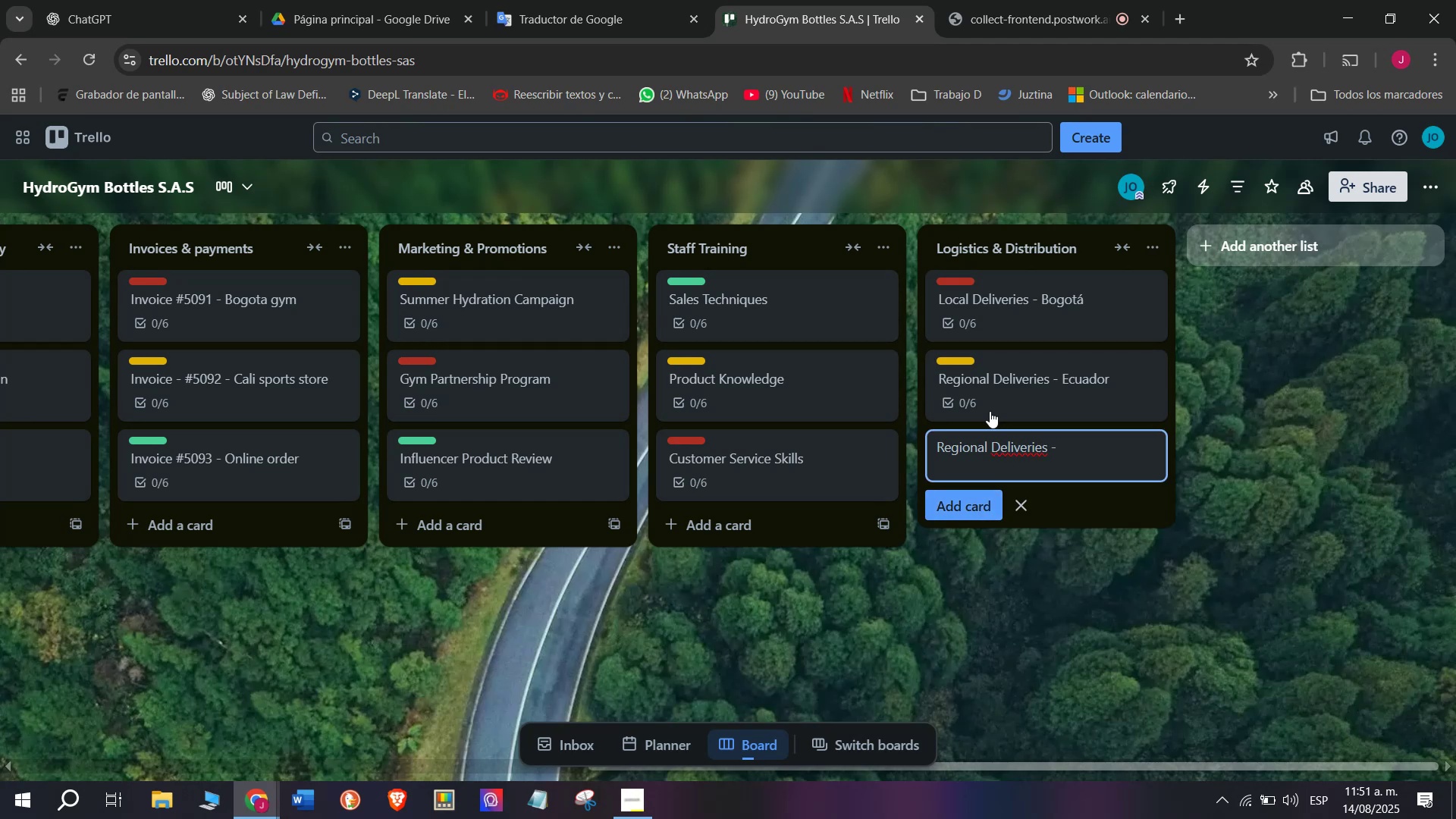 
left_click([979, 374])
 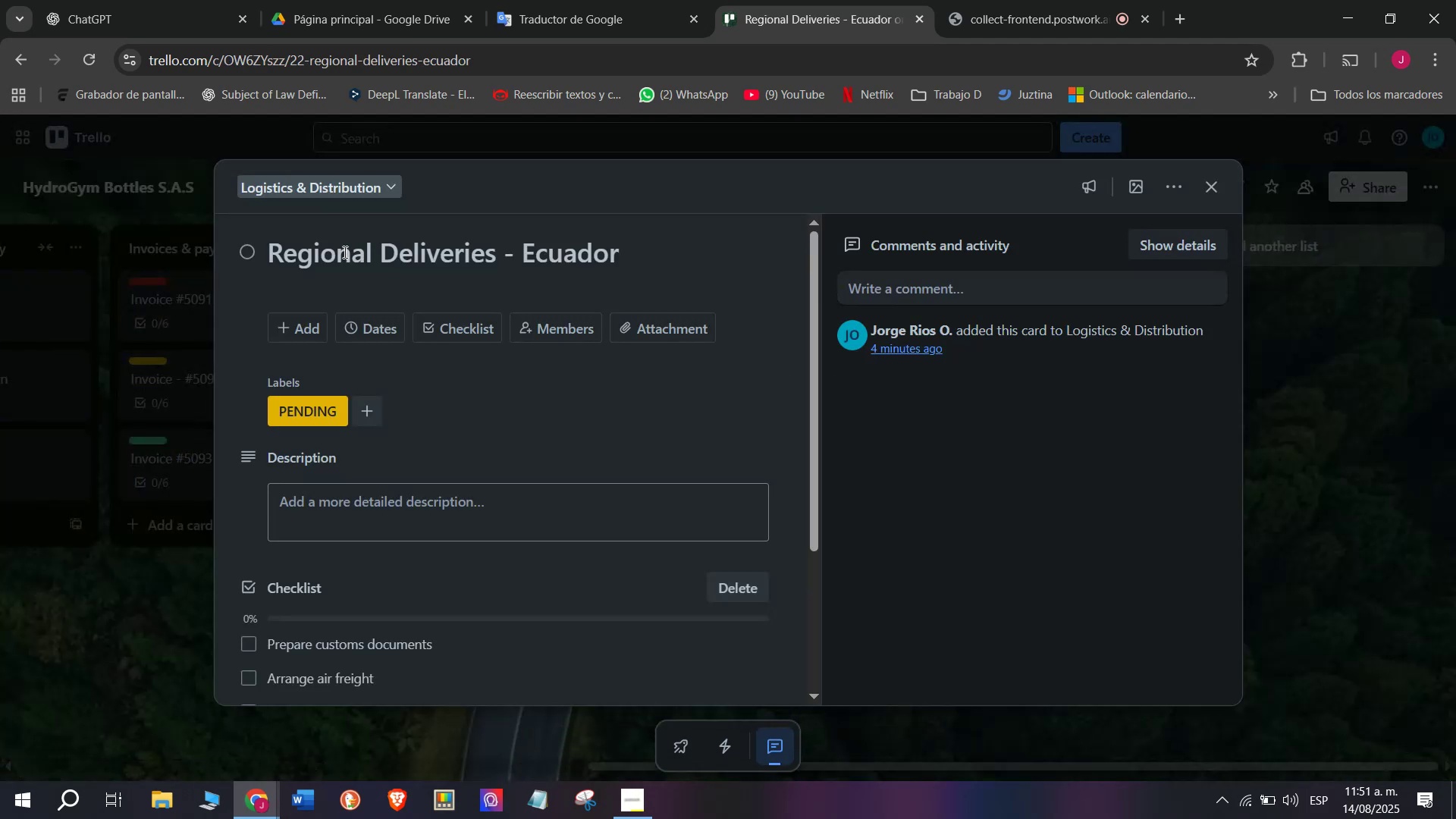 
double_click([344, 251])
 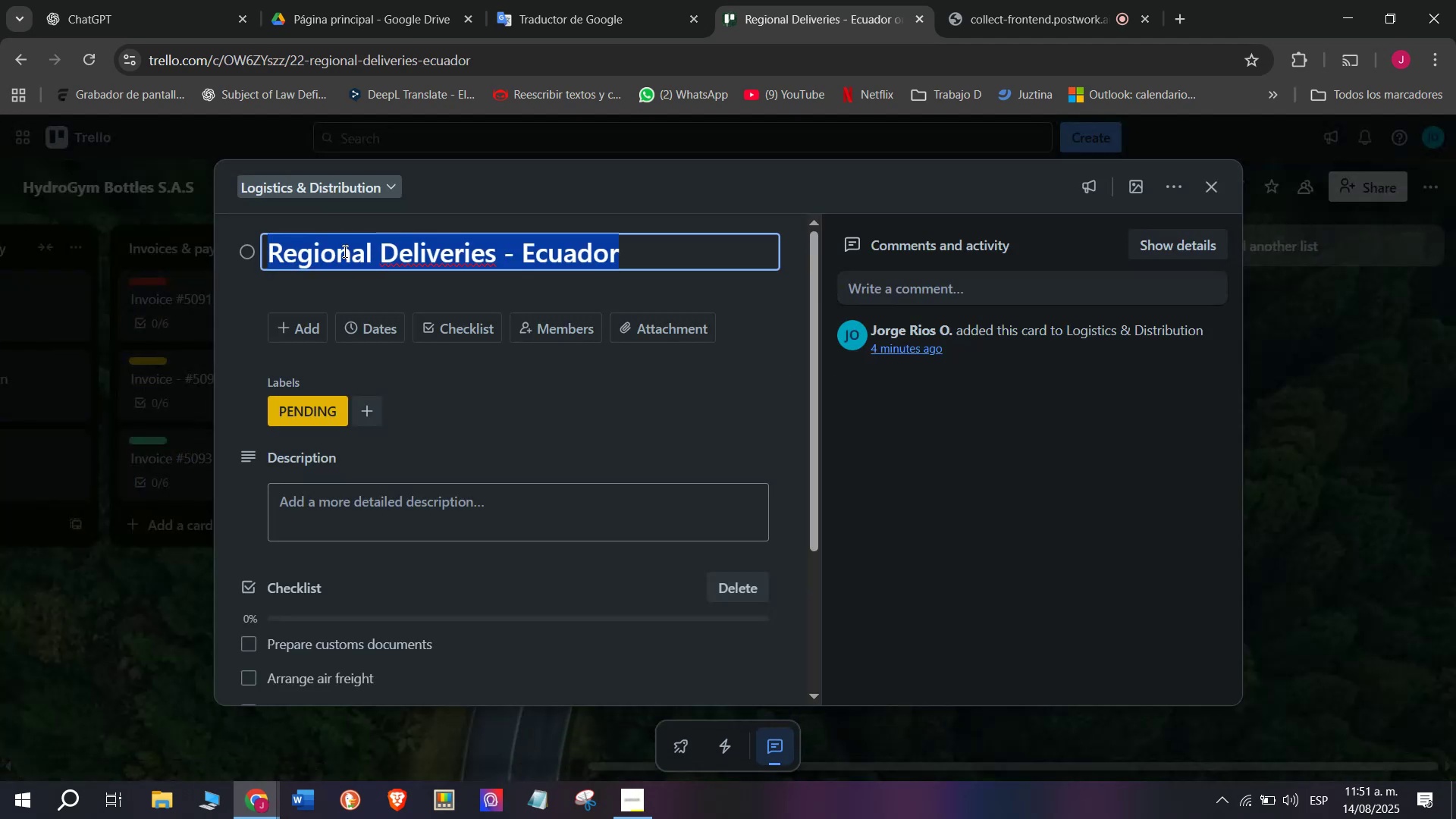 
triple_click([344, 251])
 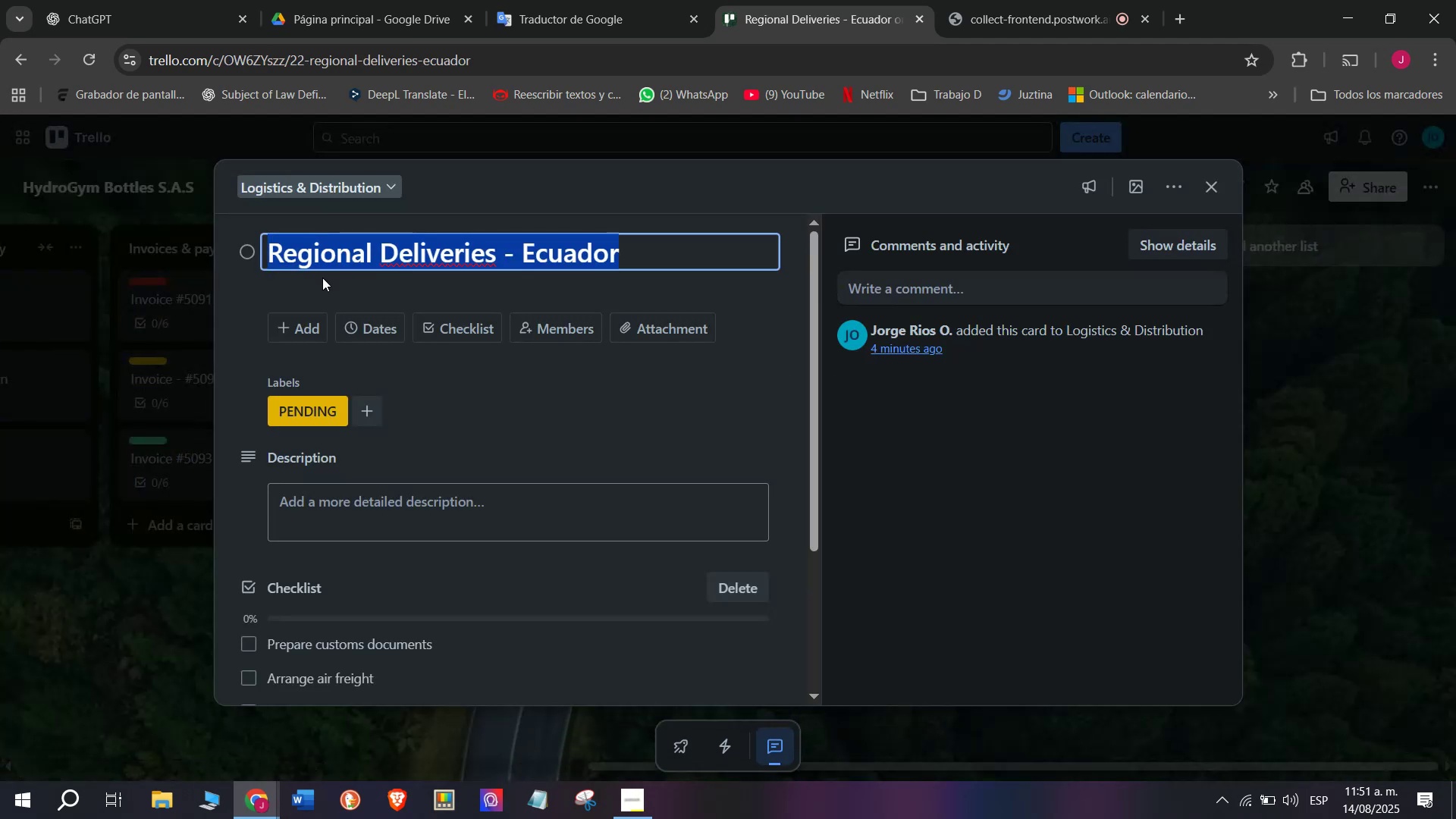 
left_click([322, 278])
 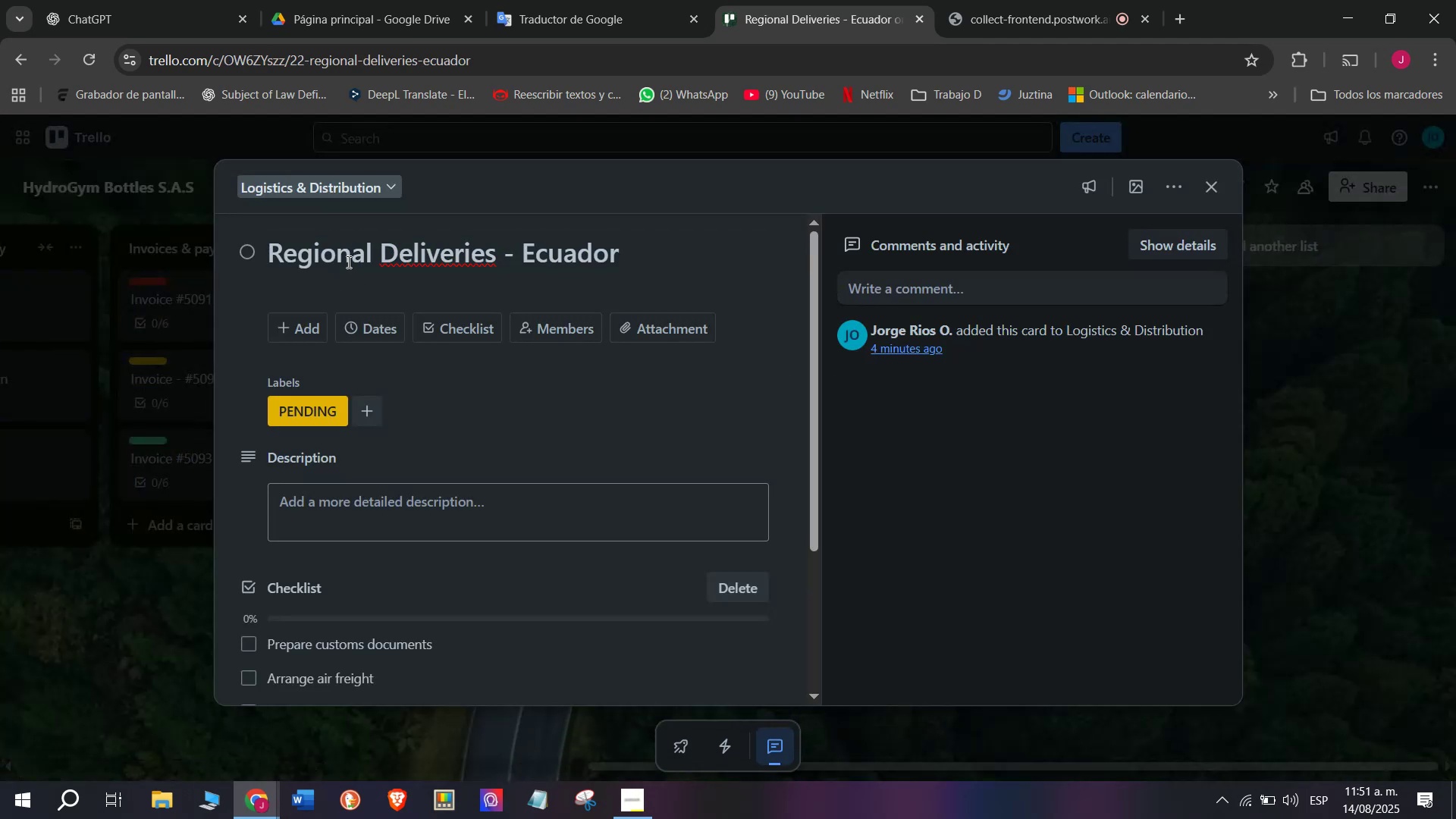 
left_click([345, 253])
 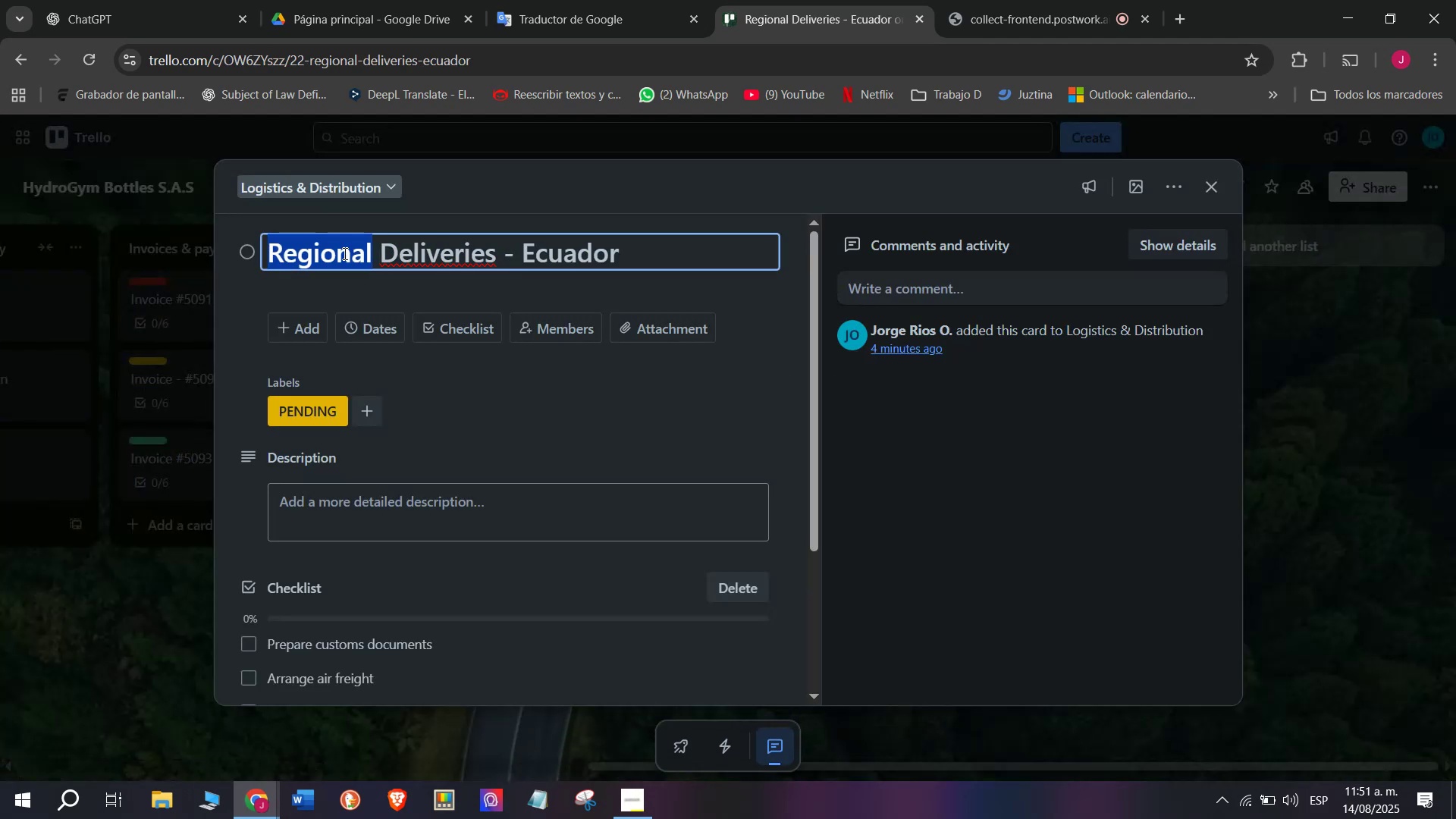 
type(International)
 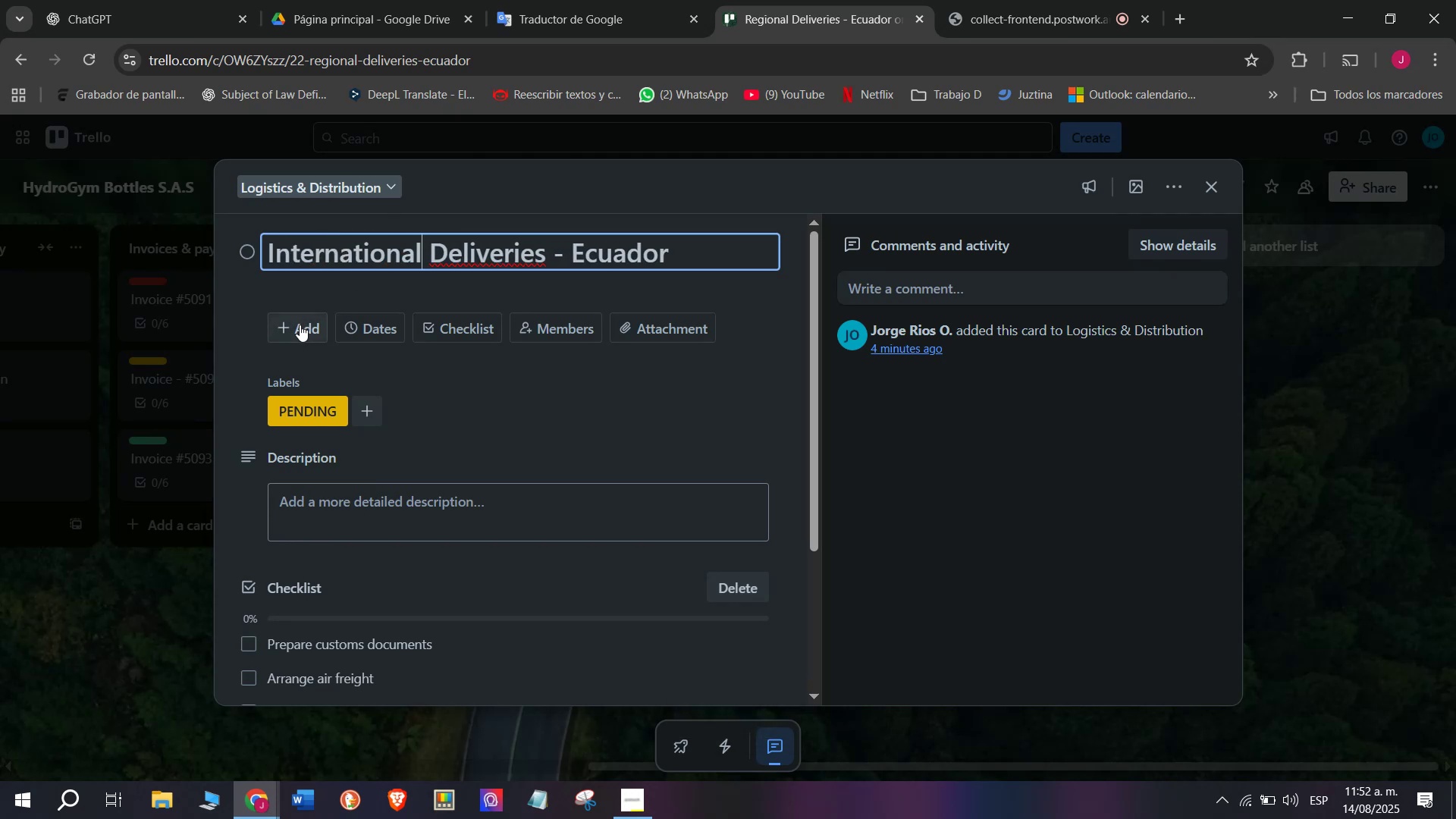 
left_click([240, 358])
 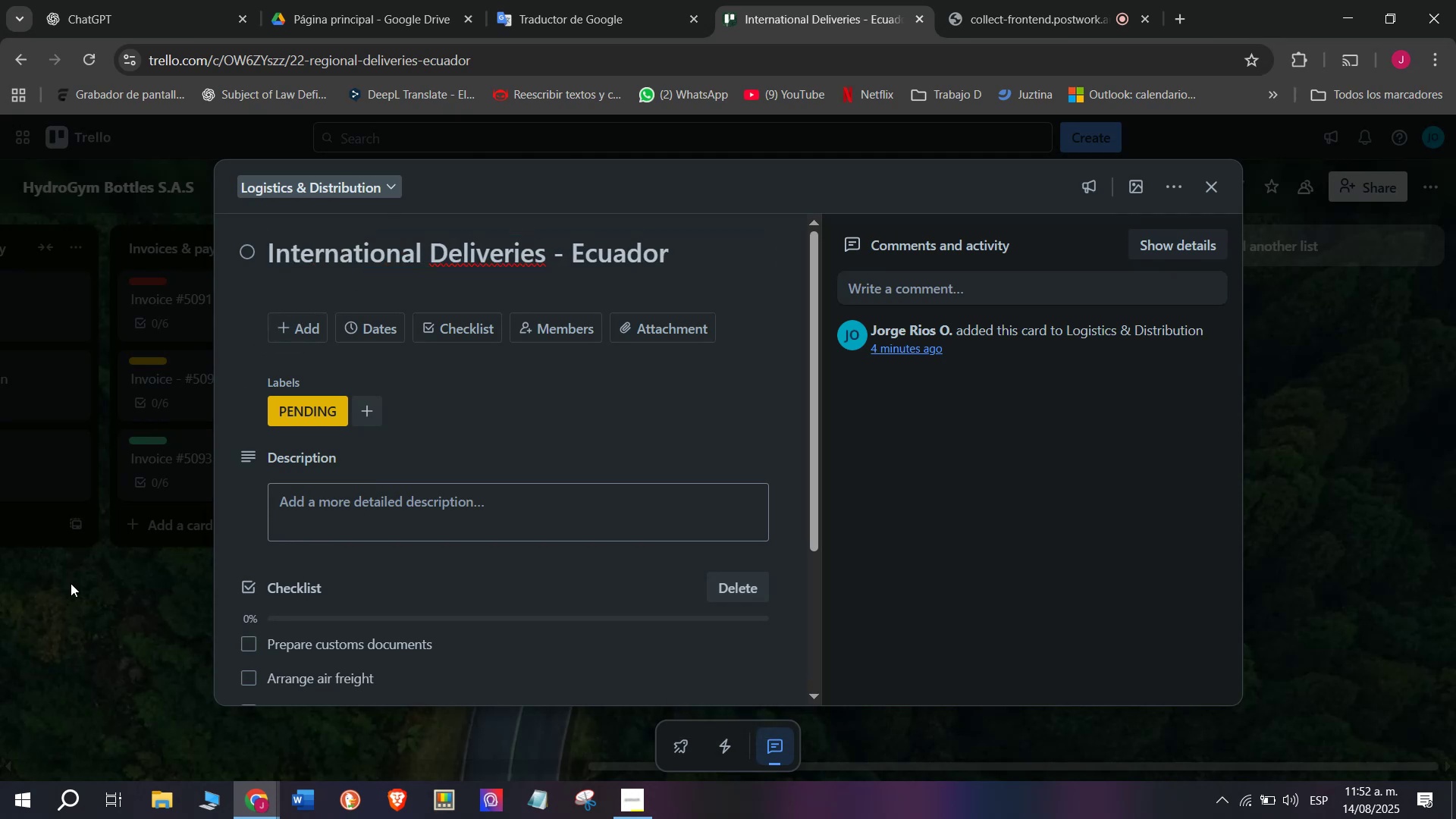 
left_click([83, 600])
 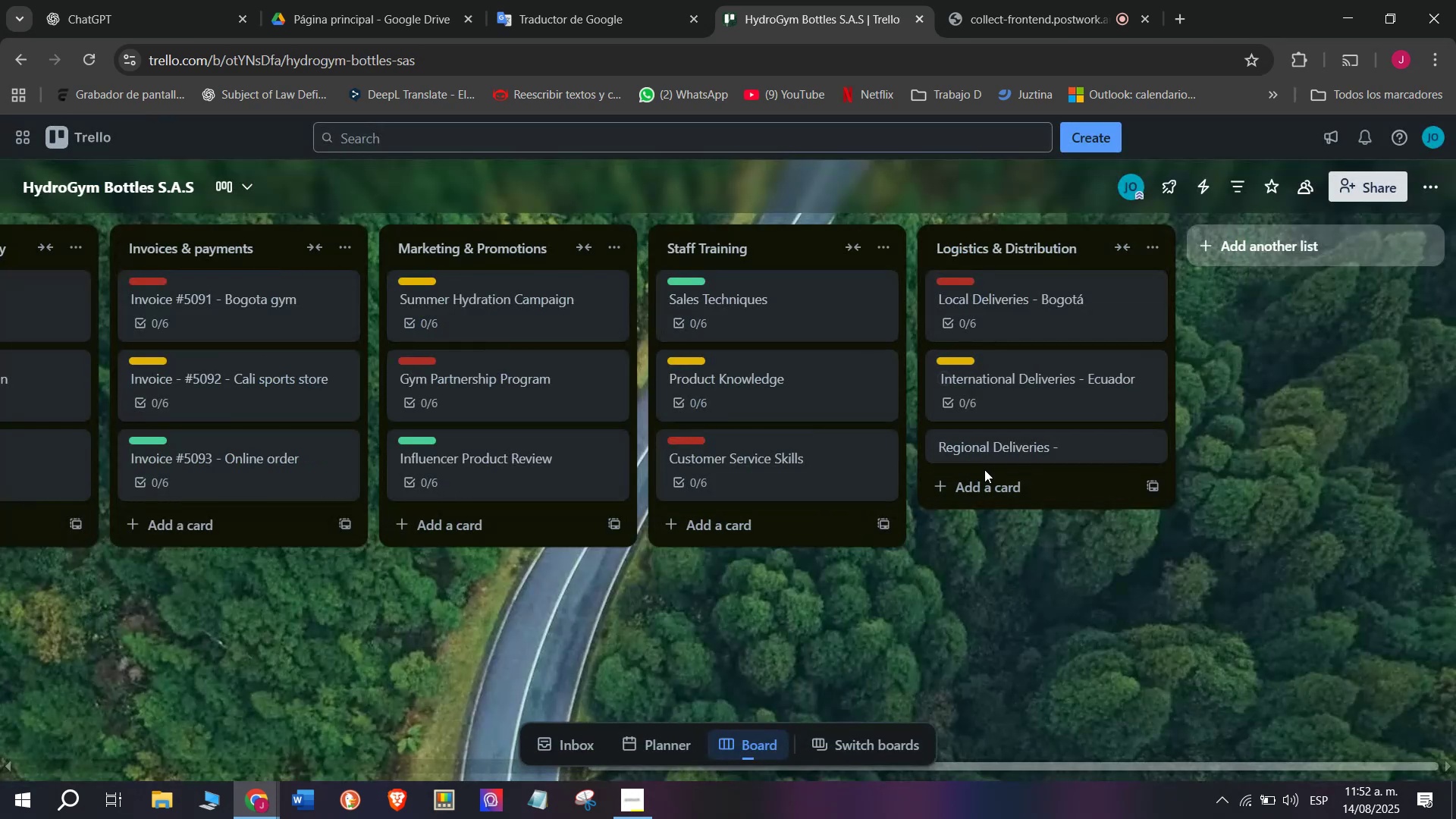 
left_click([989, 445])
 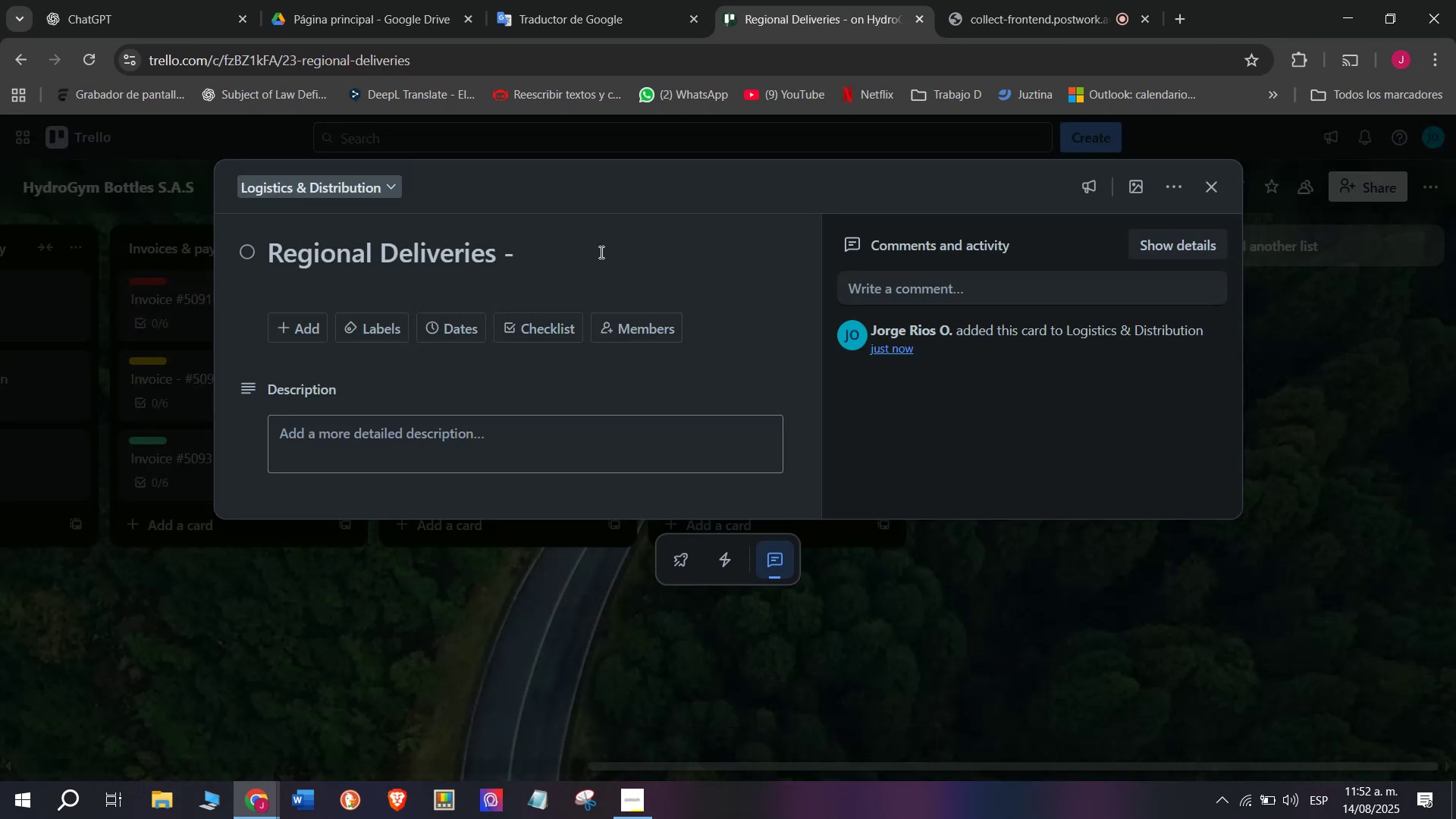 
type( Medellin)
 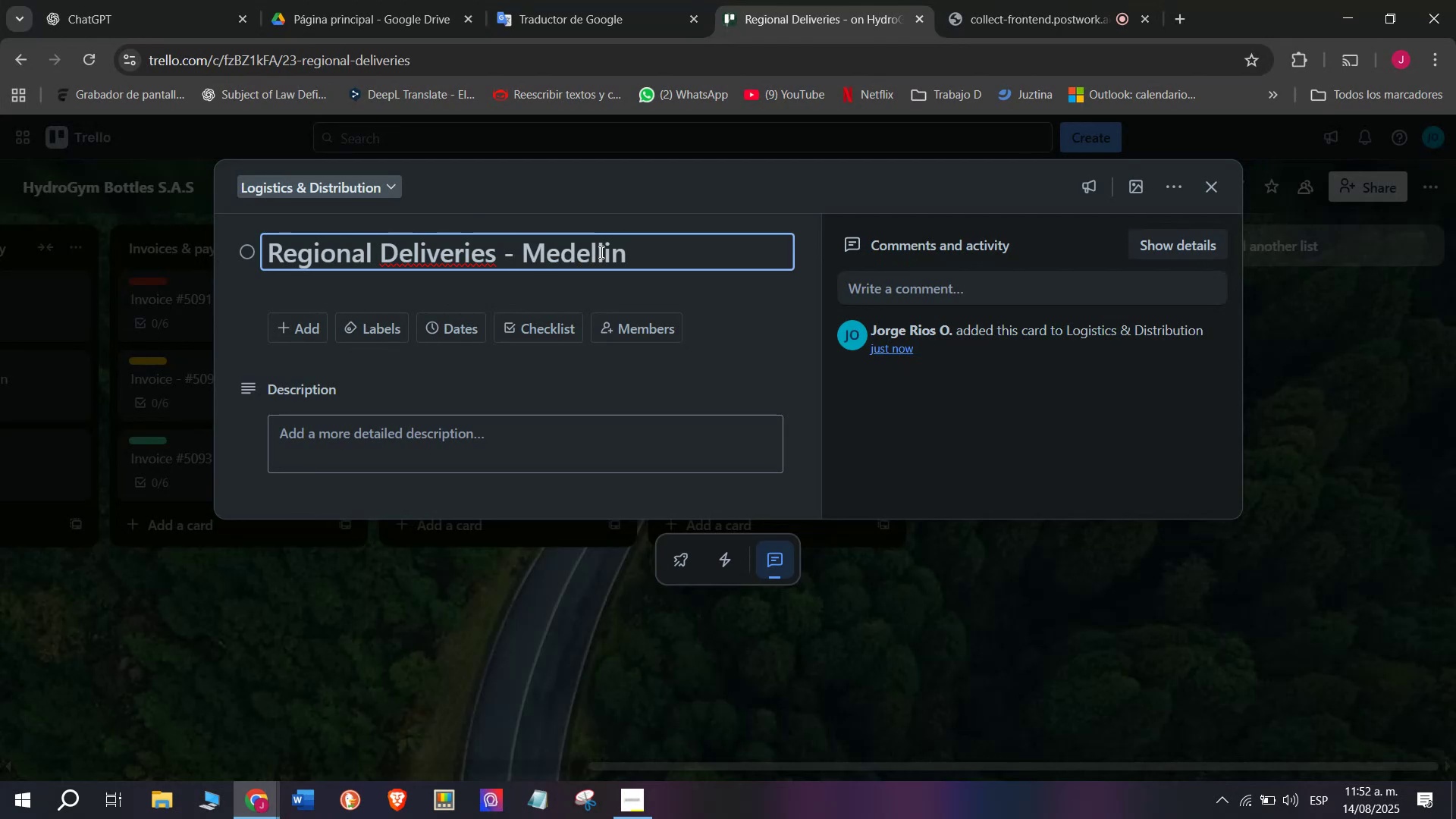 
key(Enter)
 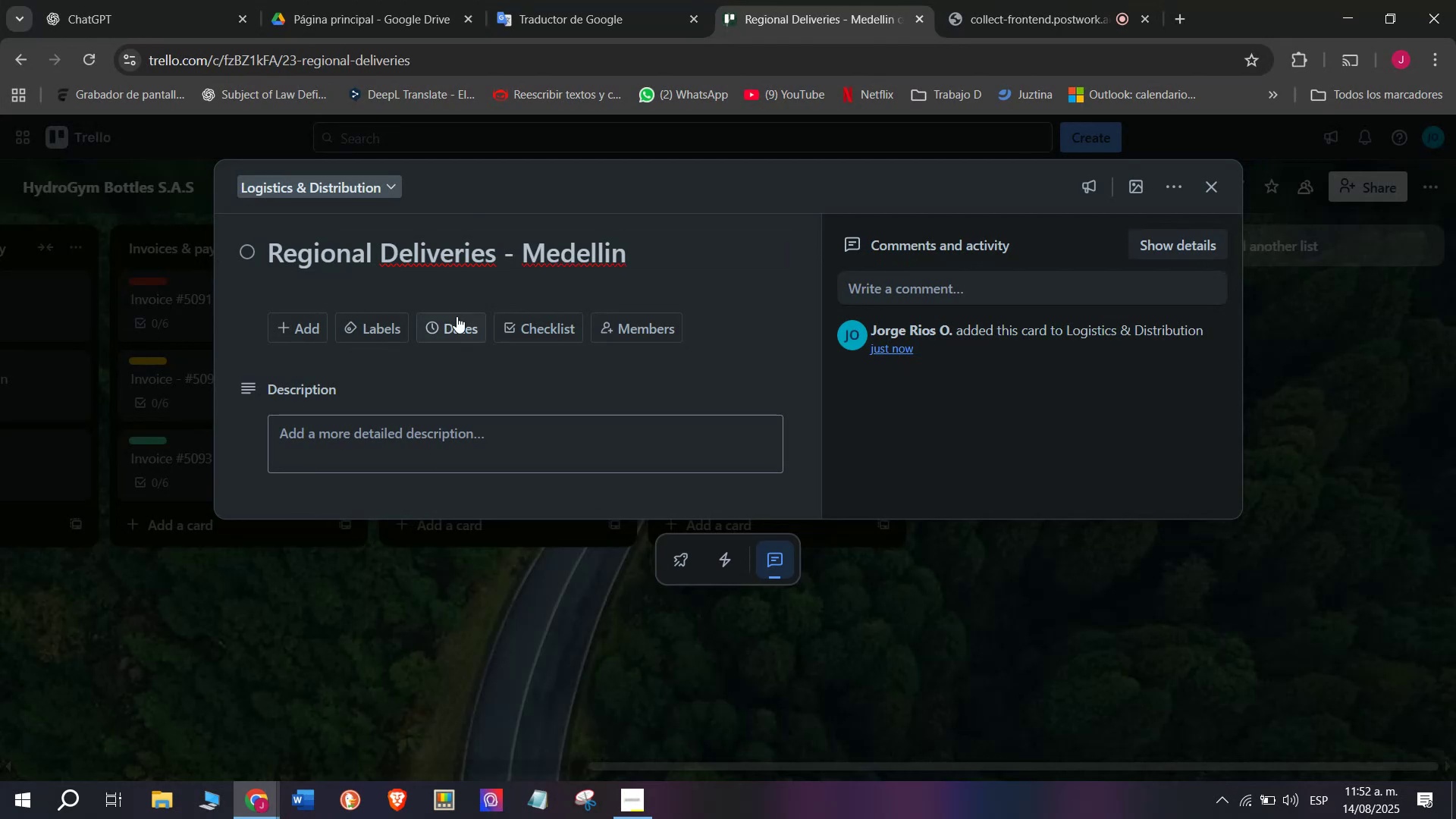 
left_click([521, 333])
 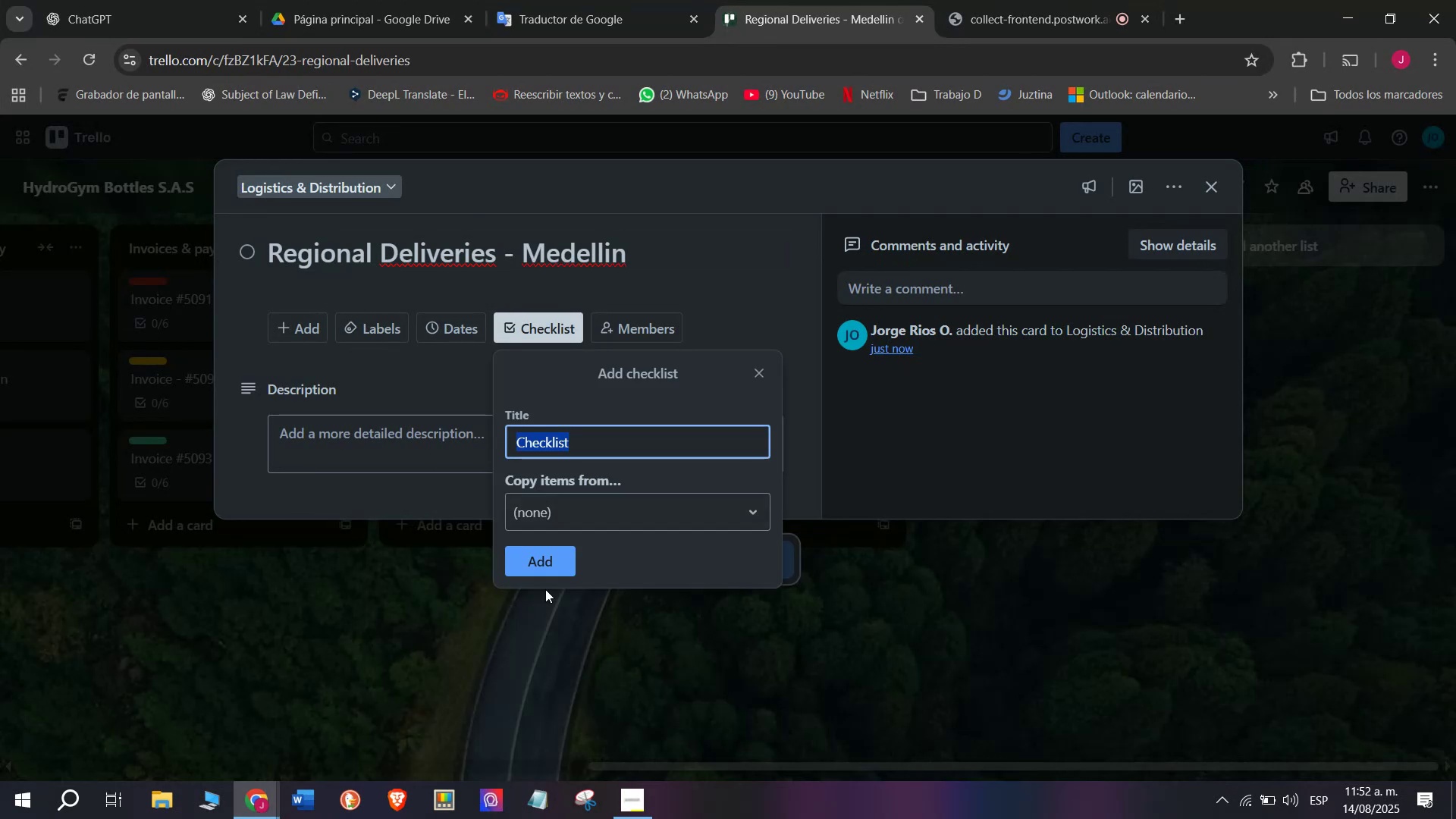 
left_click([548, 570])
 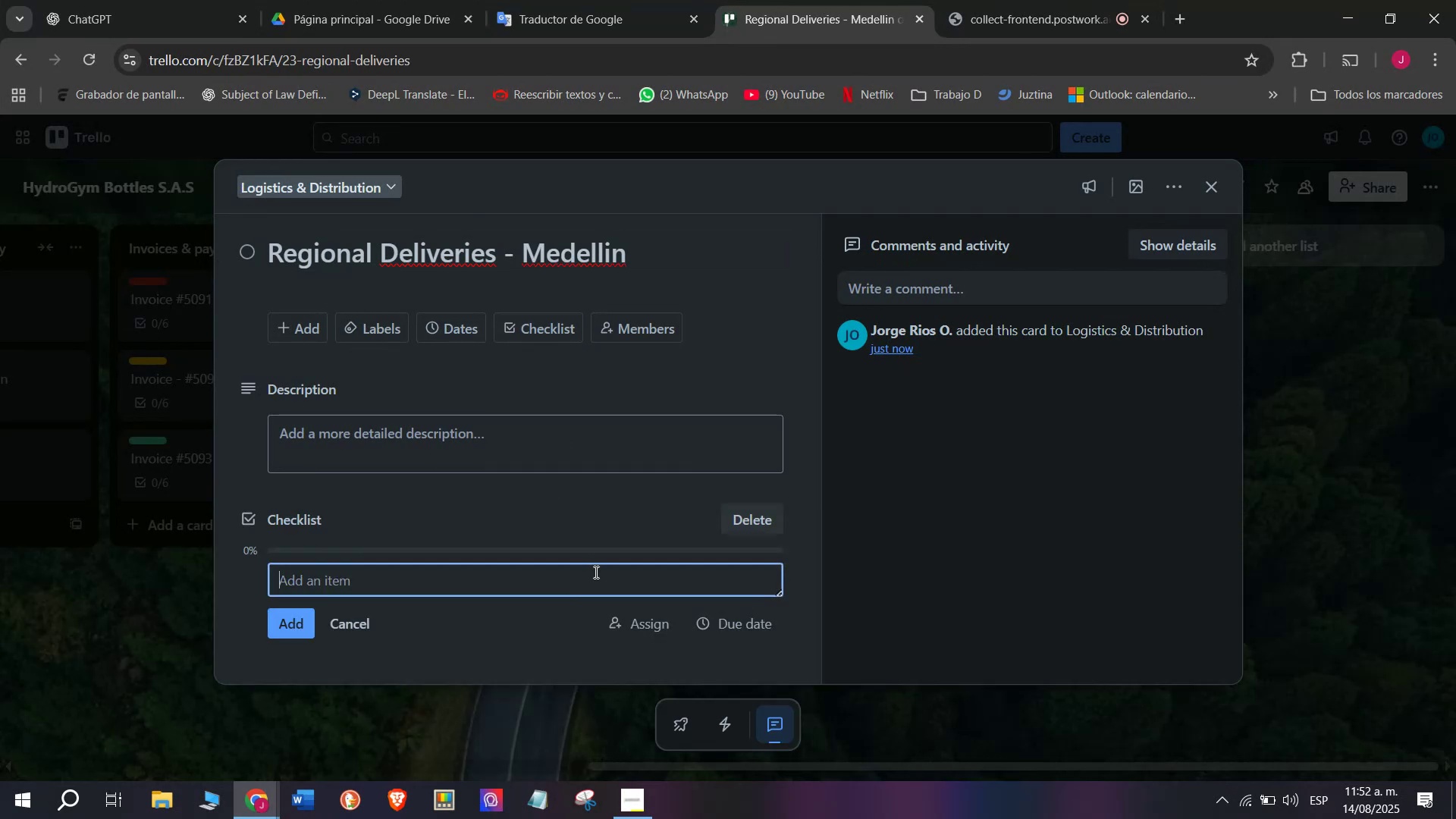 
scroll: coordinate [453, 416], scroll_direction: down, amount: 4.0
 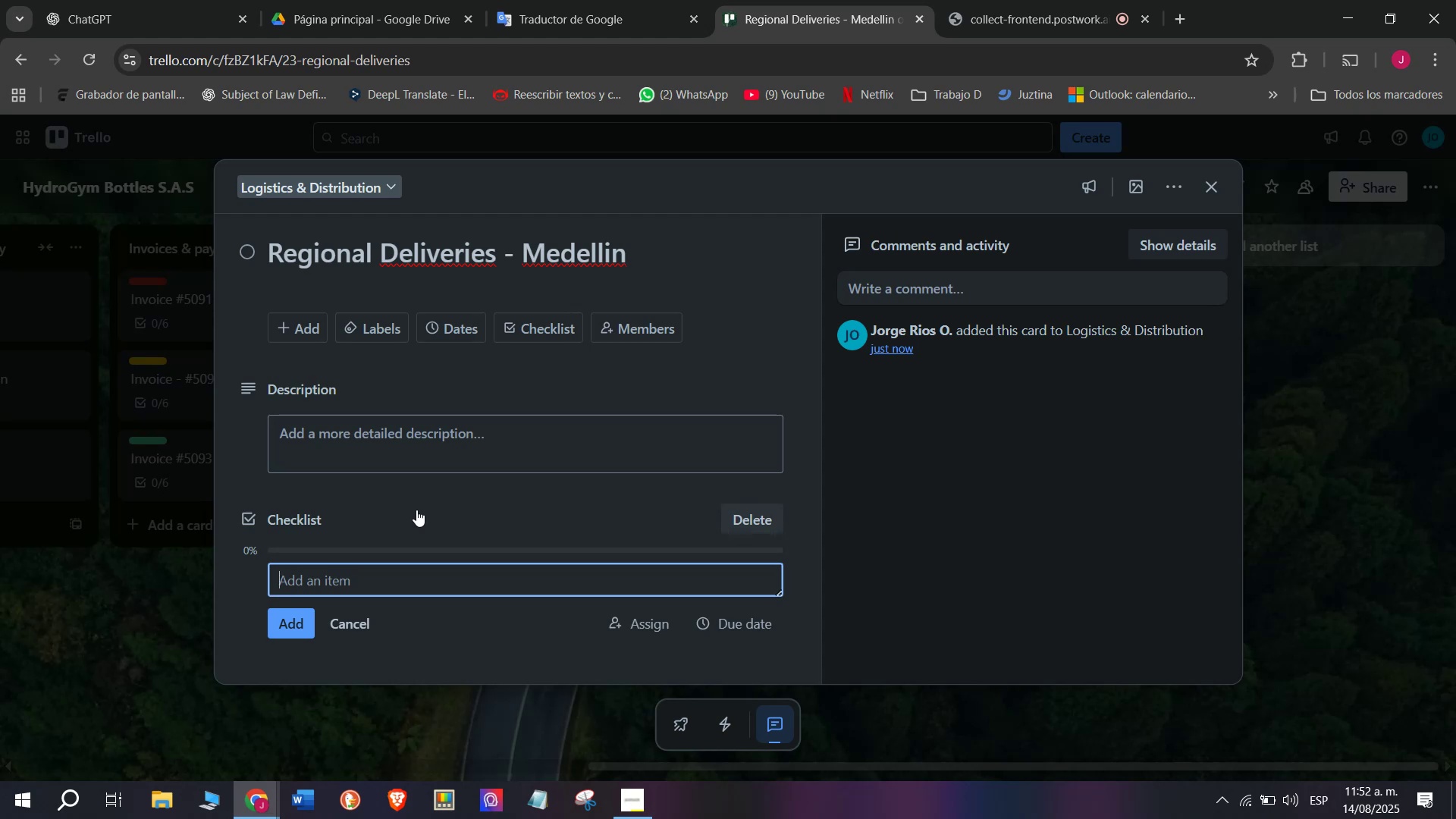 
type(Pack product)
 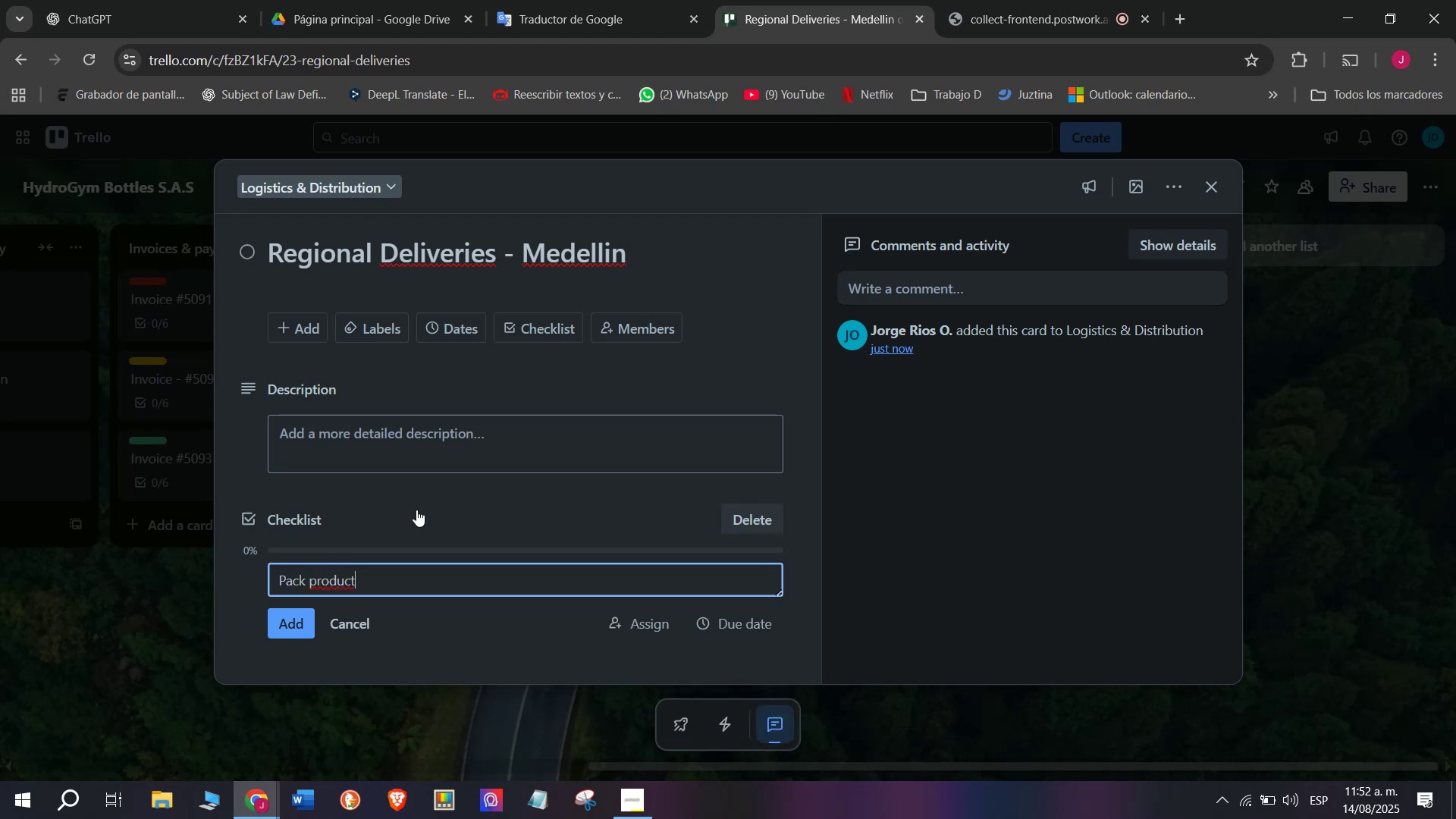 
key(Enter)
 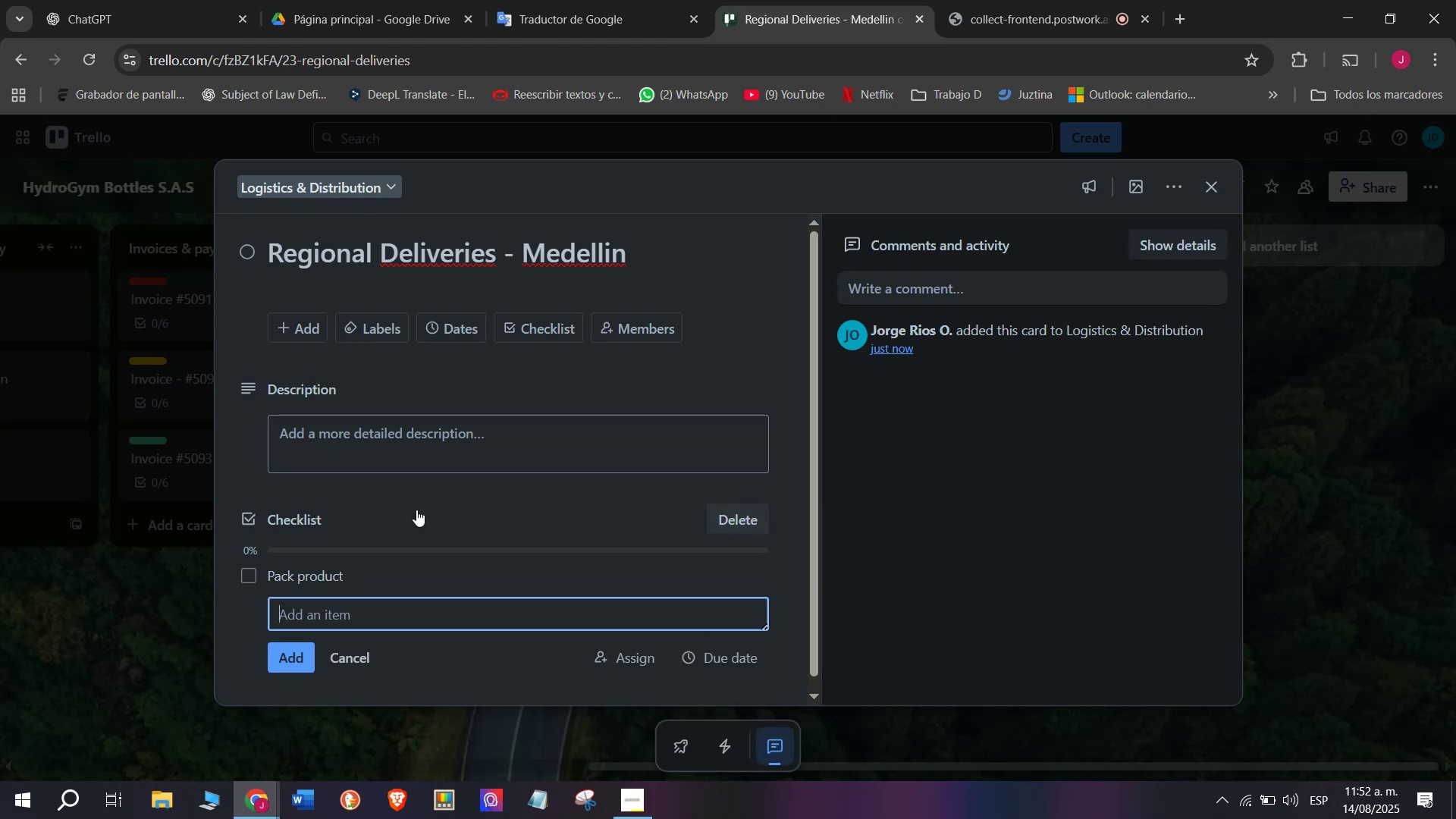 
type(Book transp;ort)
key(Backspace)
key(Backspace)
key(Backspace)
type(ort service )
 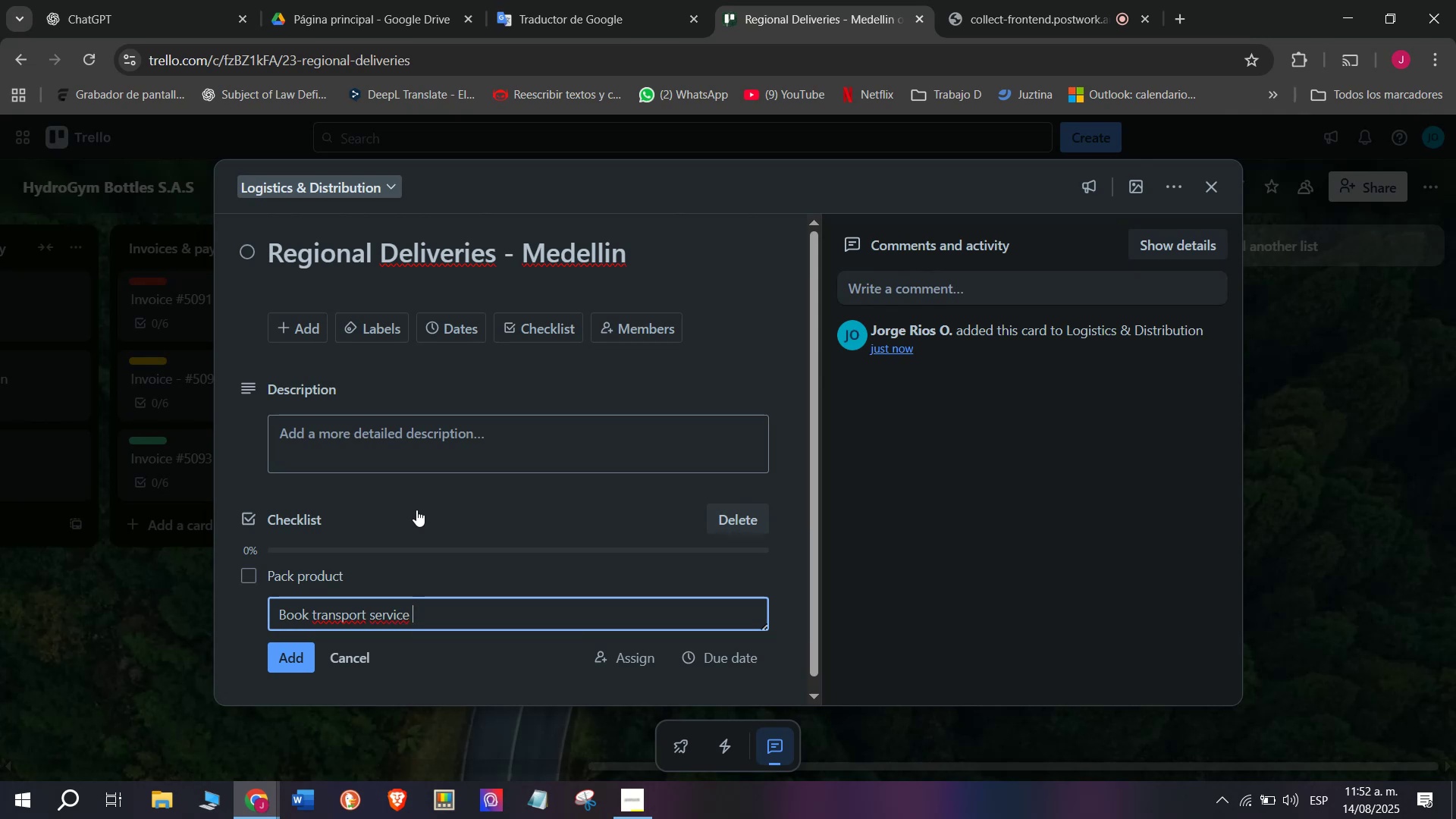 
key(Enter)
 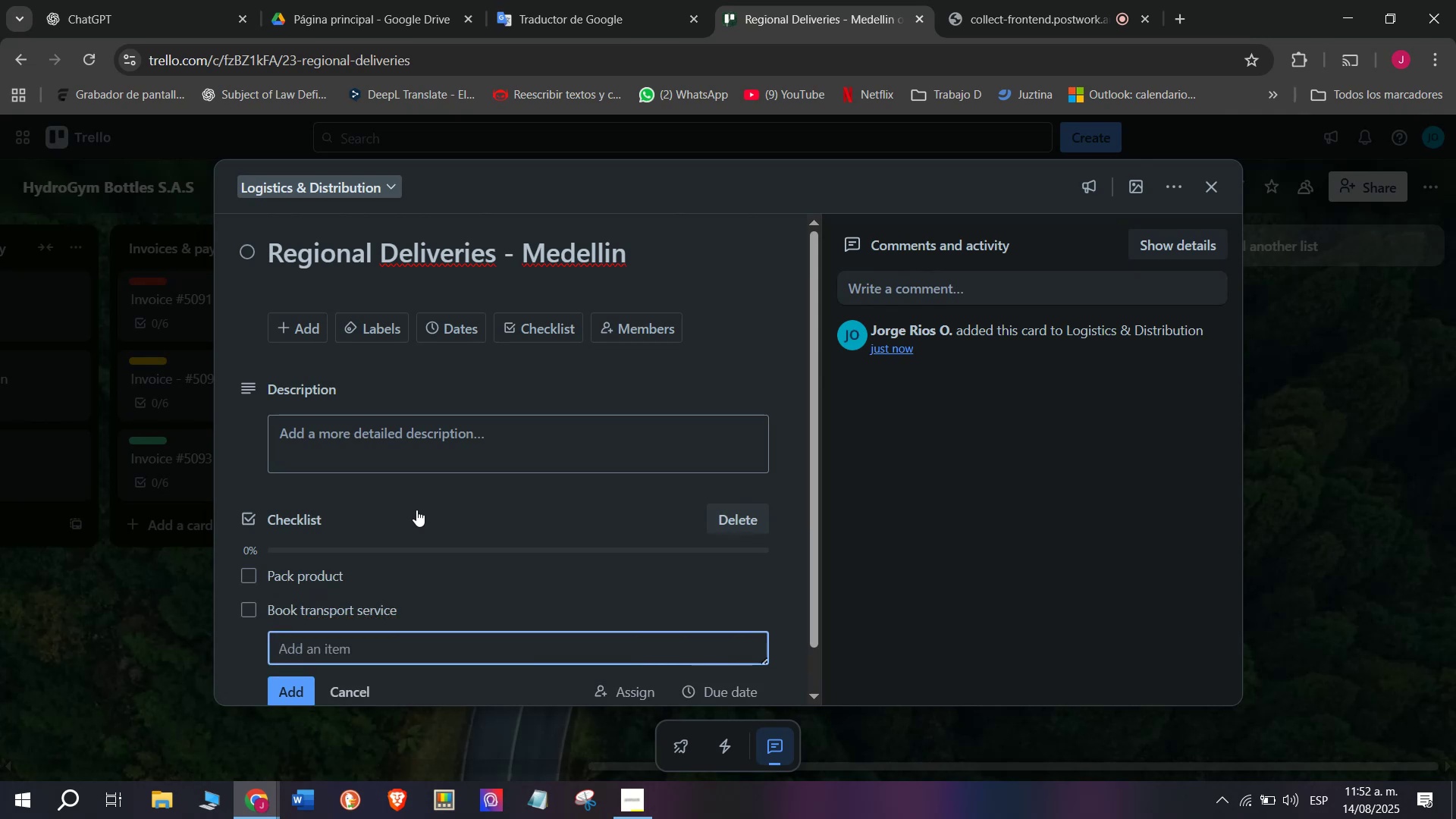 
type(Load r)
key(Backspace)
type(truck)
 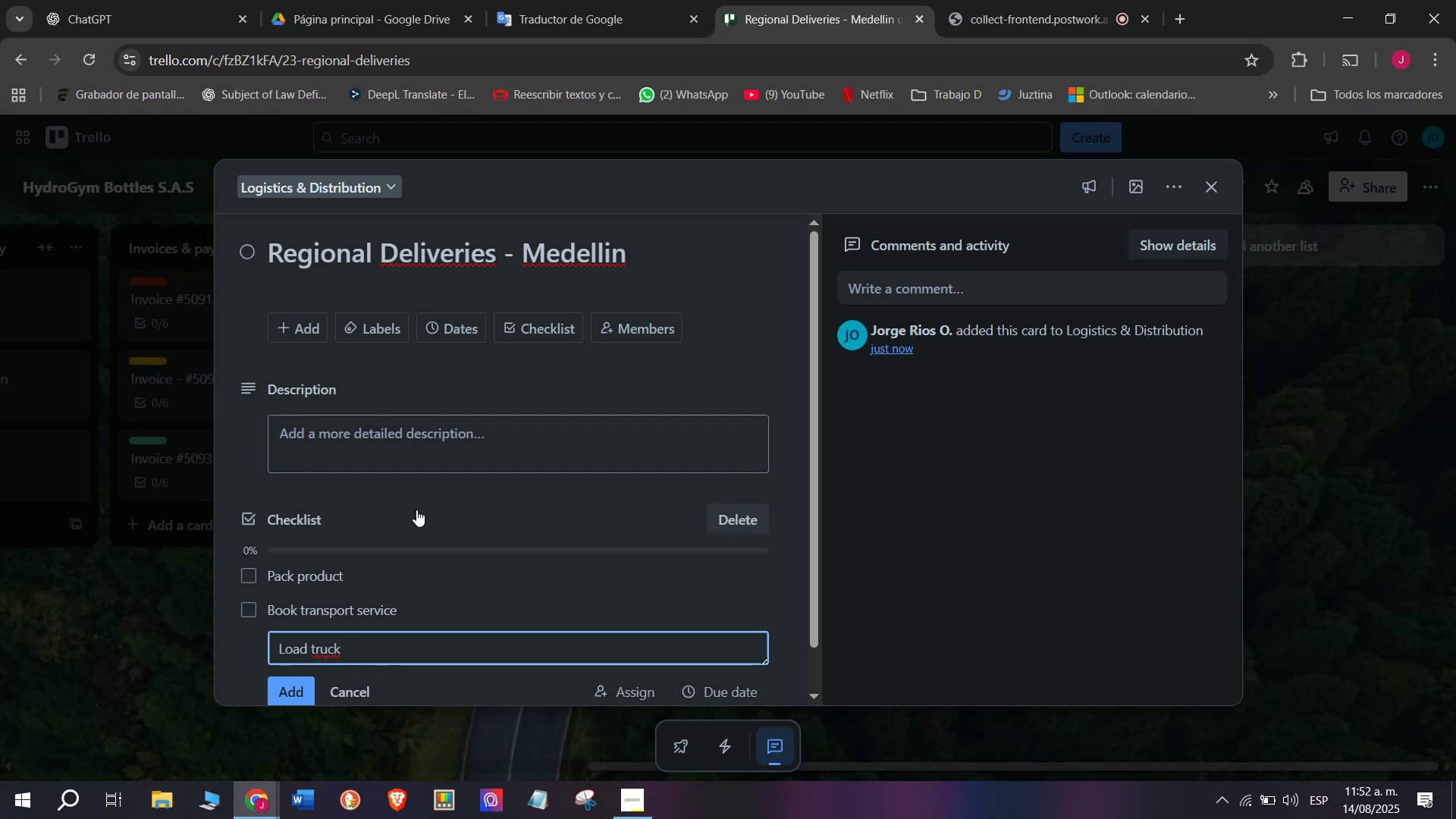 
key(Enter)
 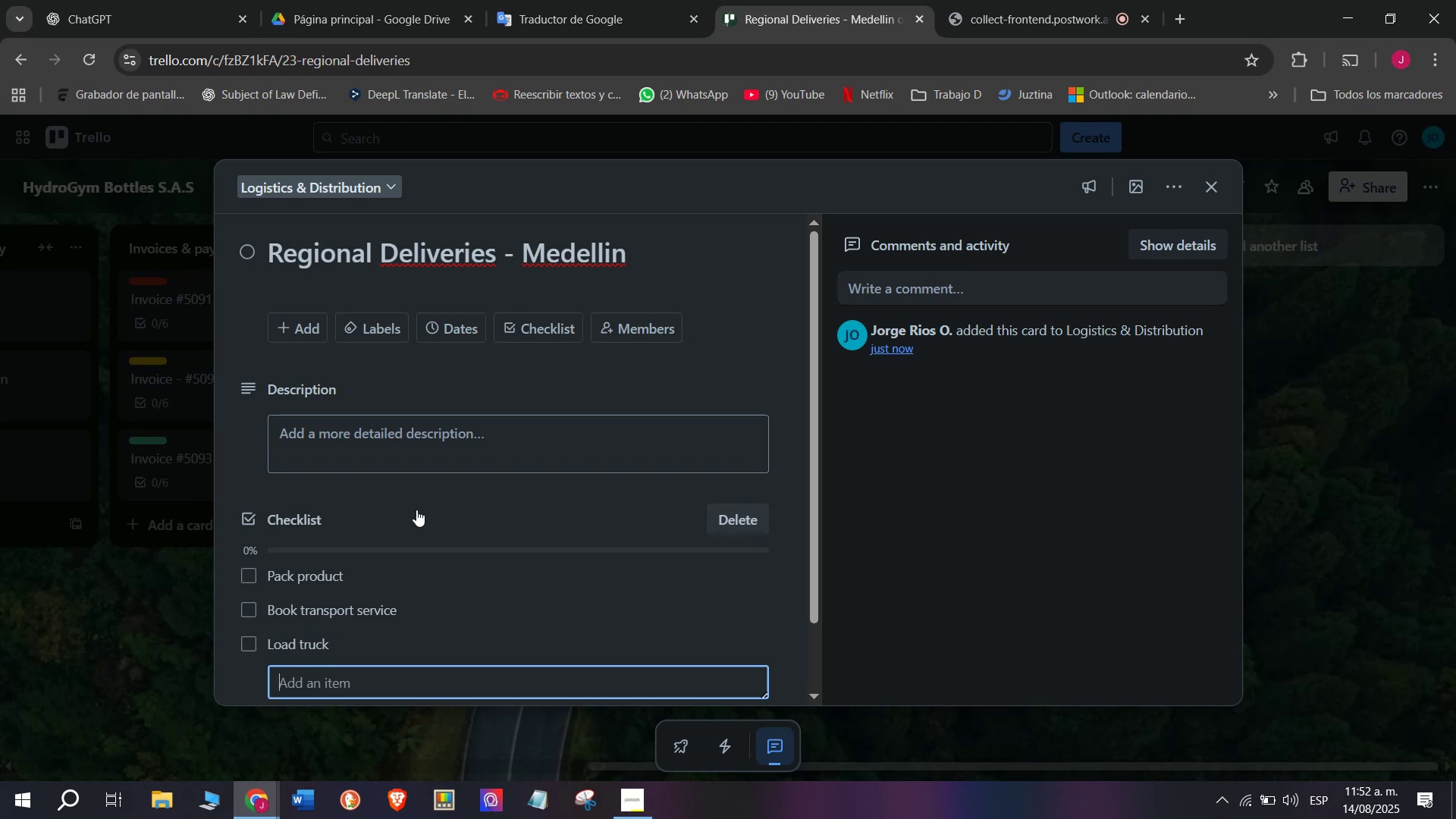 
type(Track delivery)
 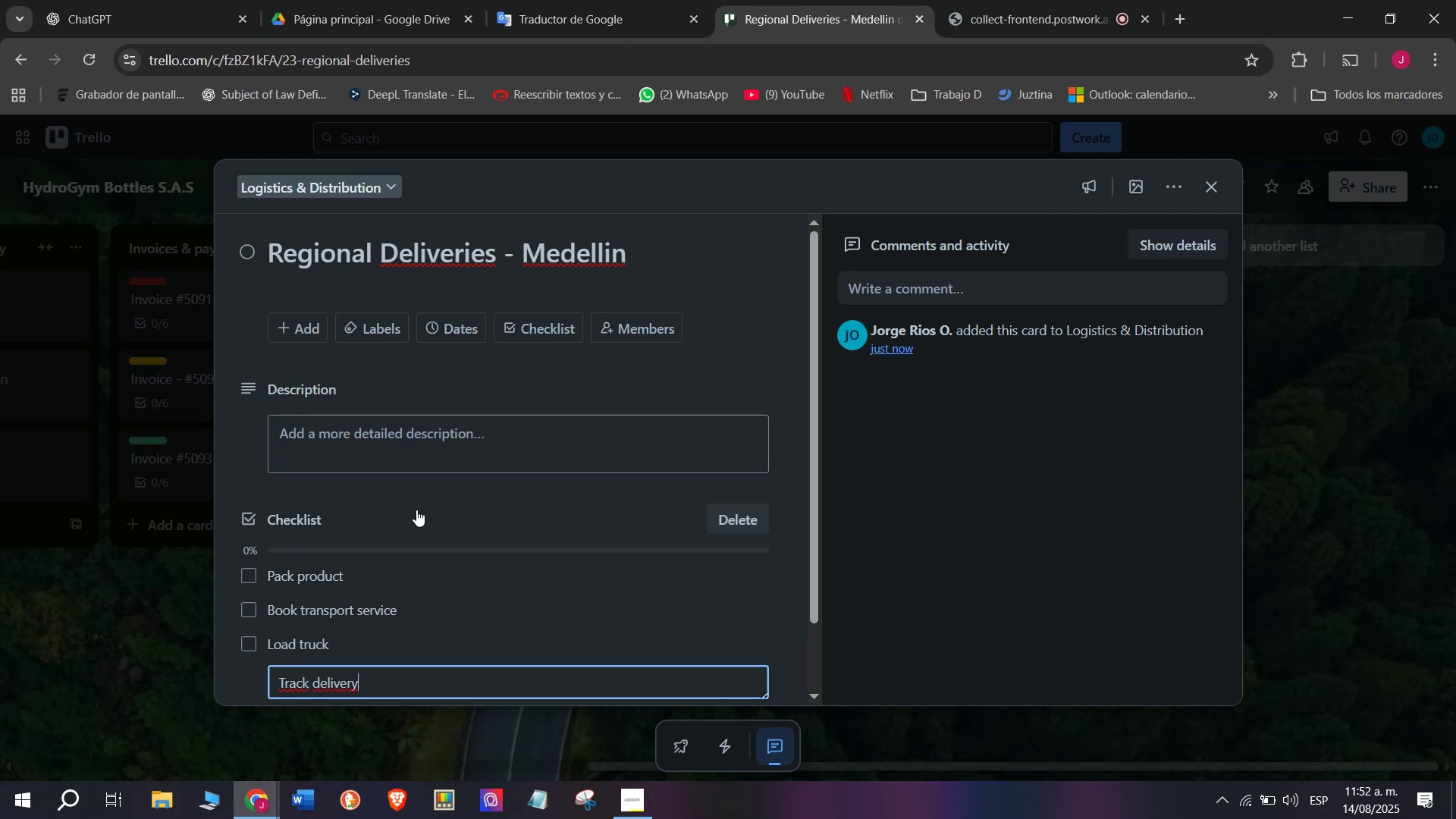 
key(Enter)
 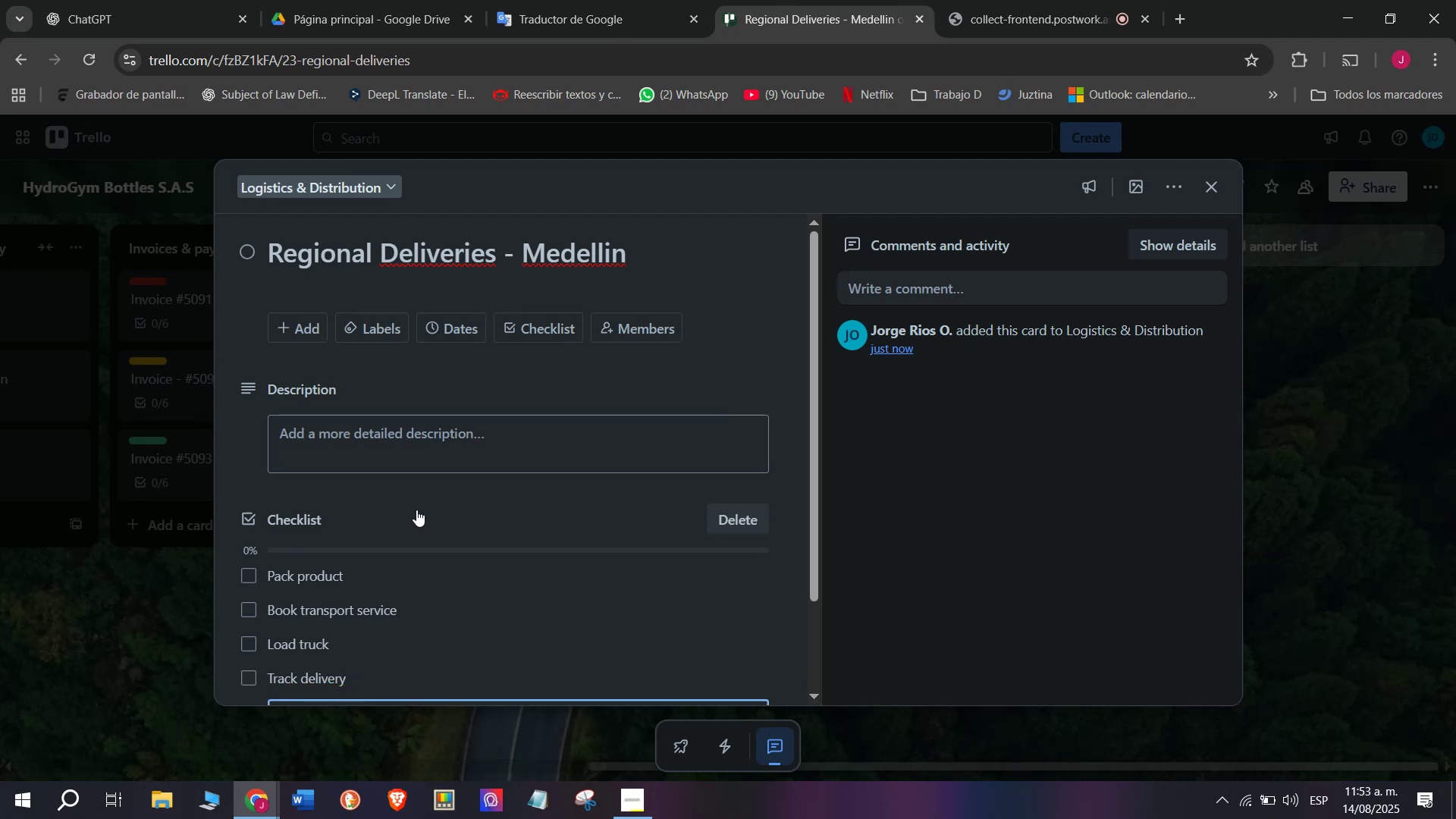 
type(Confirm Arrivals)
key(Backspace)
 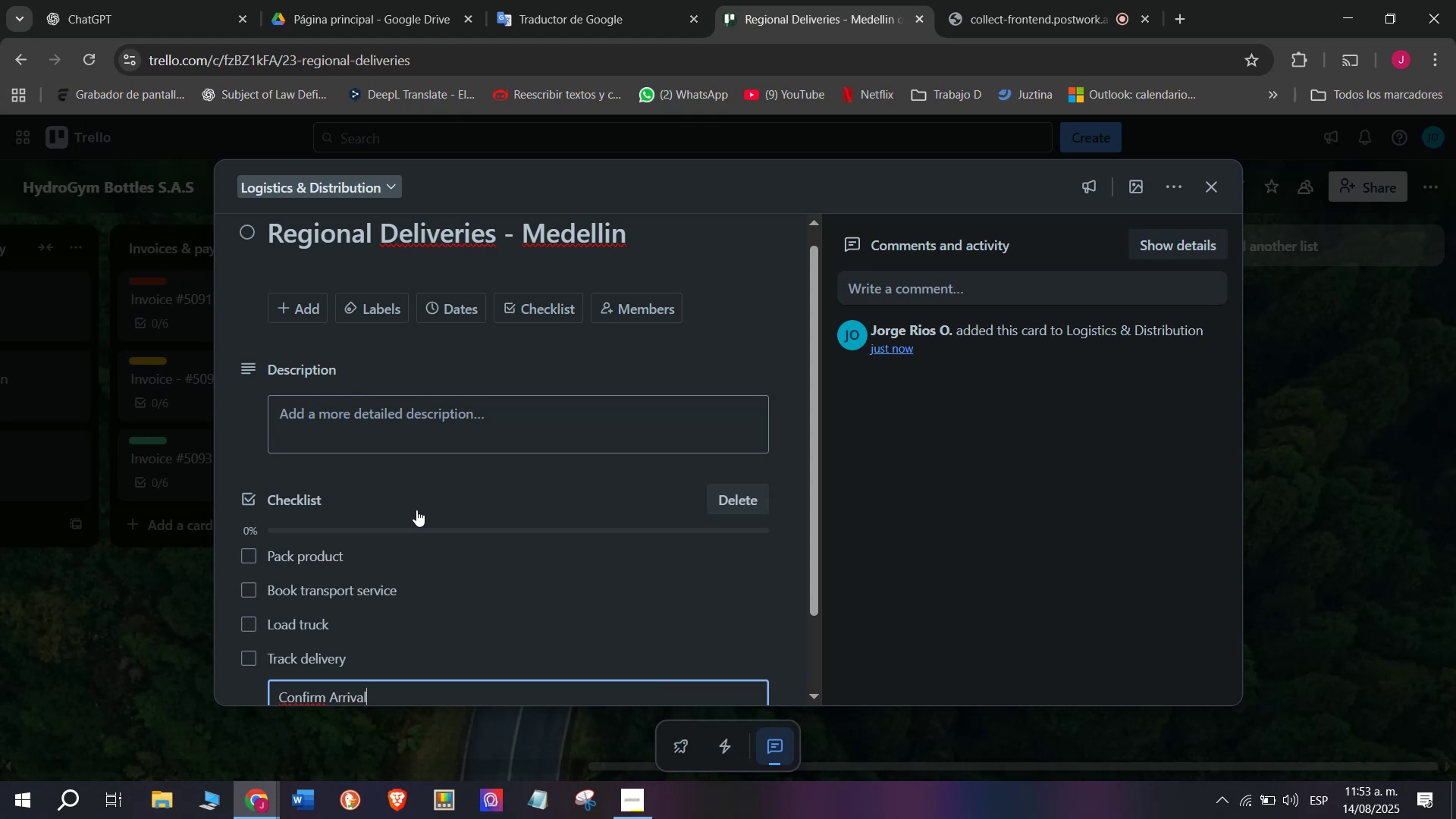 
key(Enter)
 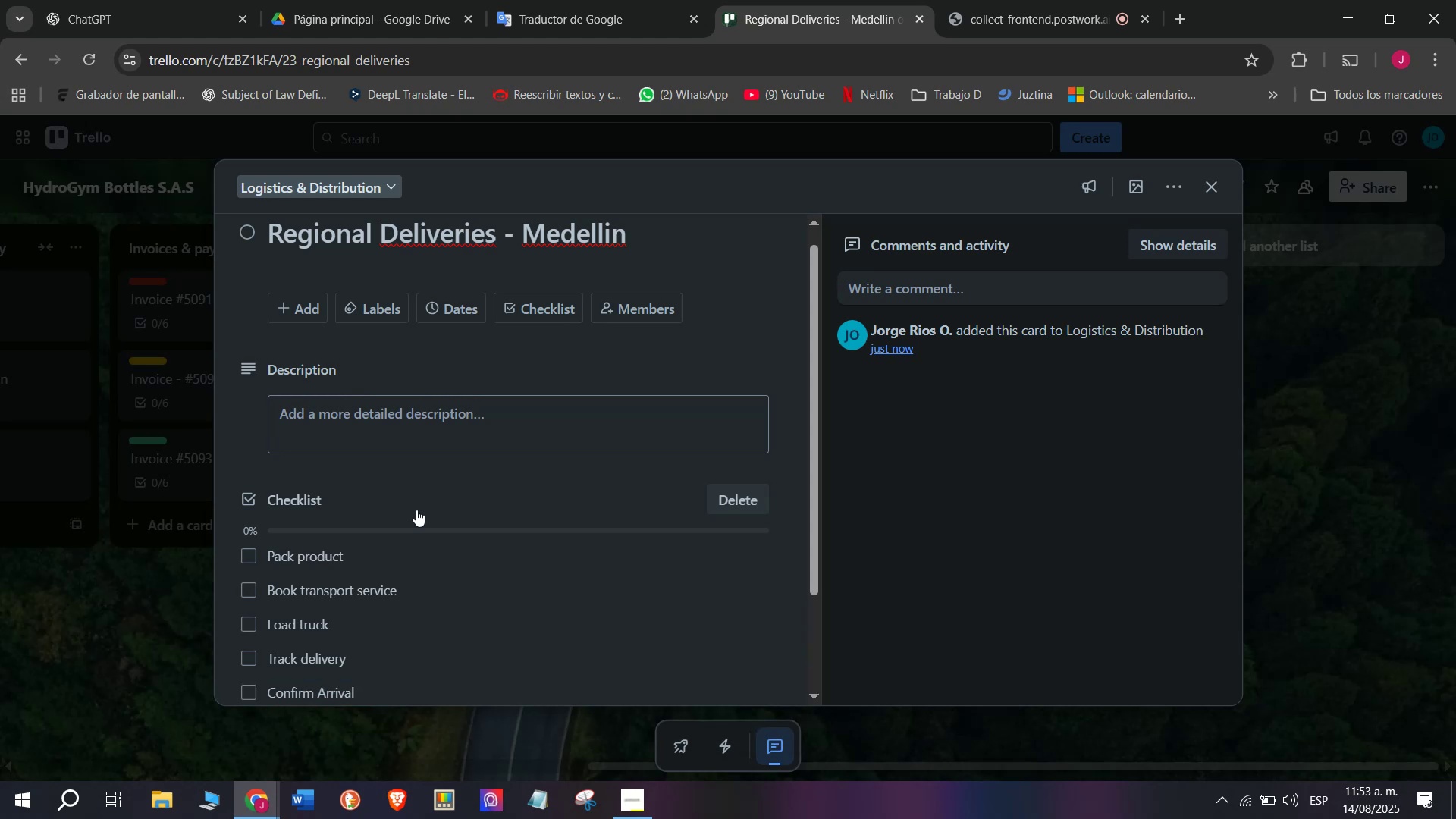 
type(Cloas)
key(Backspace)
key(Backspace)
type(se)
 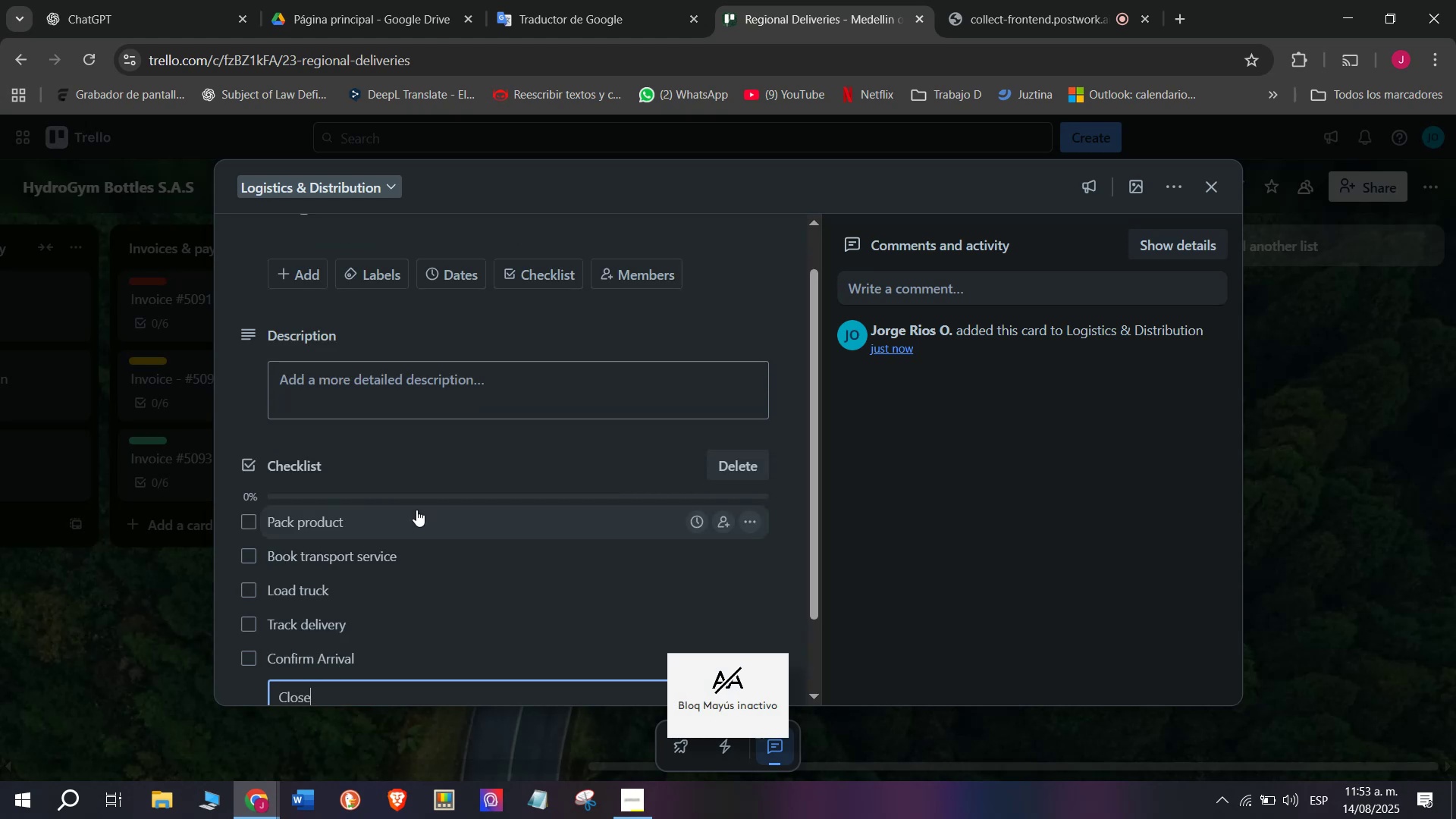 
key(Enter)
 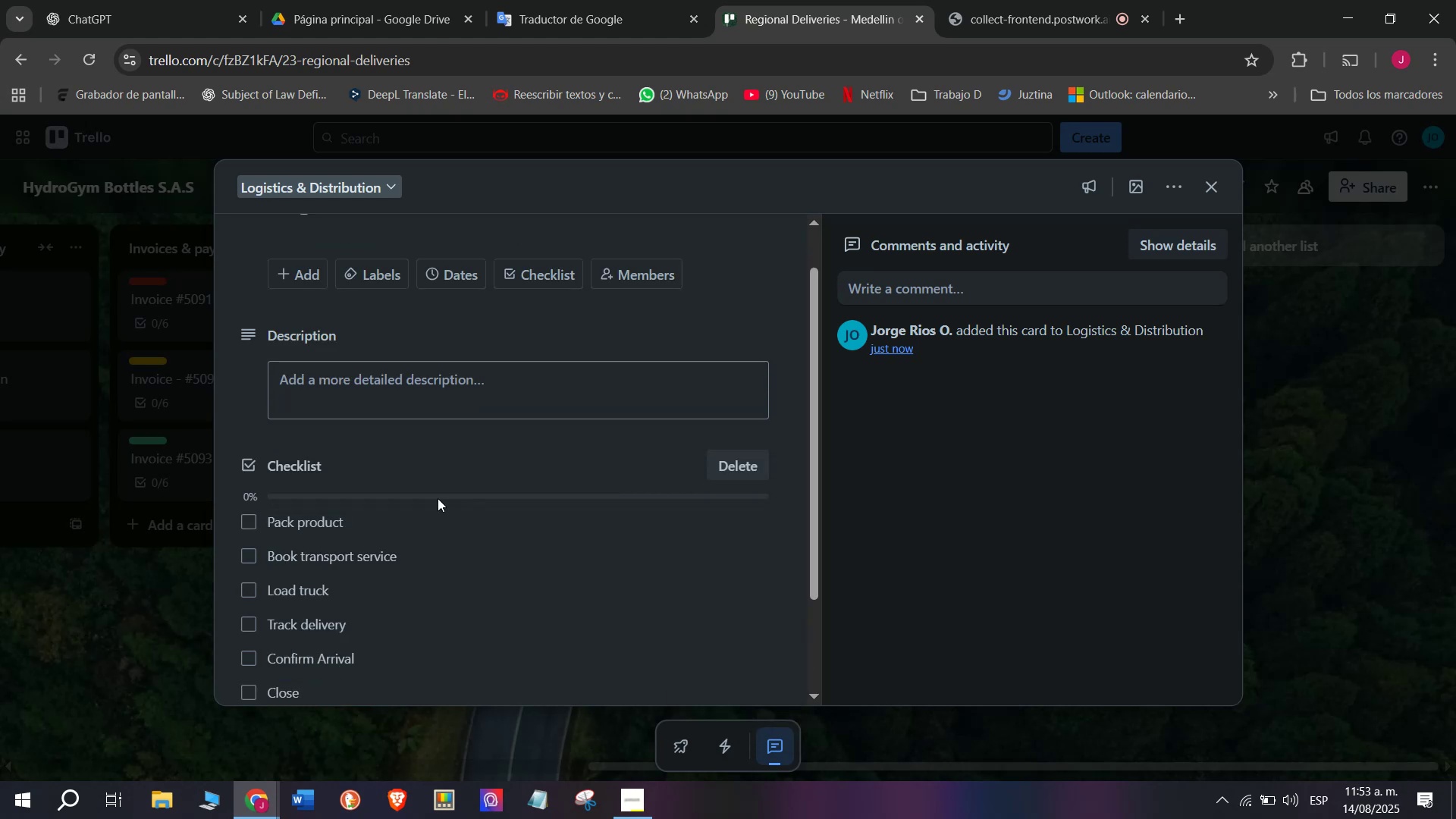 
scroll: coordinate [359, 364], scroll_direction: up, amount: 4.0
 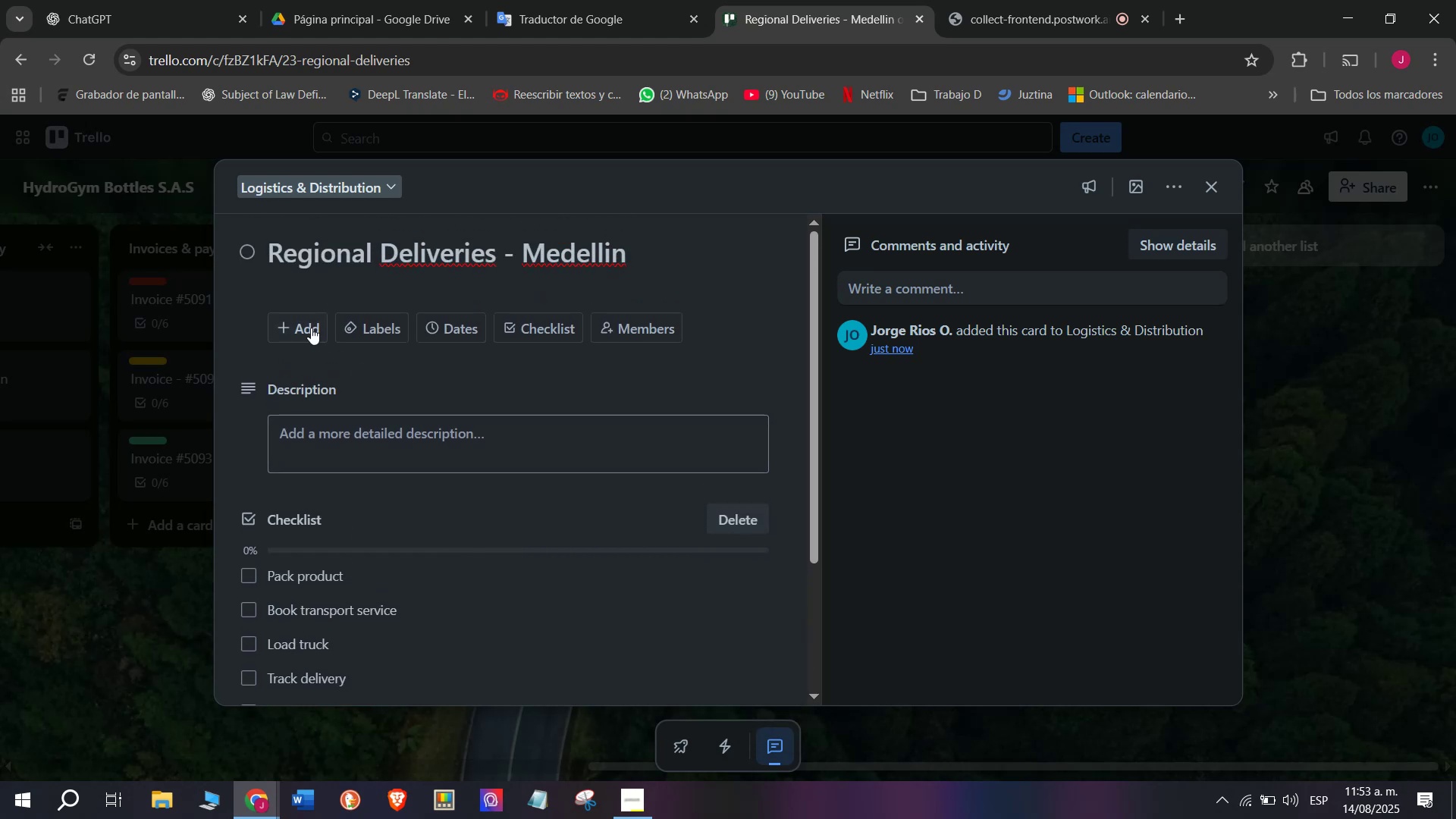 
left_click([311, 338])
 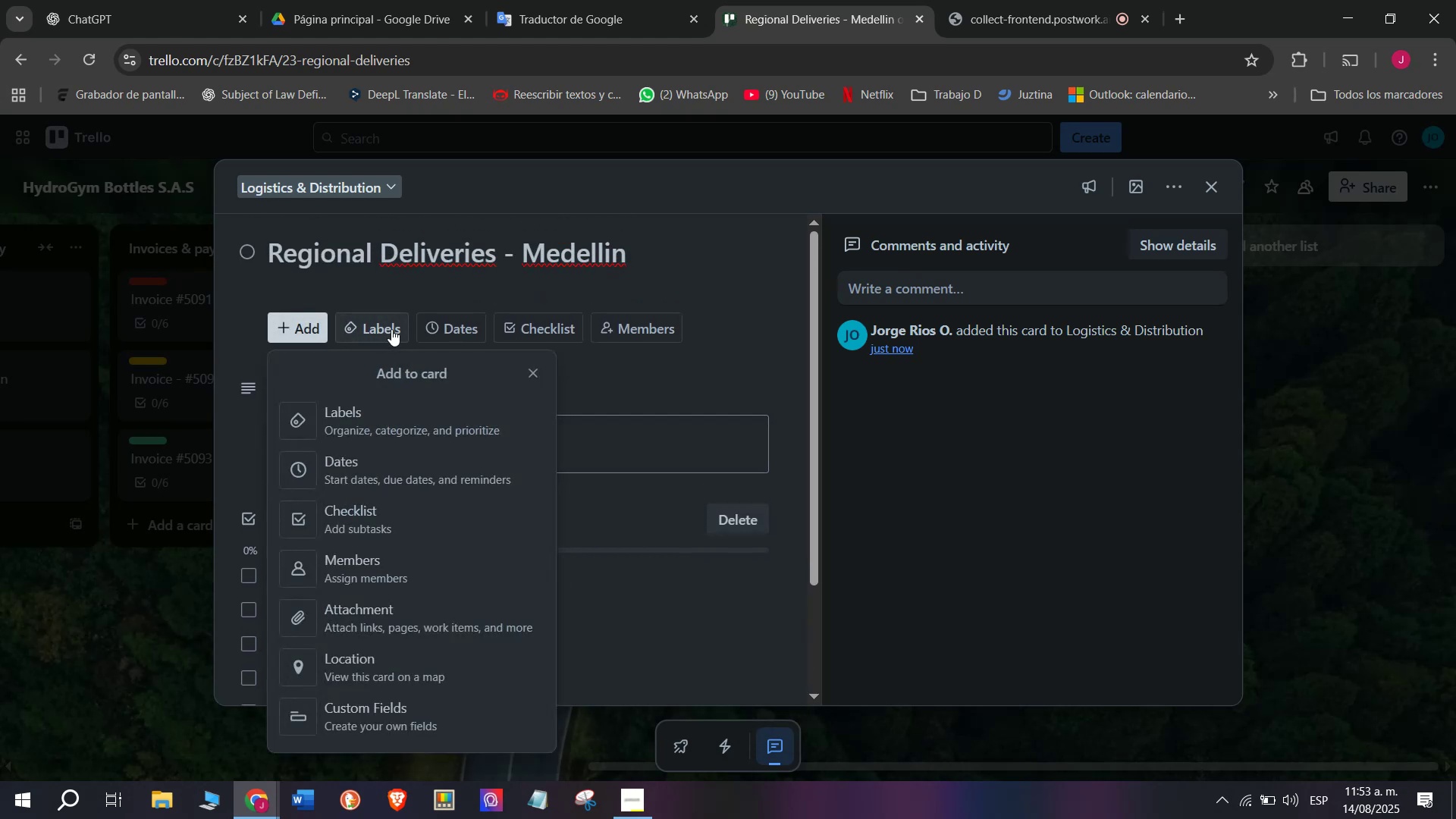 
left_click([391, 329])
 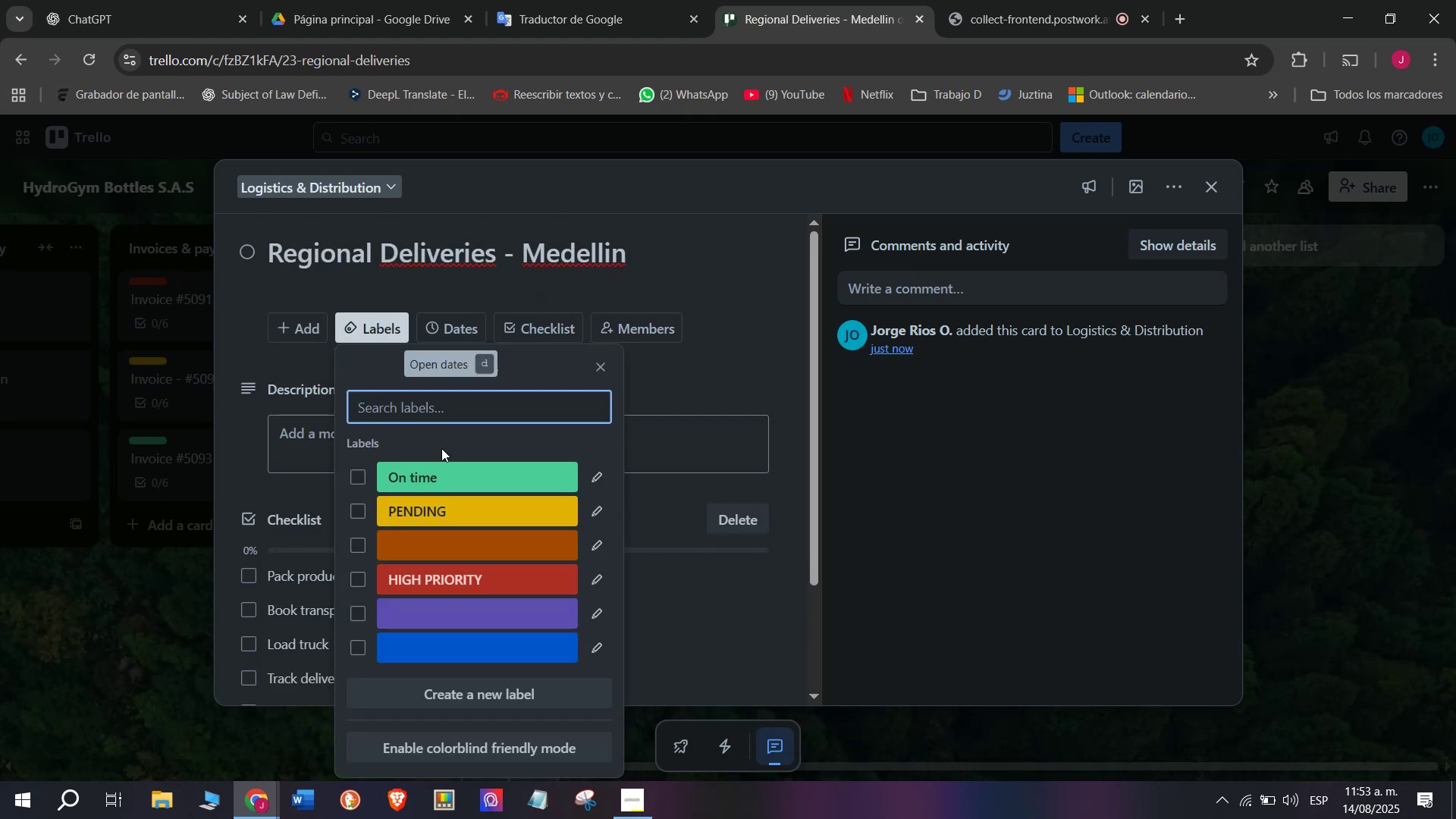 
left_click([452, 475])
 